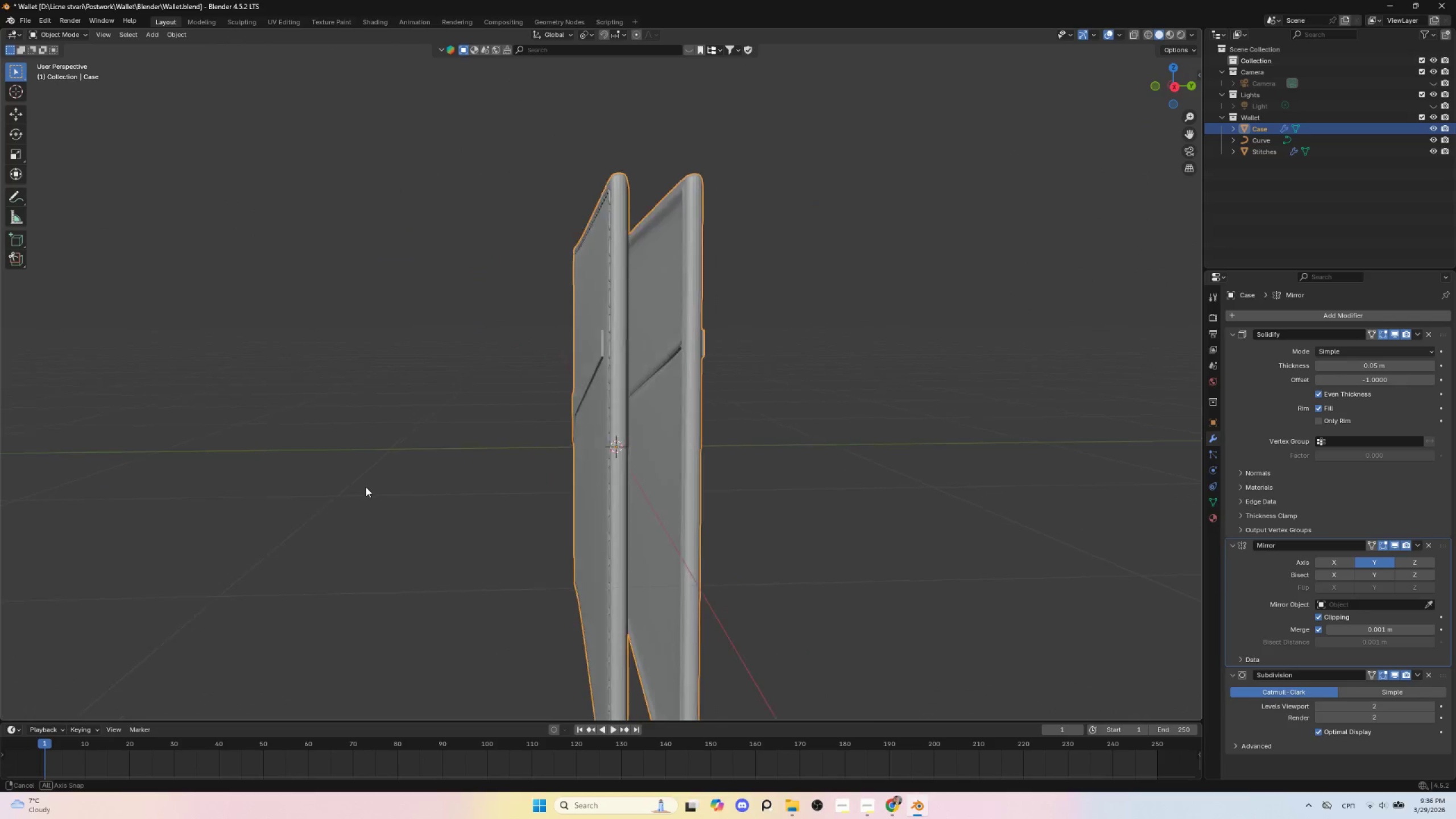 
hold_key(key=AltLeft, duration=0.72)
 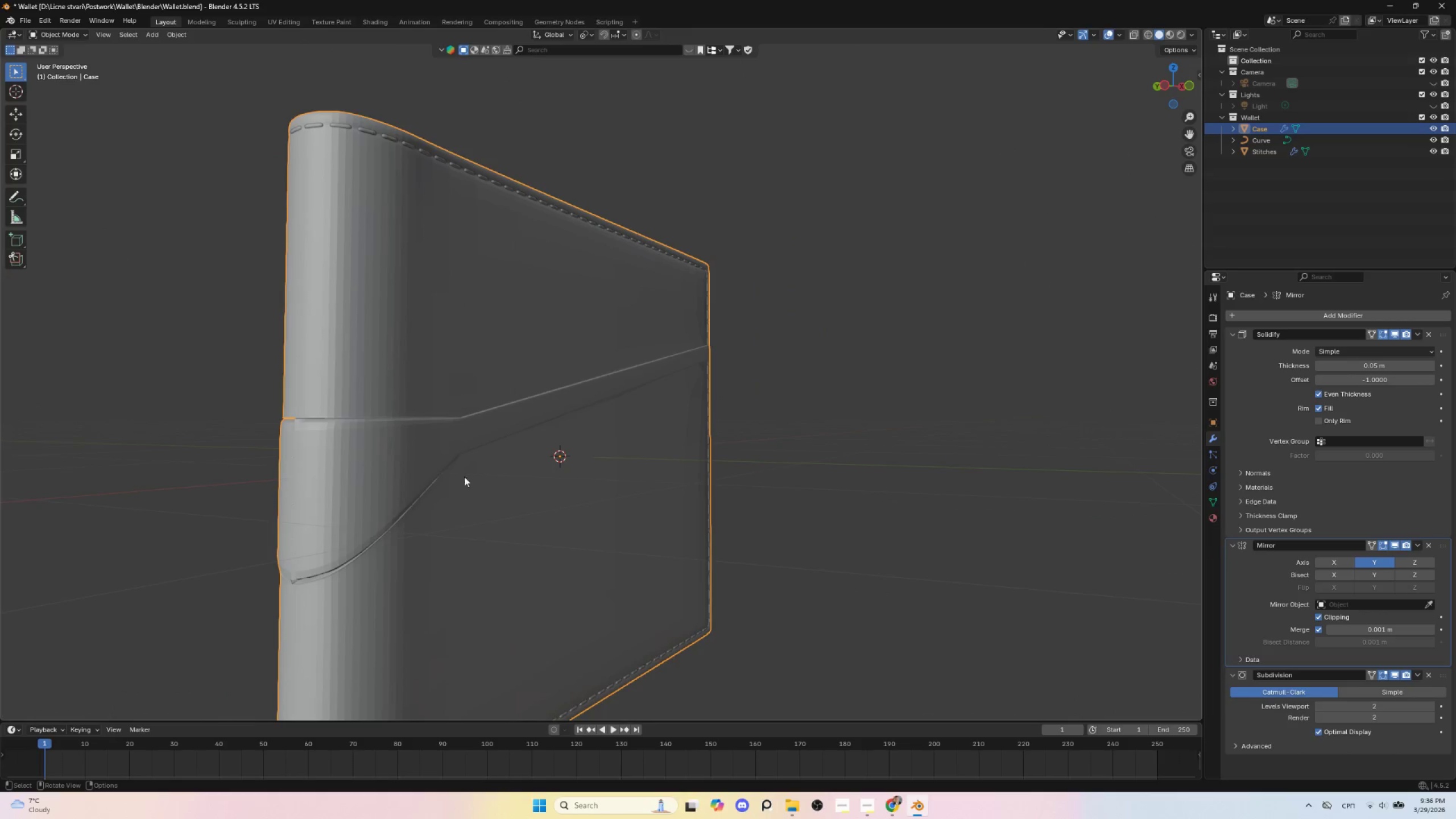 
key(Tab)
 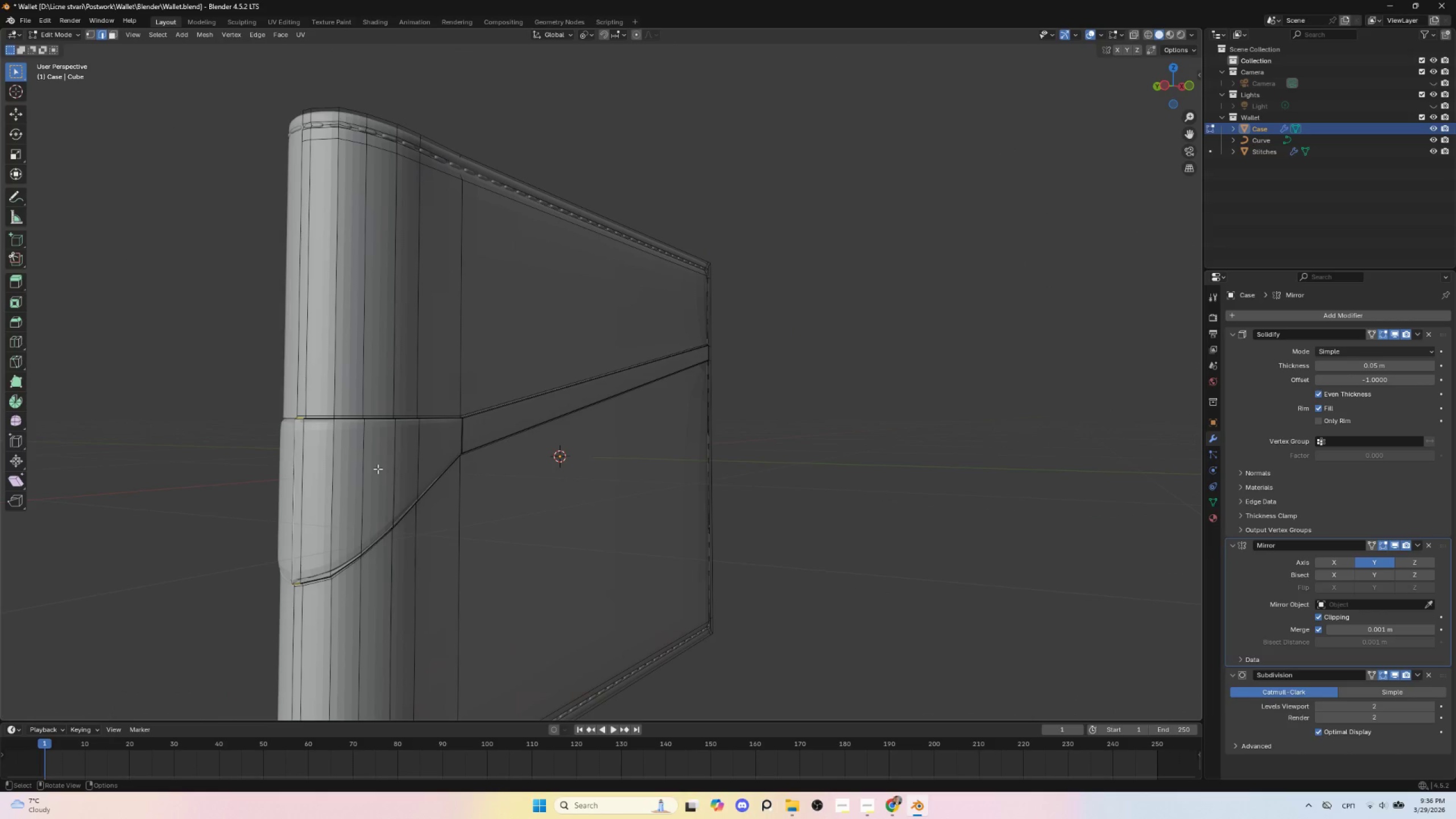 
key(Control+Z)
 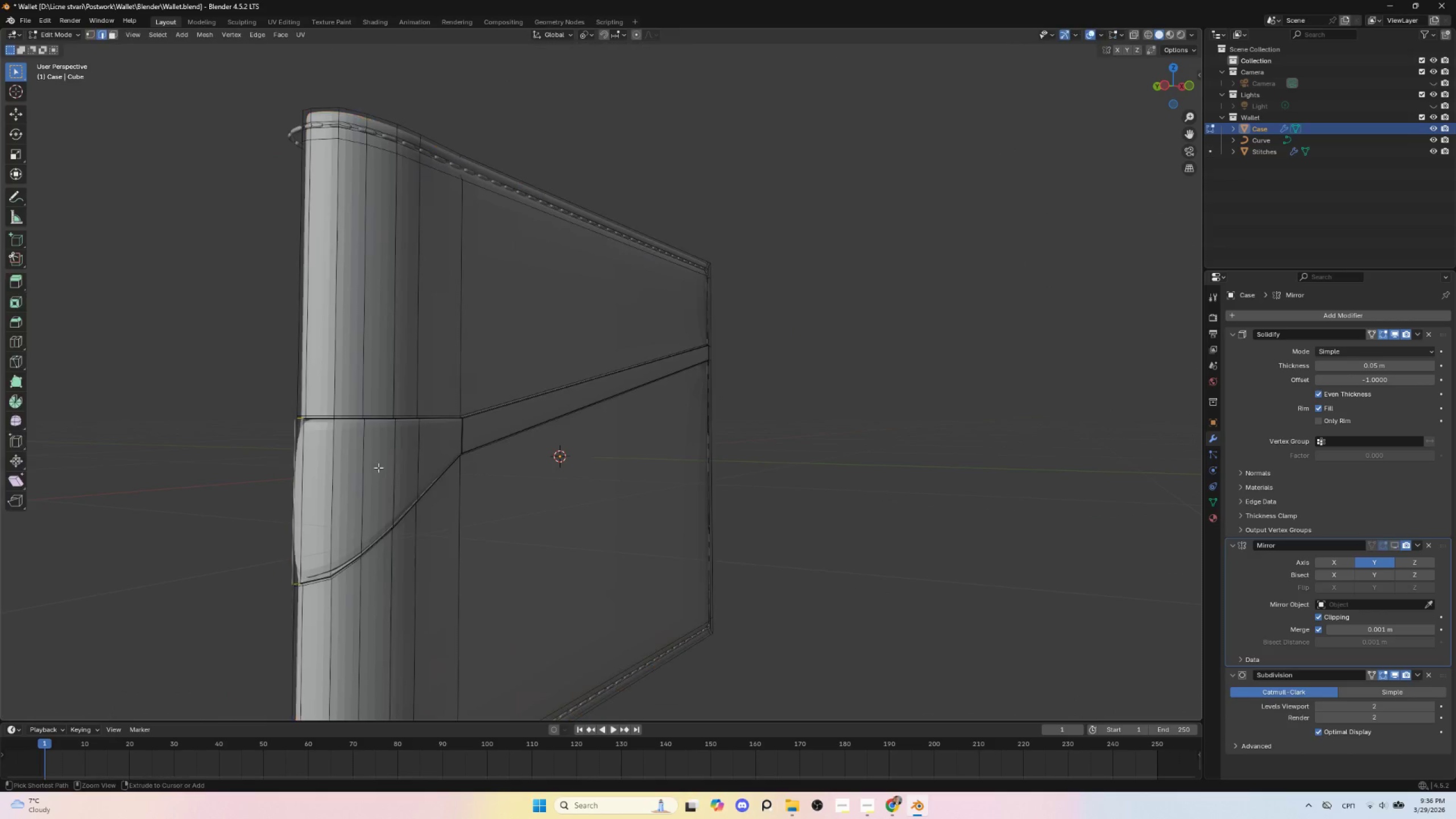 
key(Control+Z)
 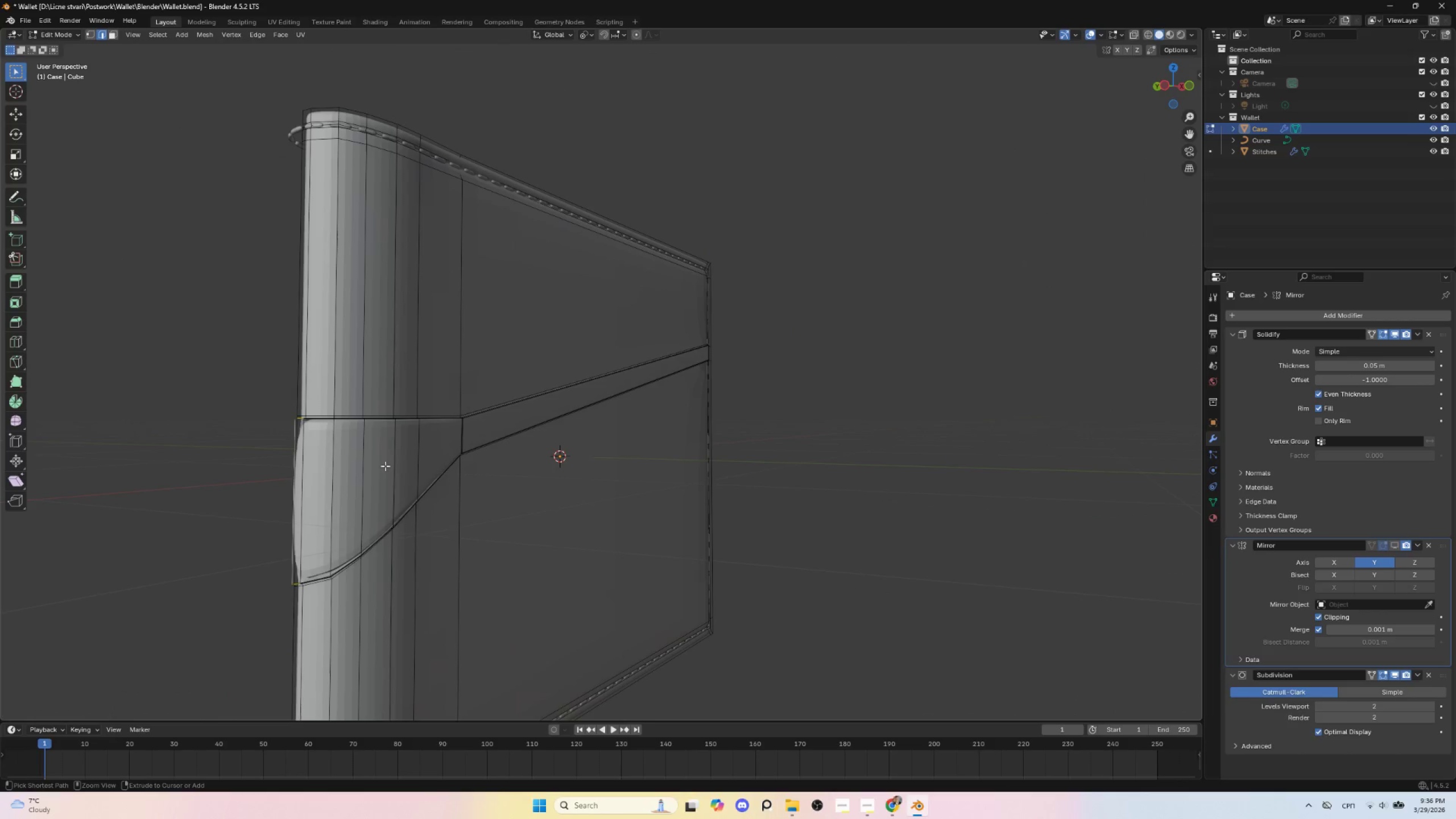 
key(Control+Z)
 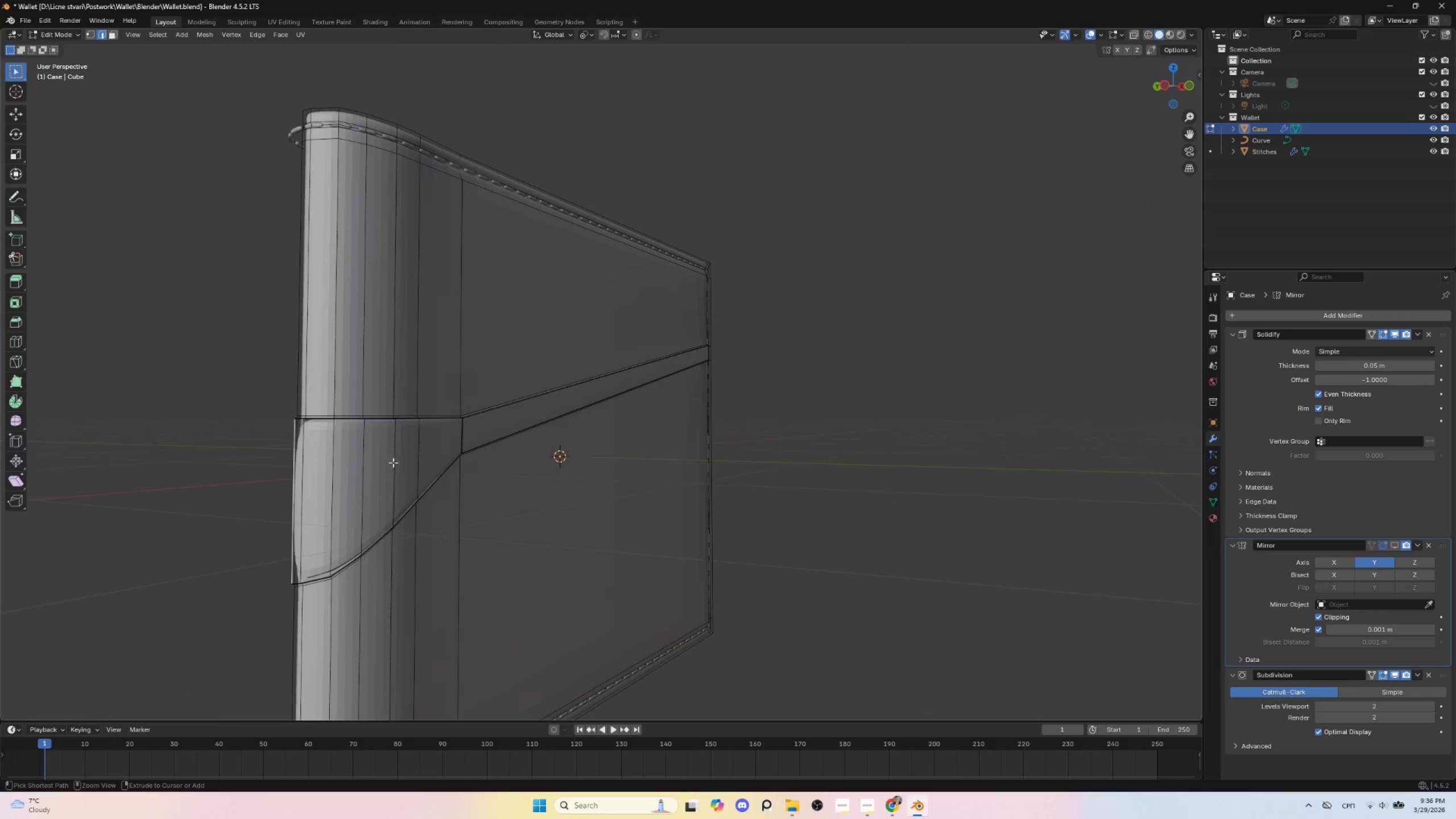 
key(Control+Z)
 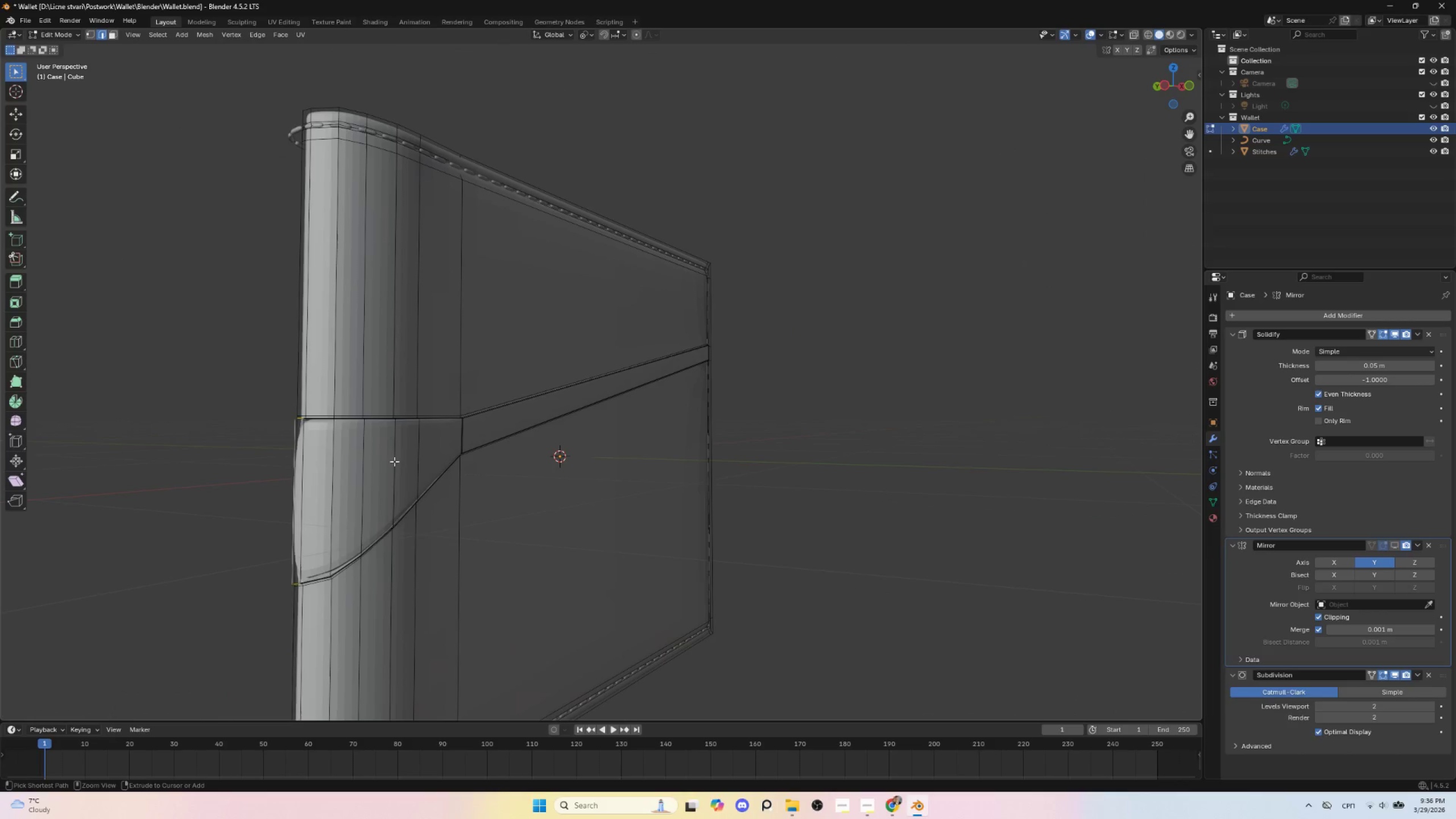 
key(Control+Z)
 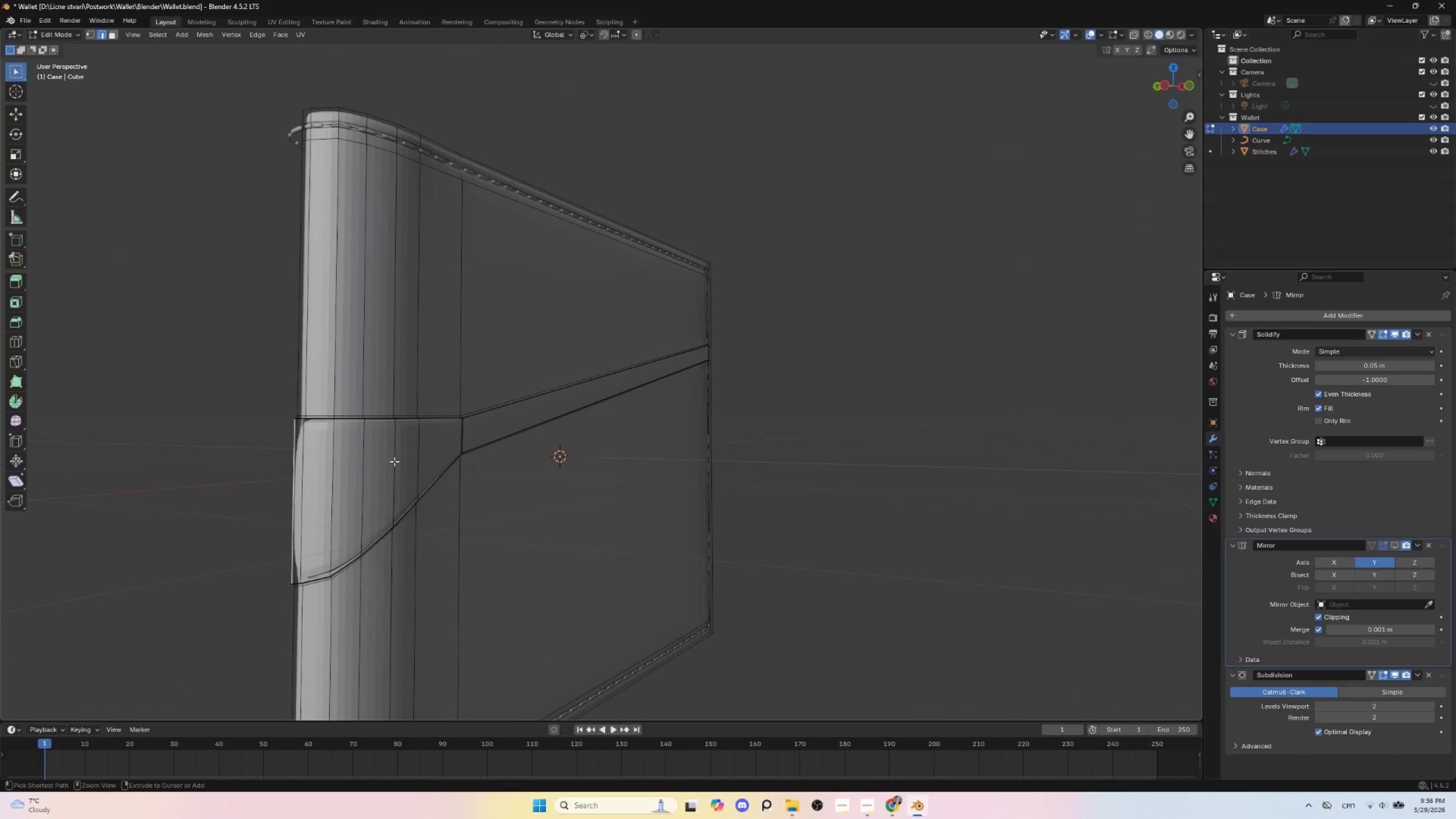 
key(Control+Z)
 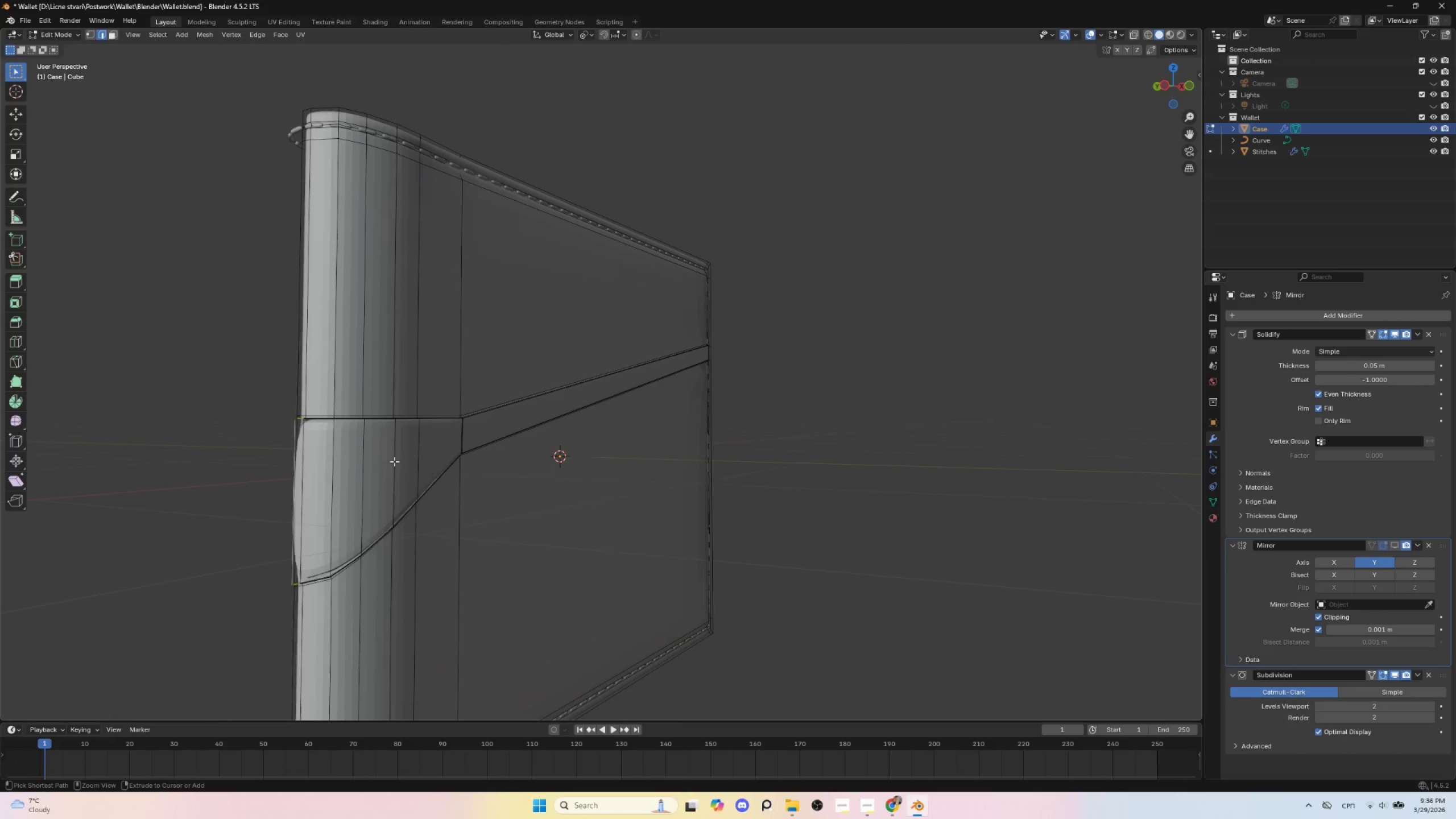 
key(Control+Z)
 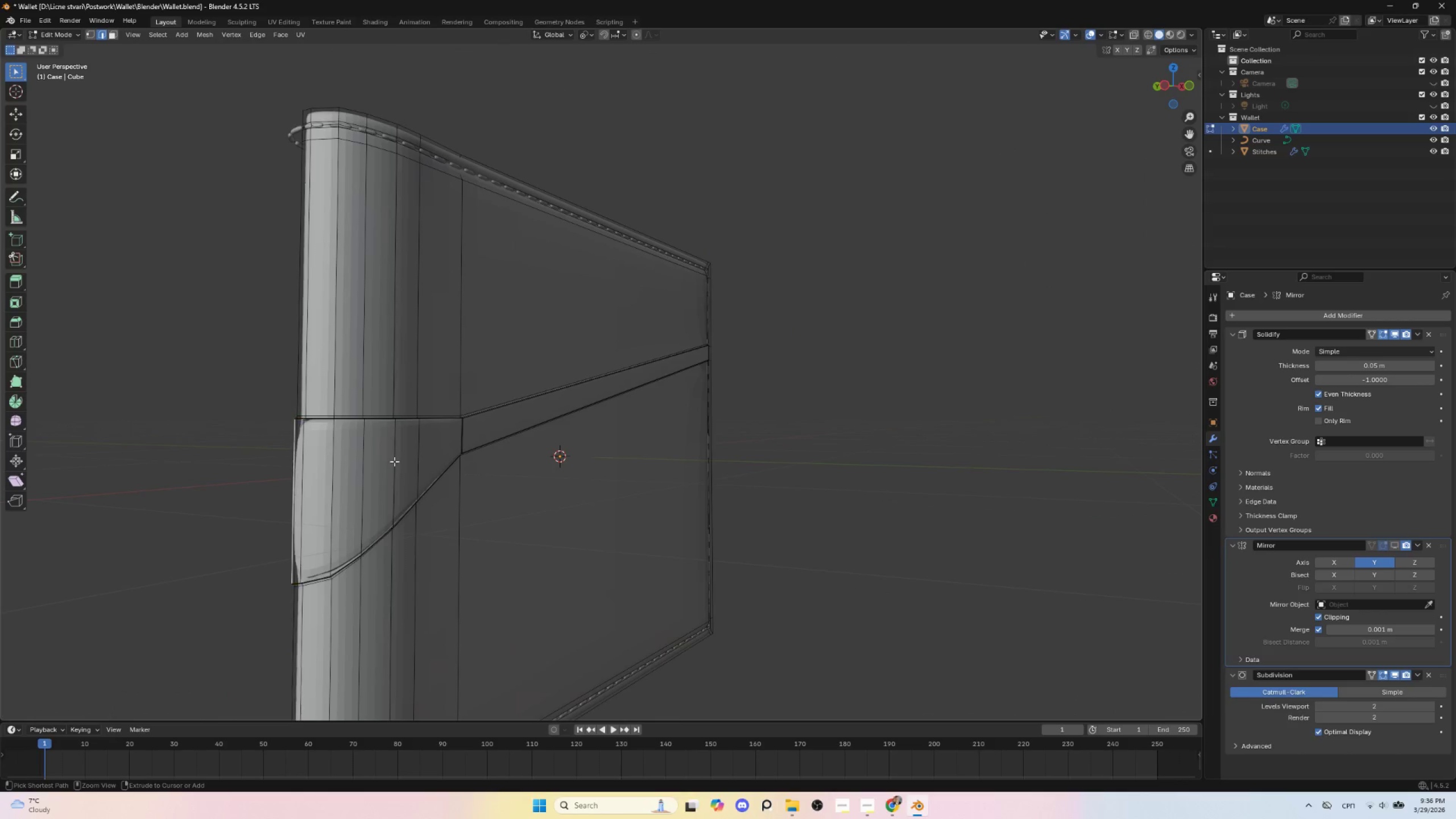 
key(Control+Z)
 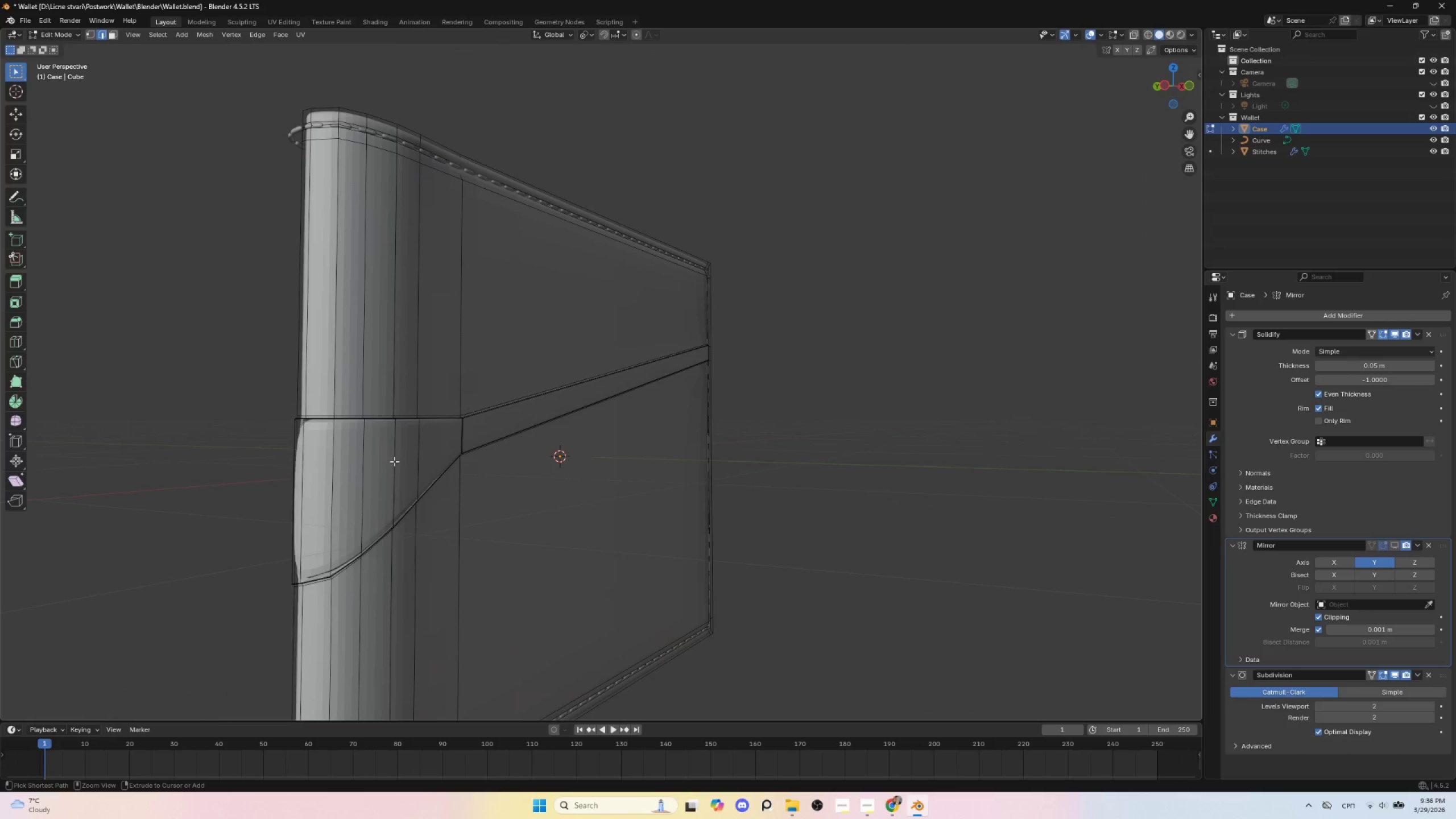 
key(Control+Z)
 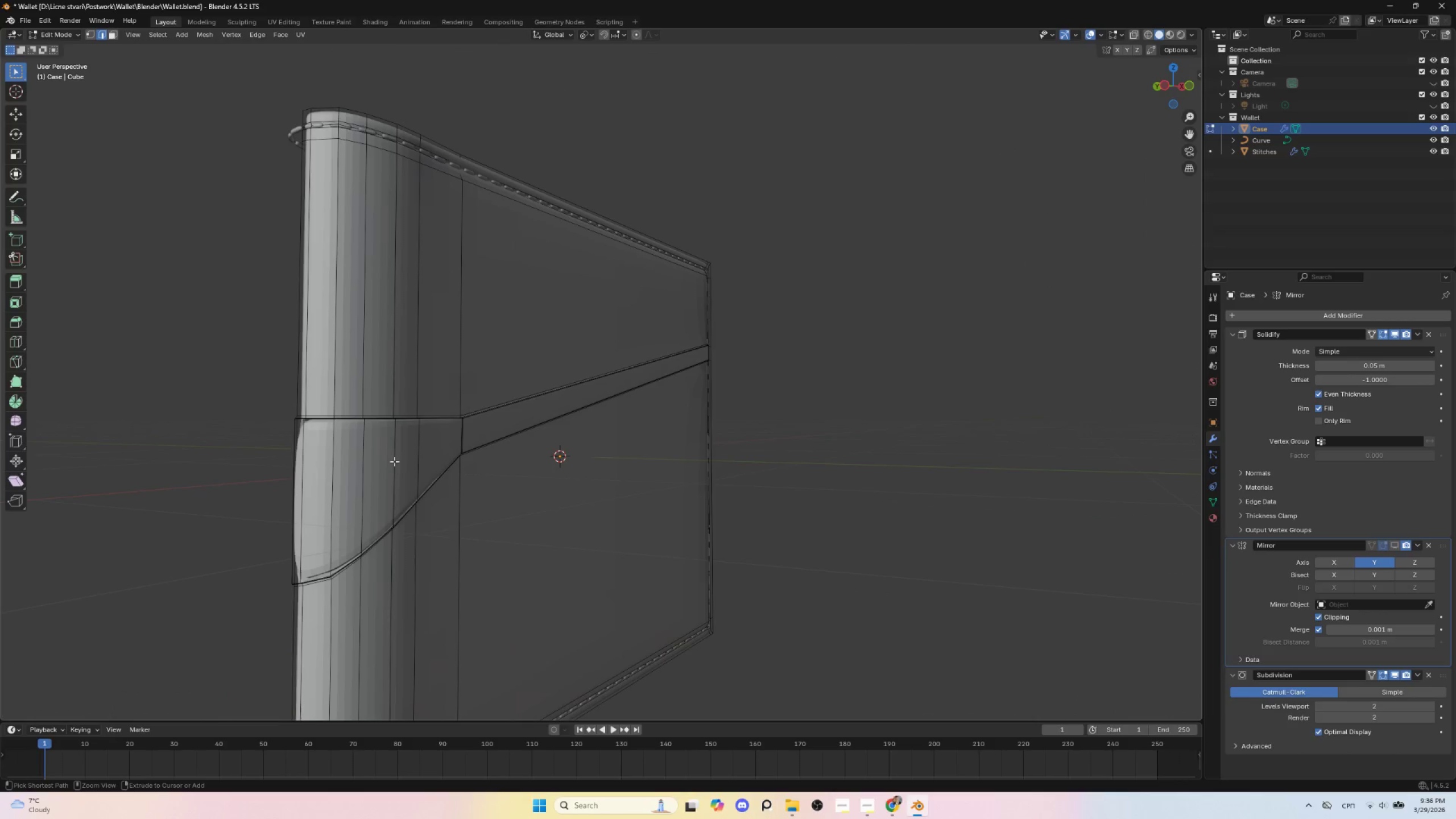 
key(Control+Z)
 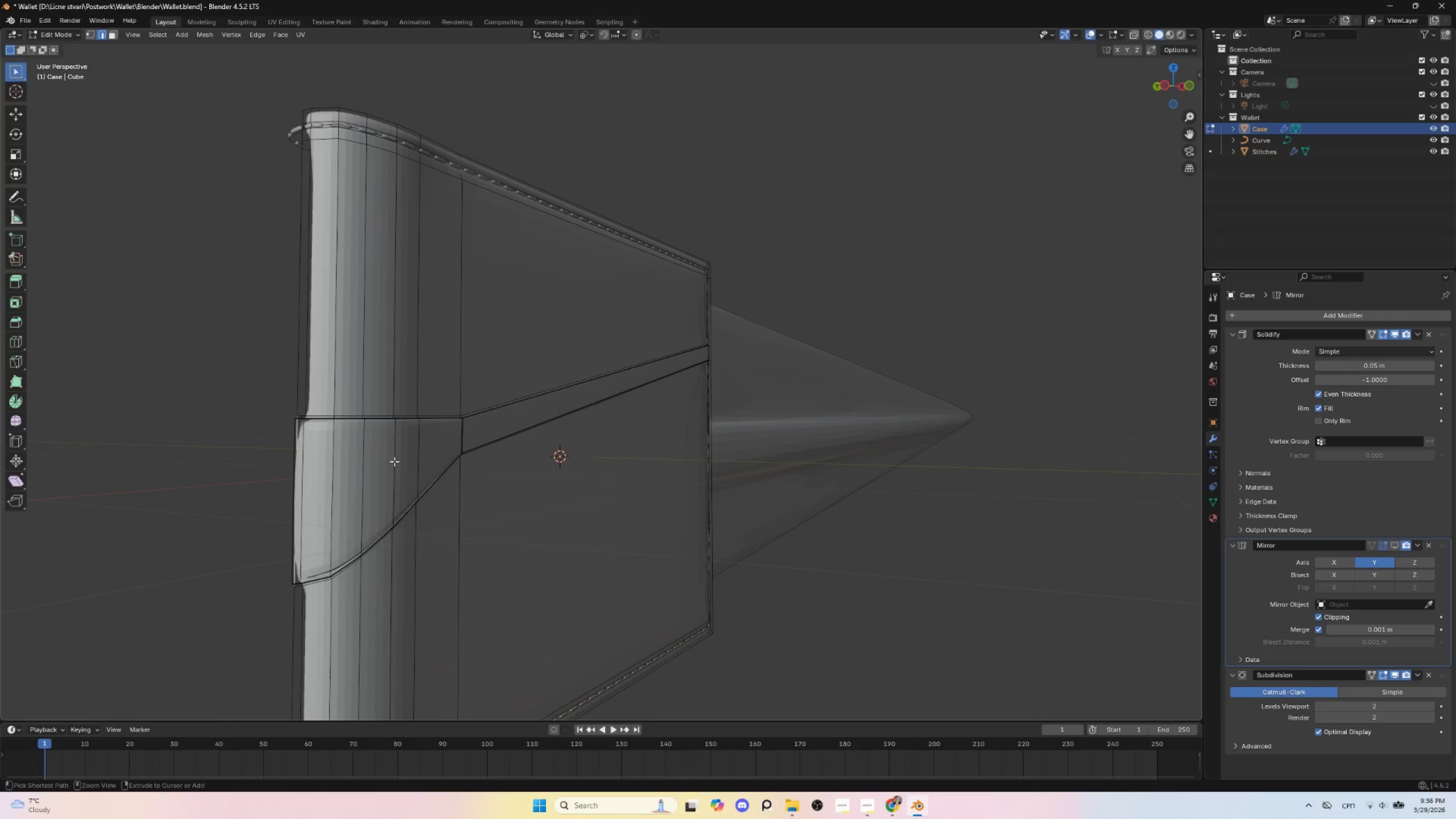 
key(Control+Z)
 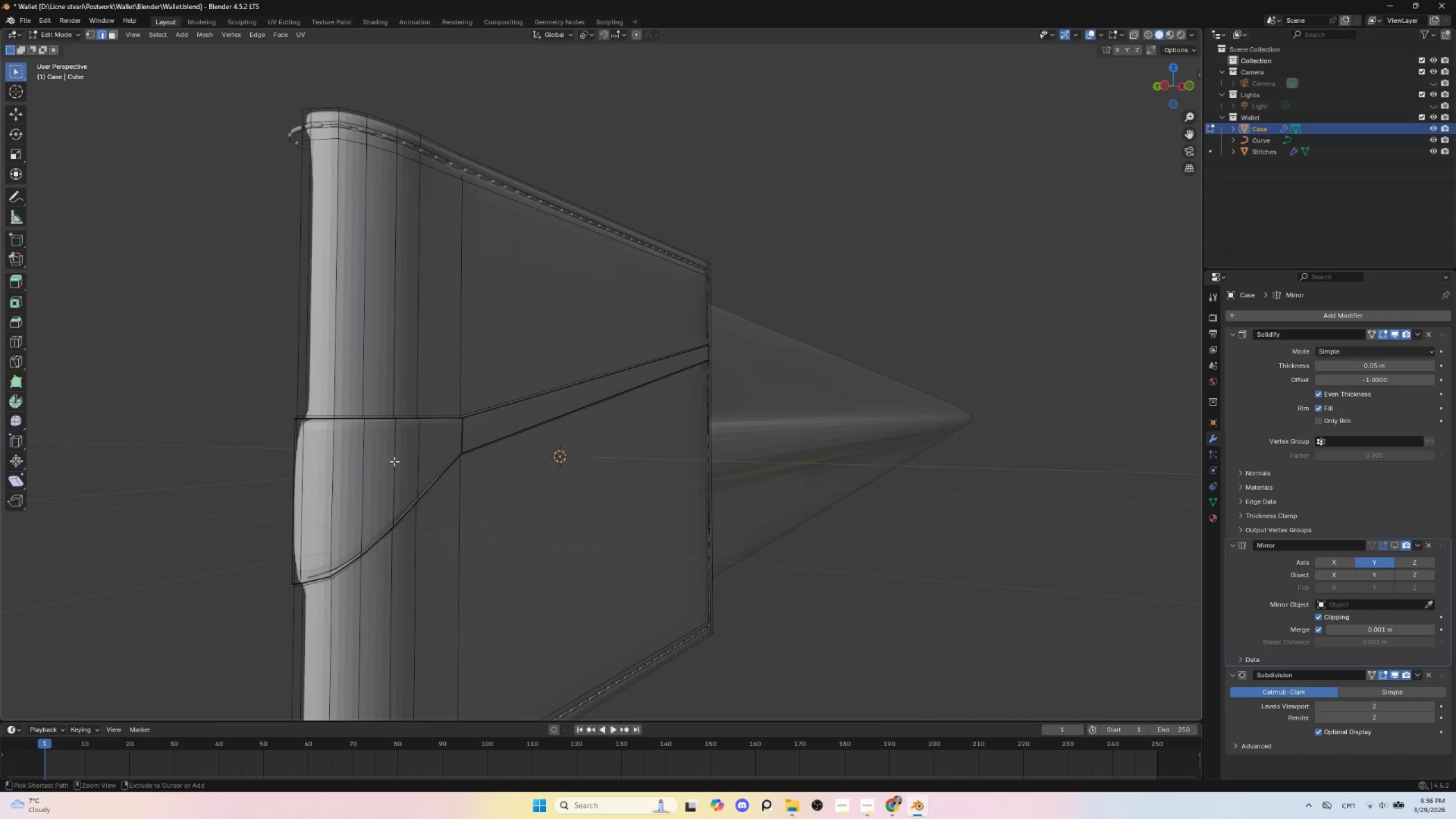 
key(Control+Z)
 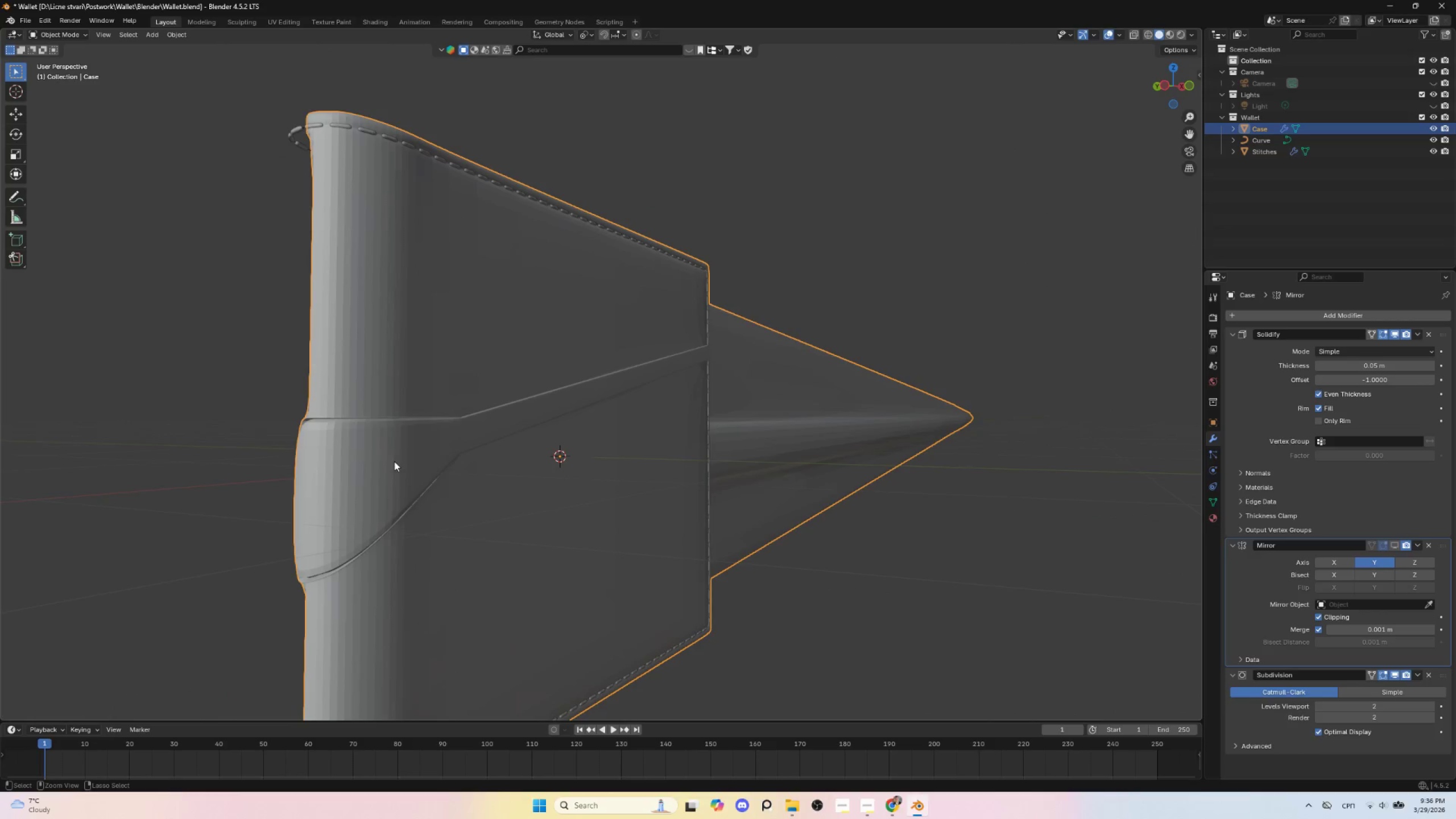 
key(Control+Z)
 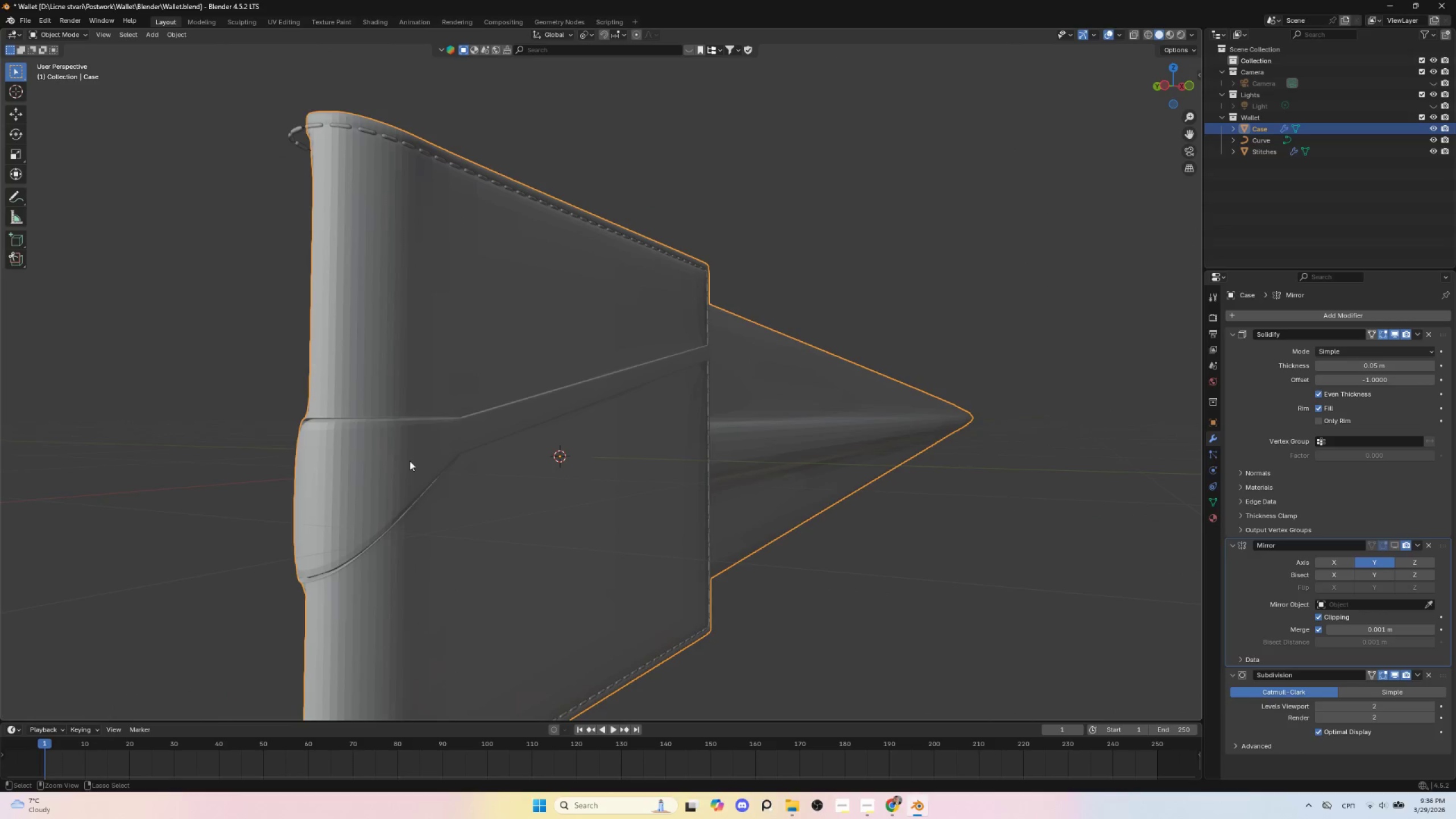 
key(Control+Z)
 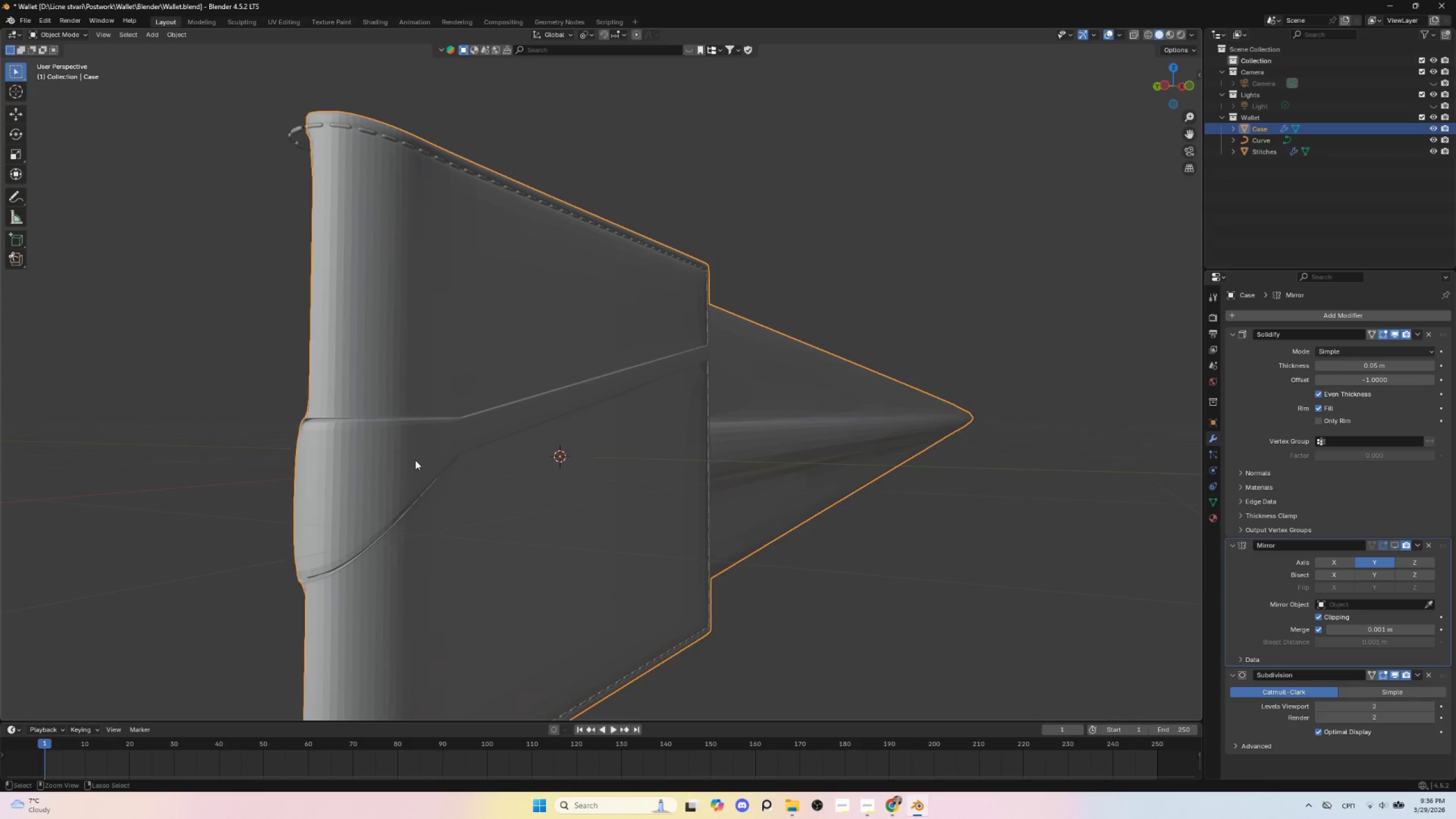 
key(Control+Z)
 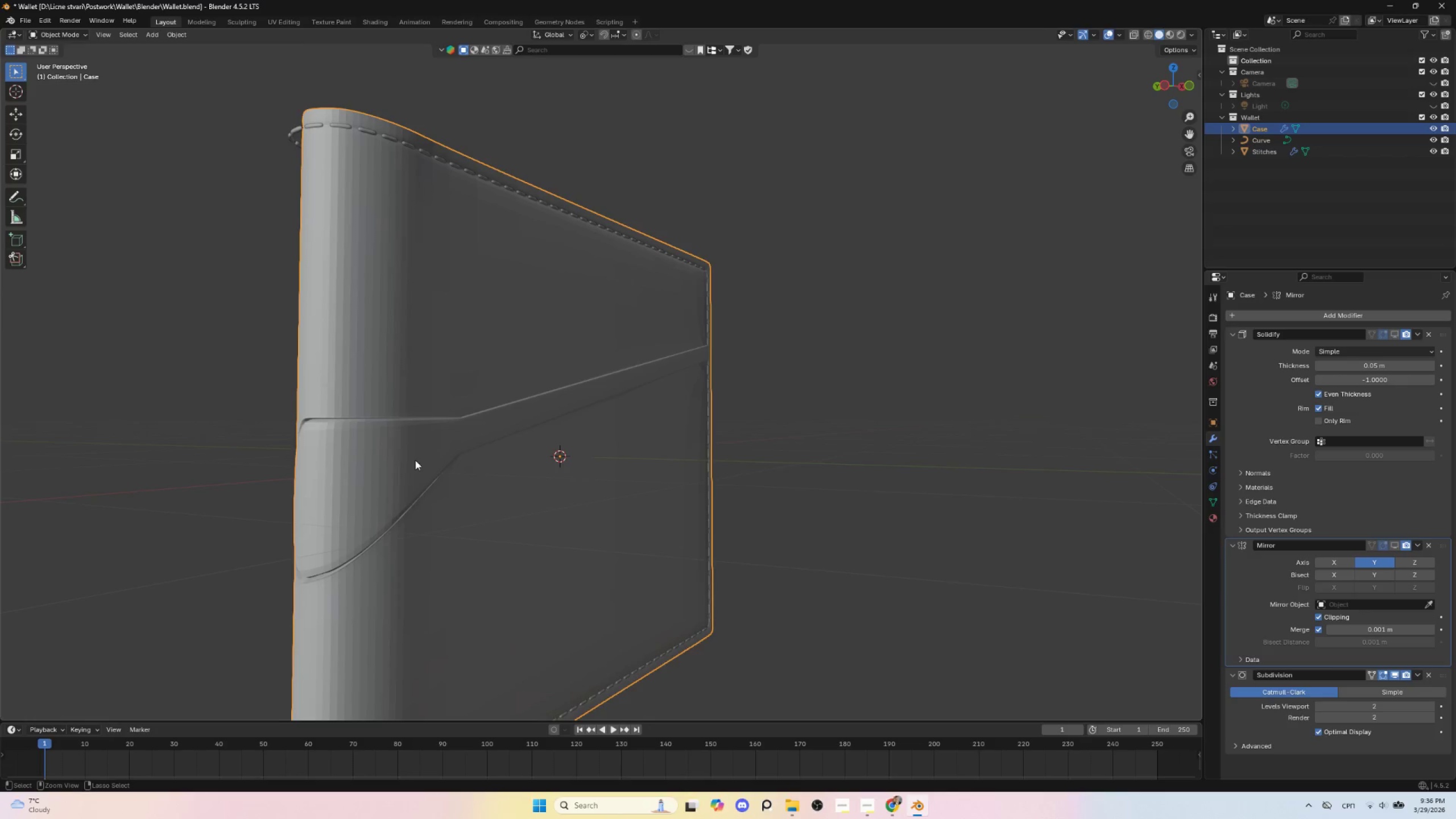 
key(Control+Z)
 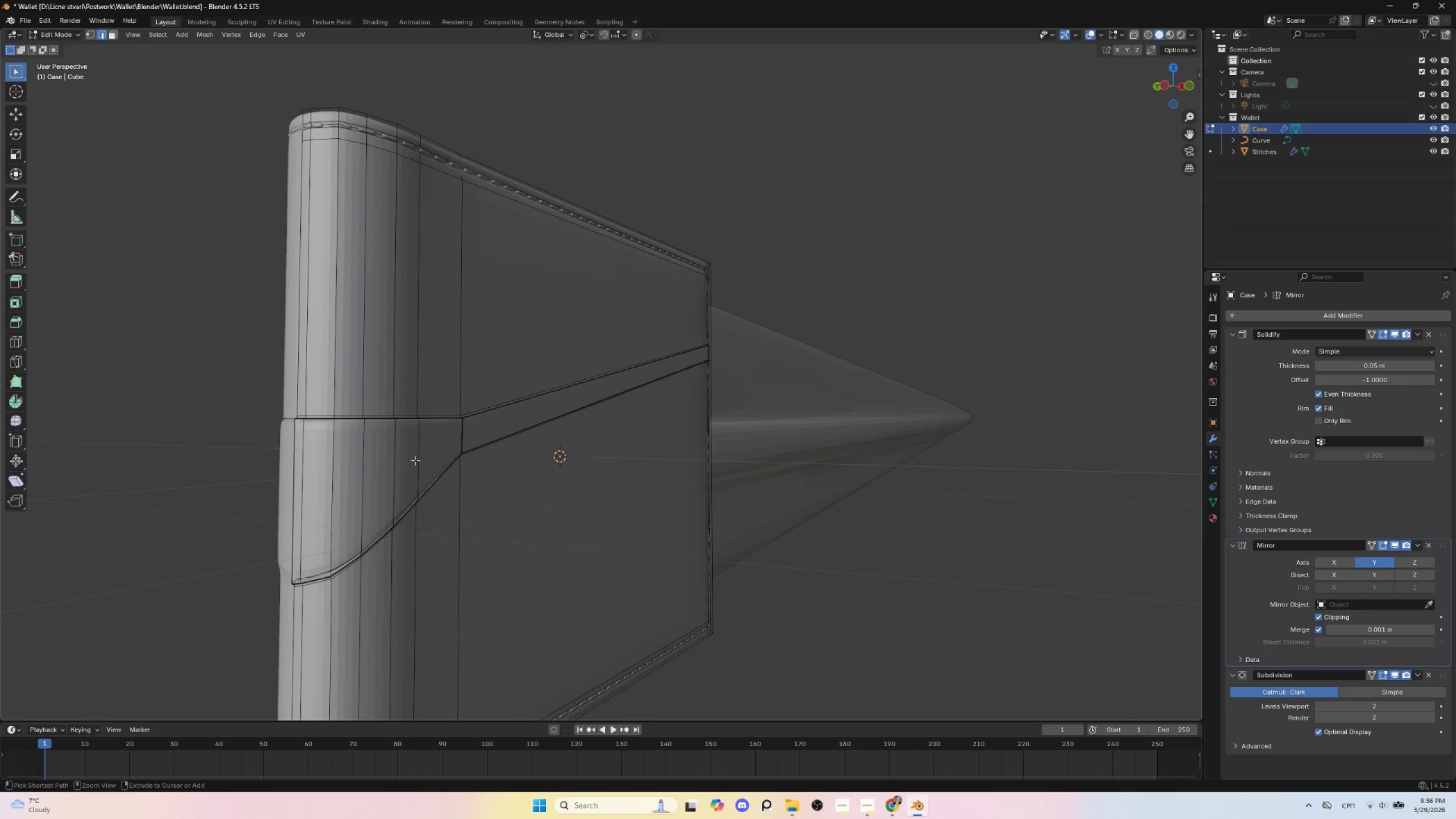 
key(Control+Z)
 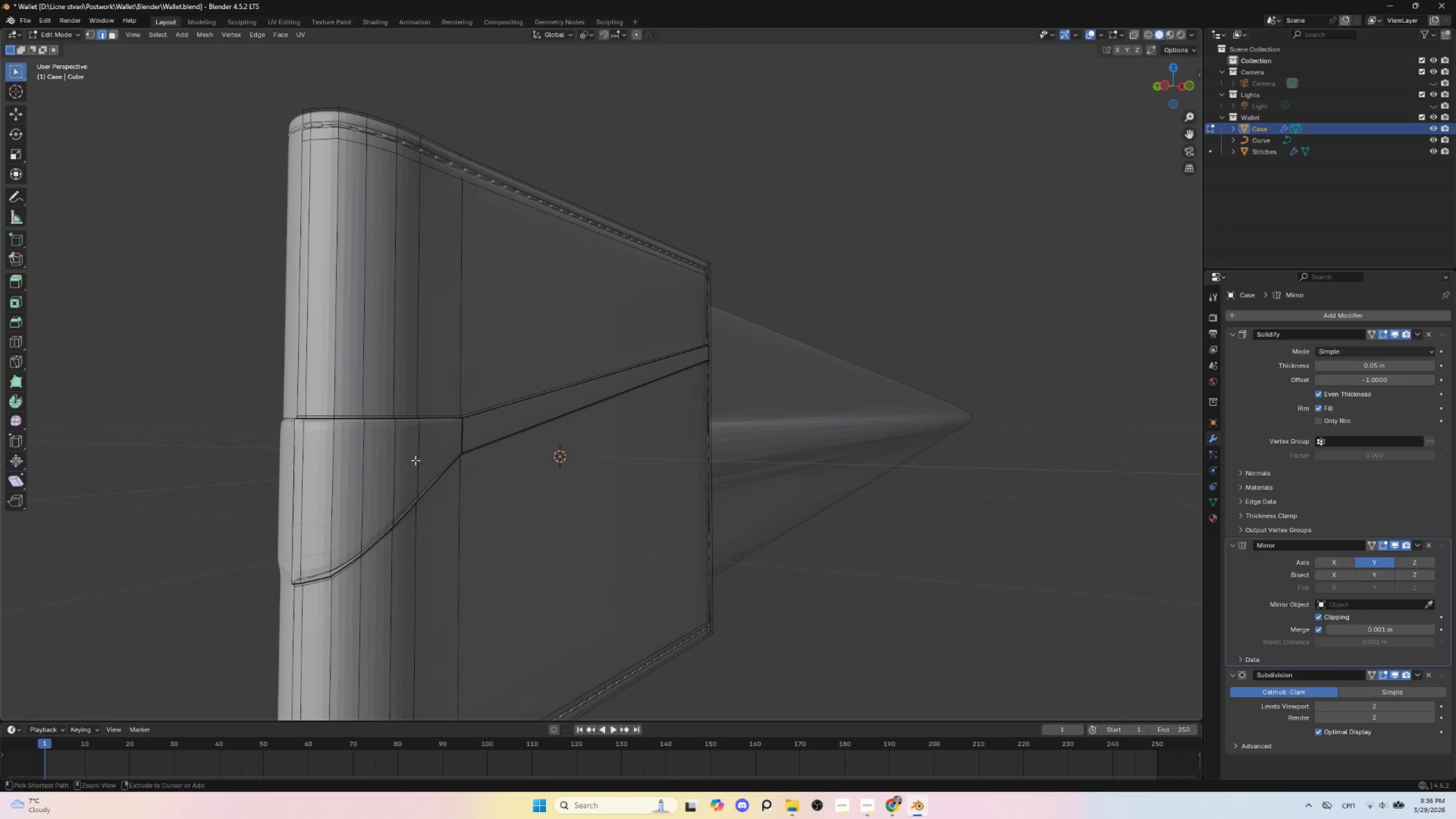 
key(Control+Z)
 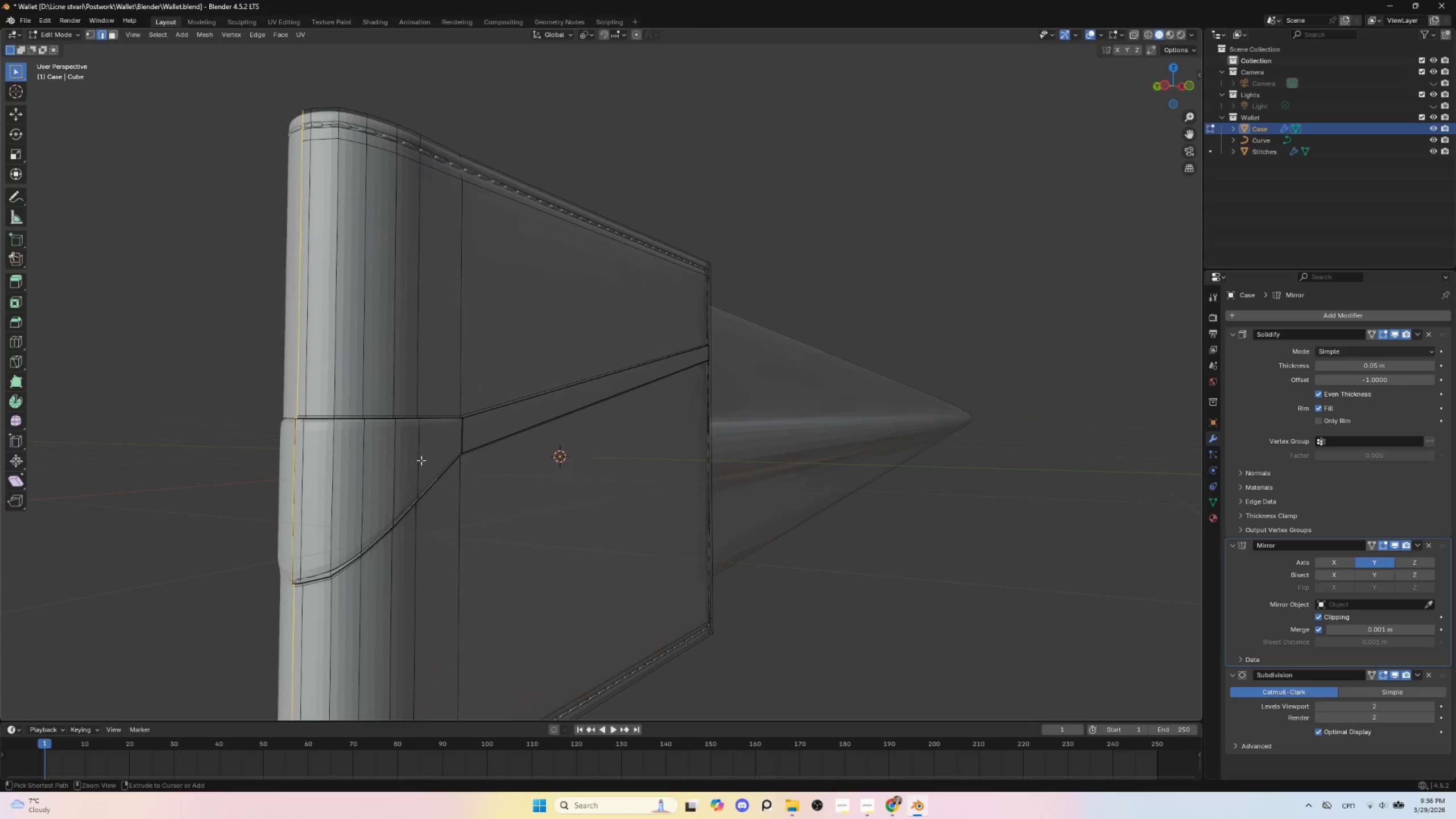 
key(Control+Z)
 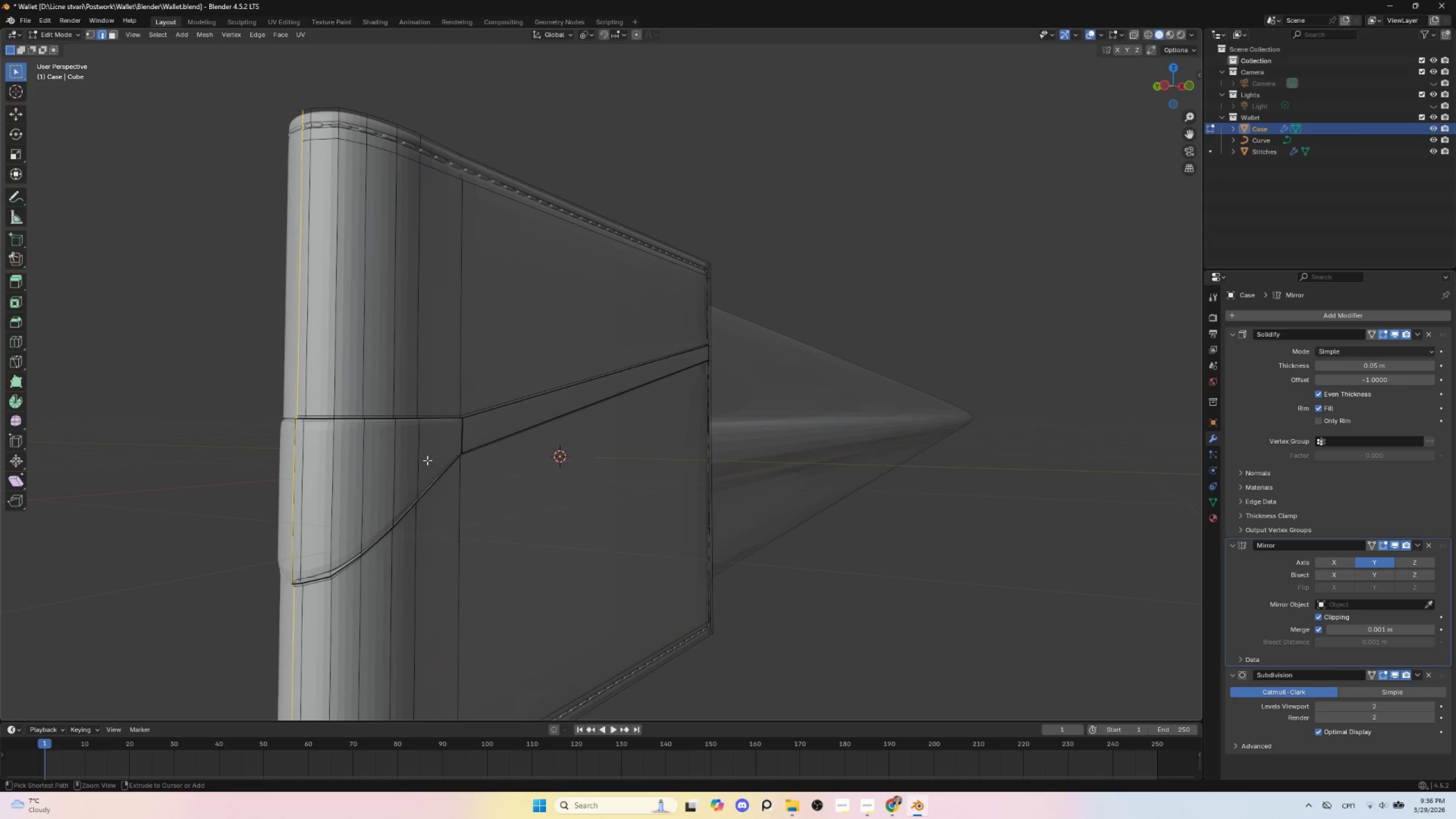 
key(Control+Z)
 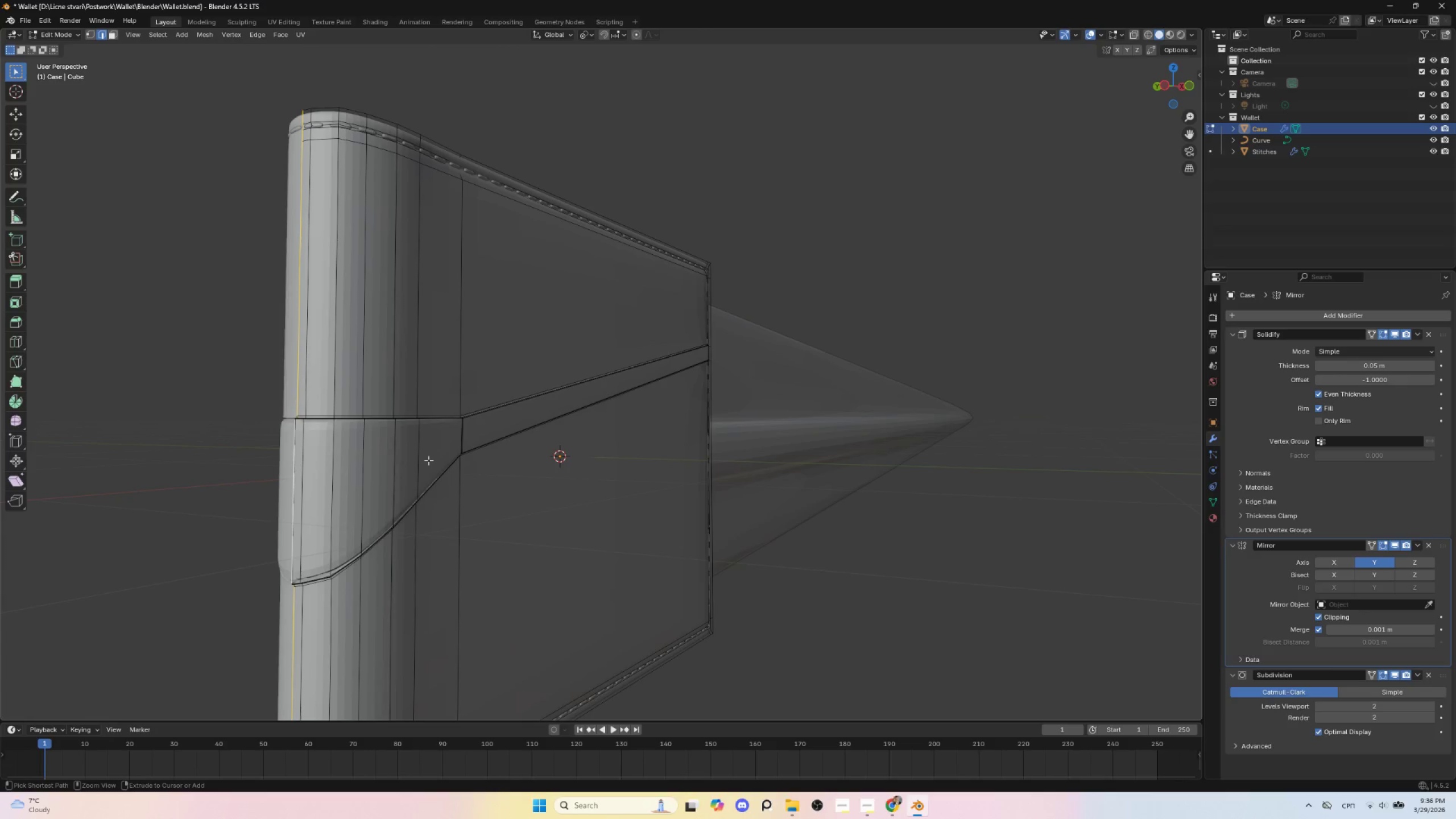 
key(Control+Z)
 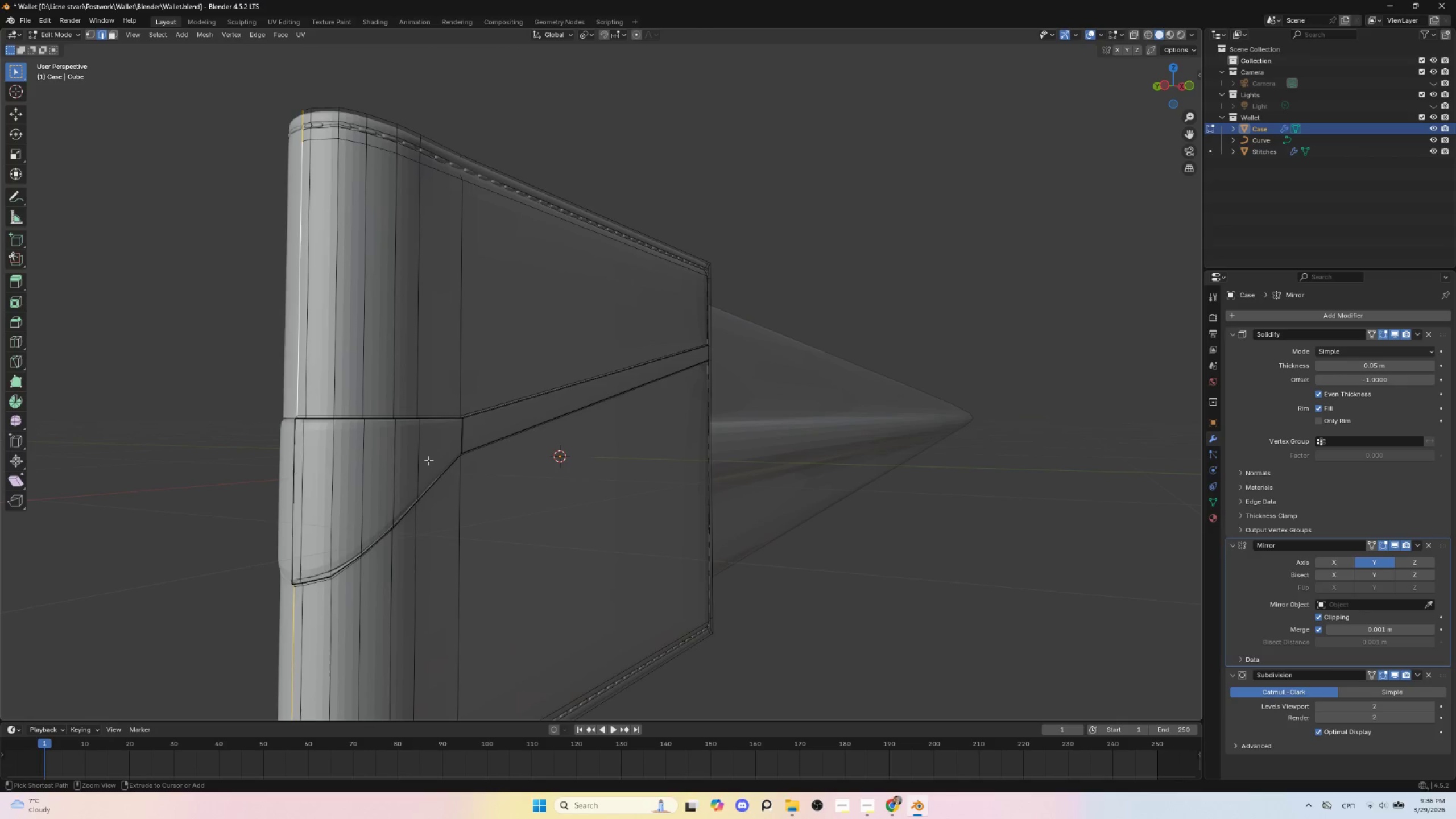 
key(Control+Z)
 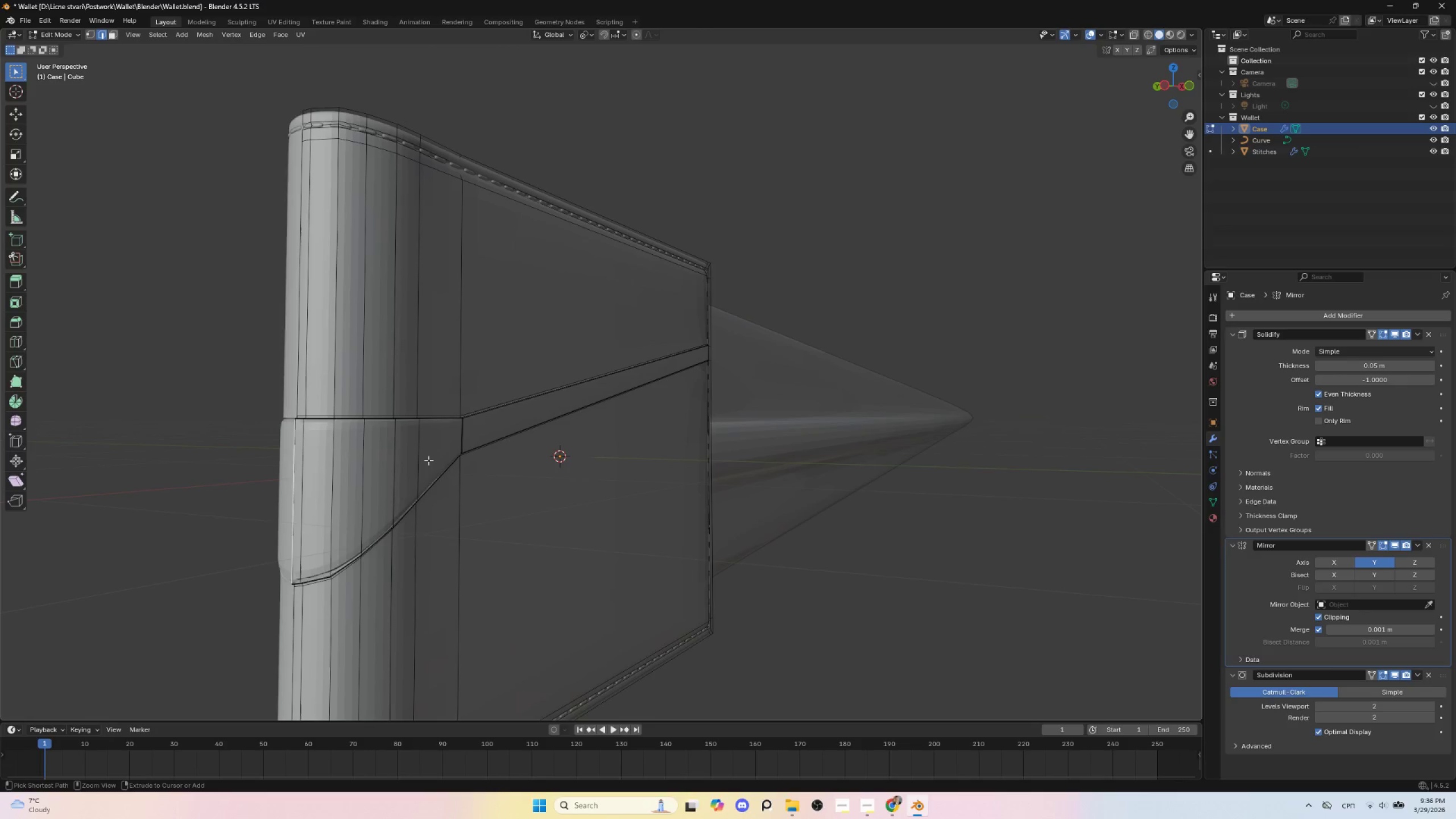 
key(Control+Z)
 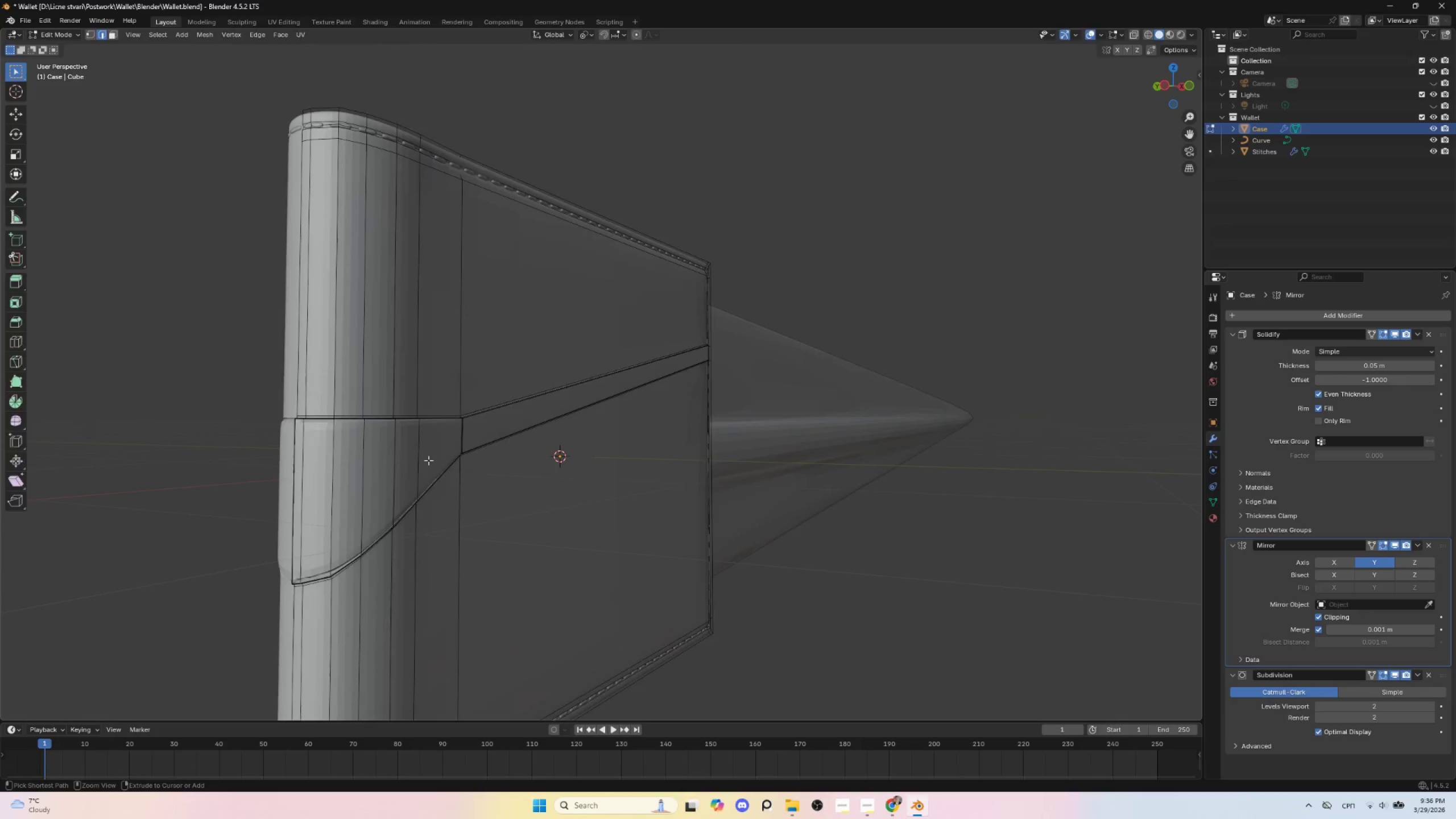 
key(Control+Z)
 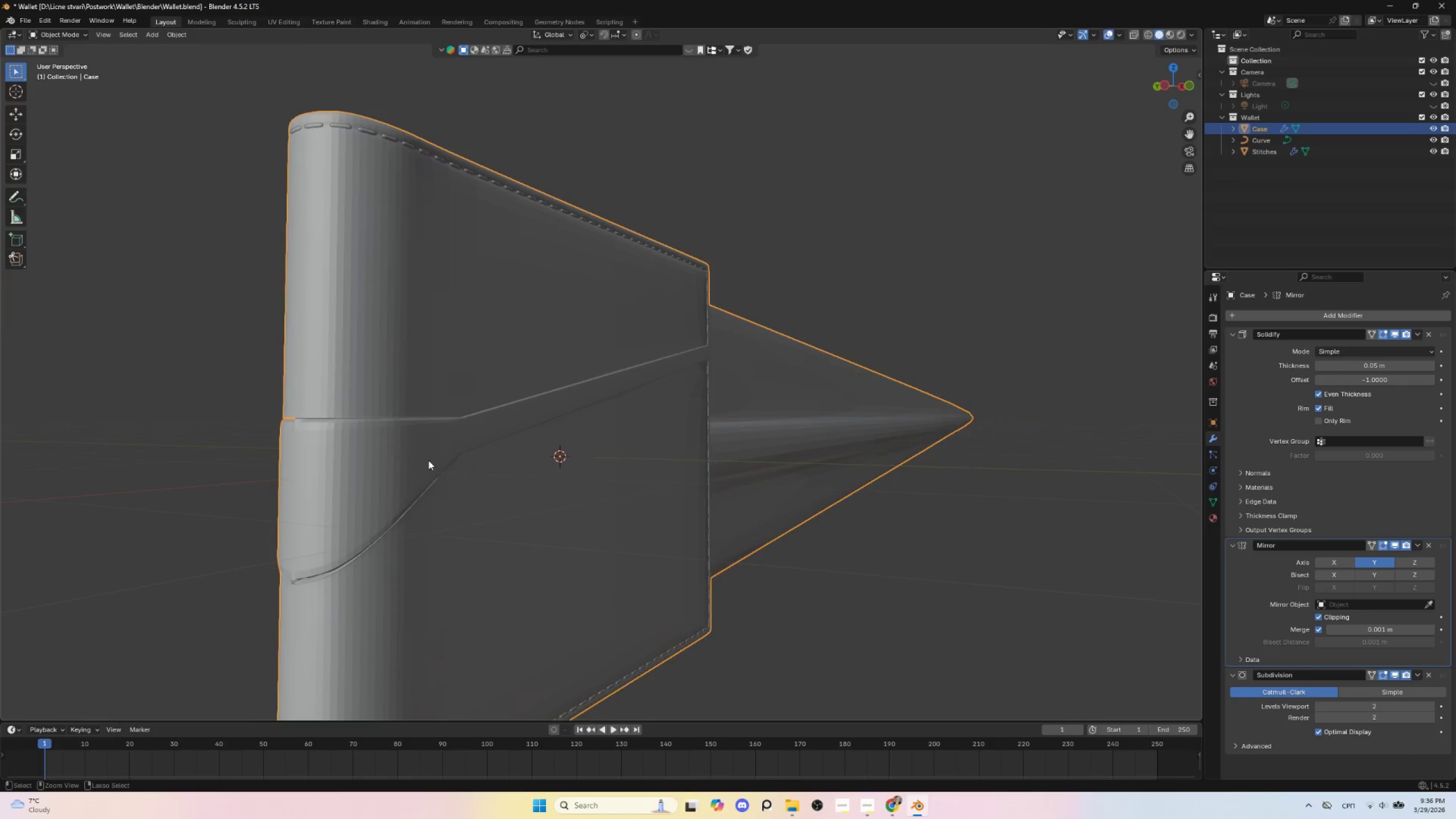 
key(Control+Z)
 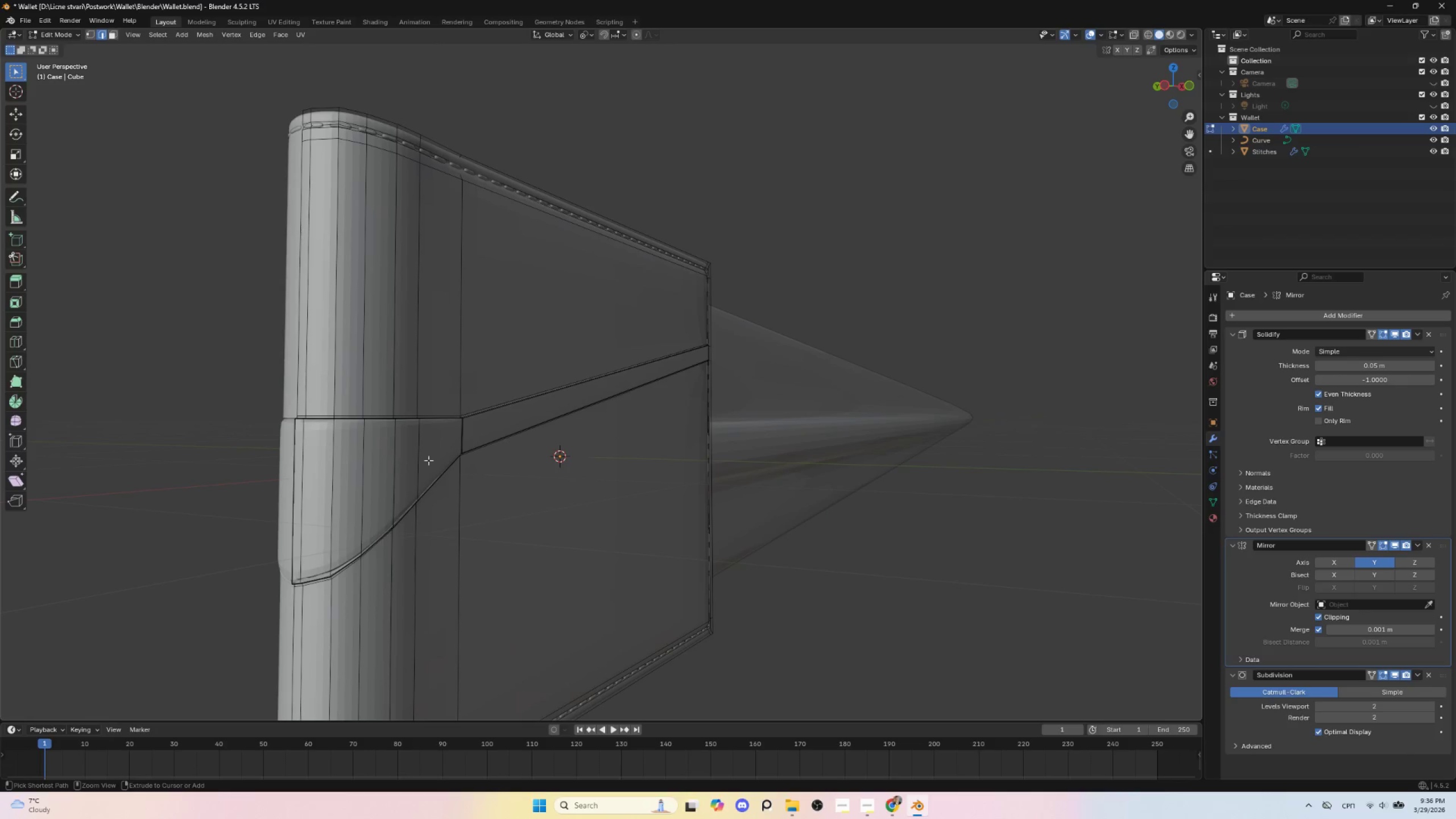 
key(Control+Z)
 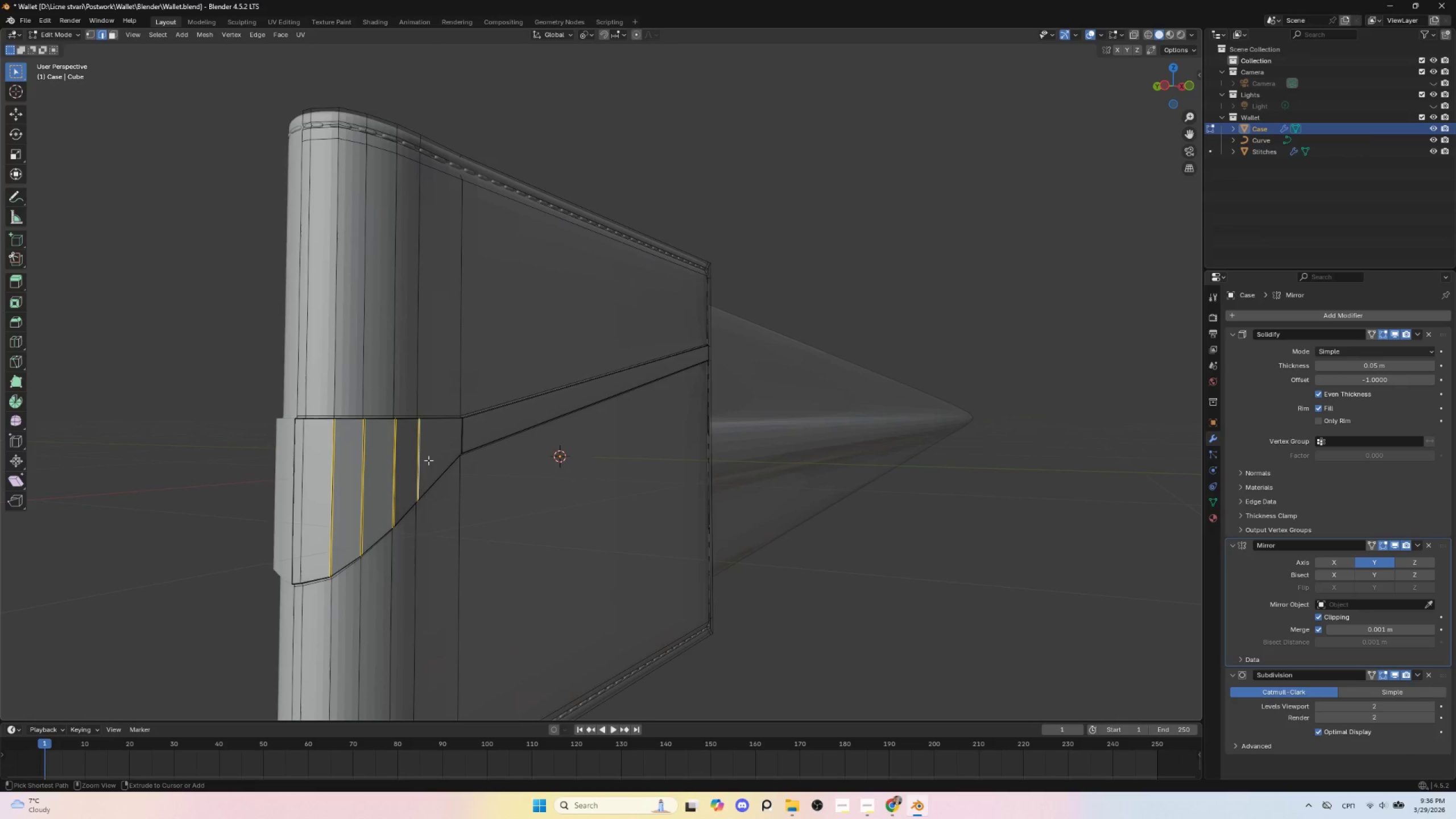 
key(Control+Z)
 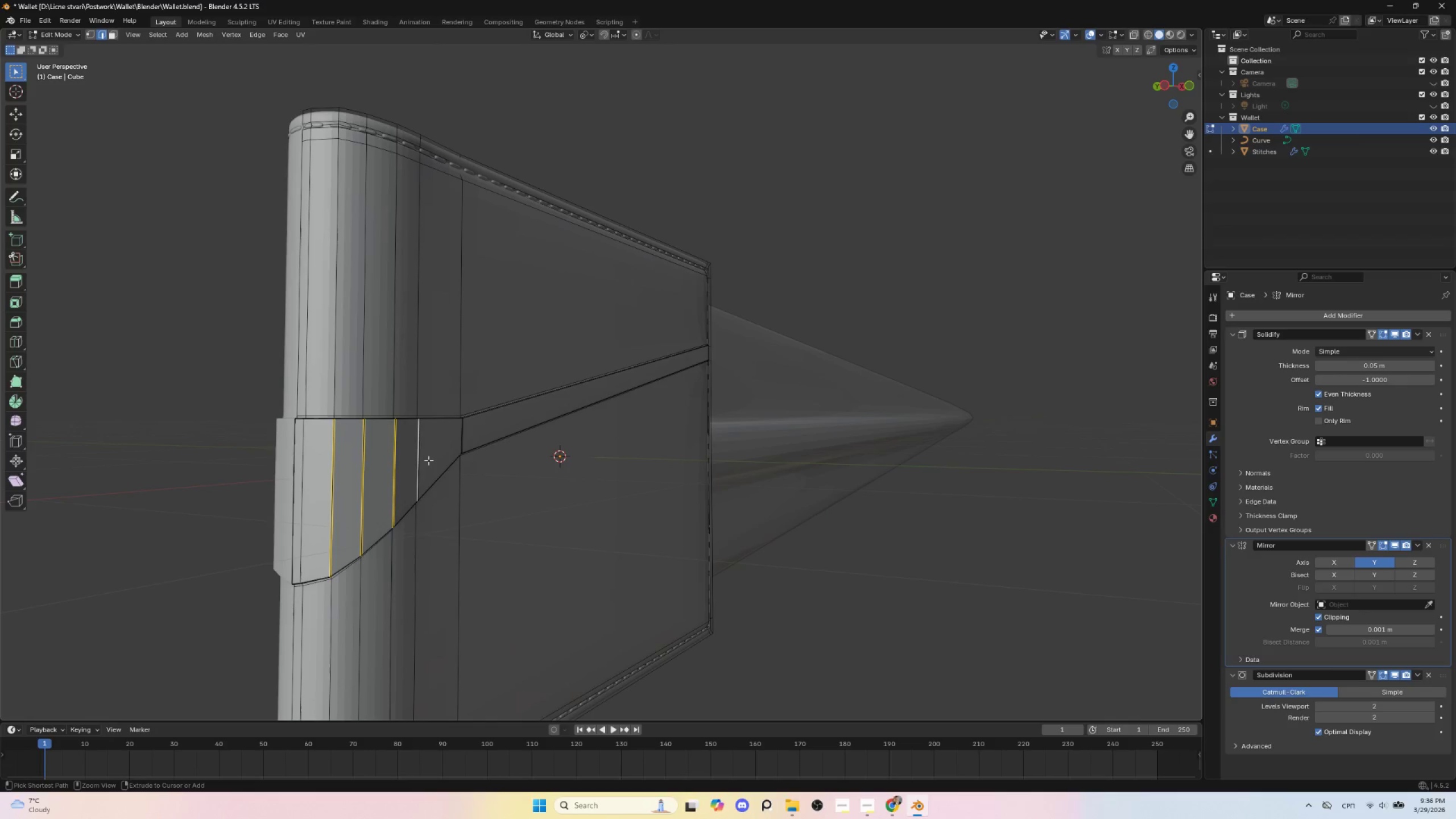 
key(Control+Z)
 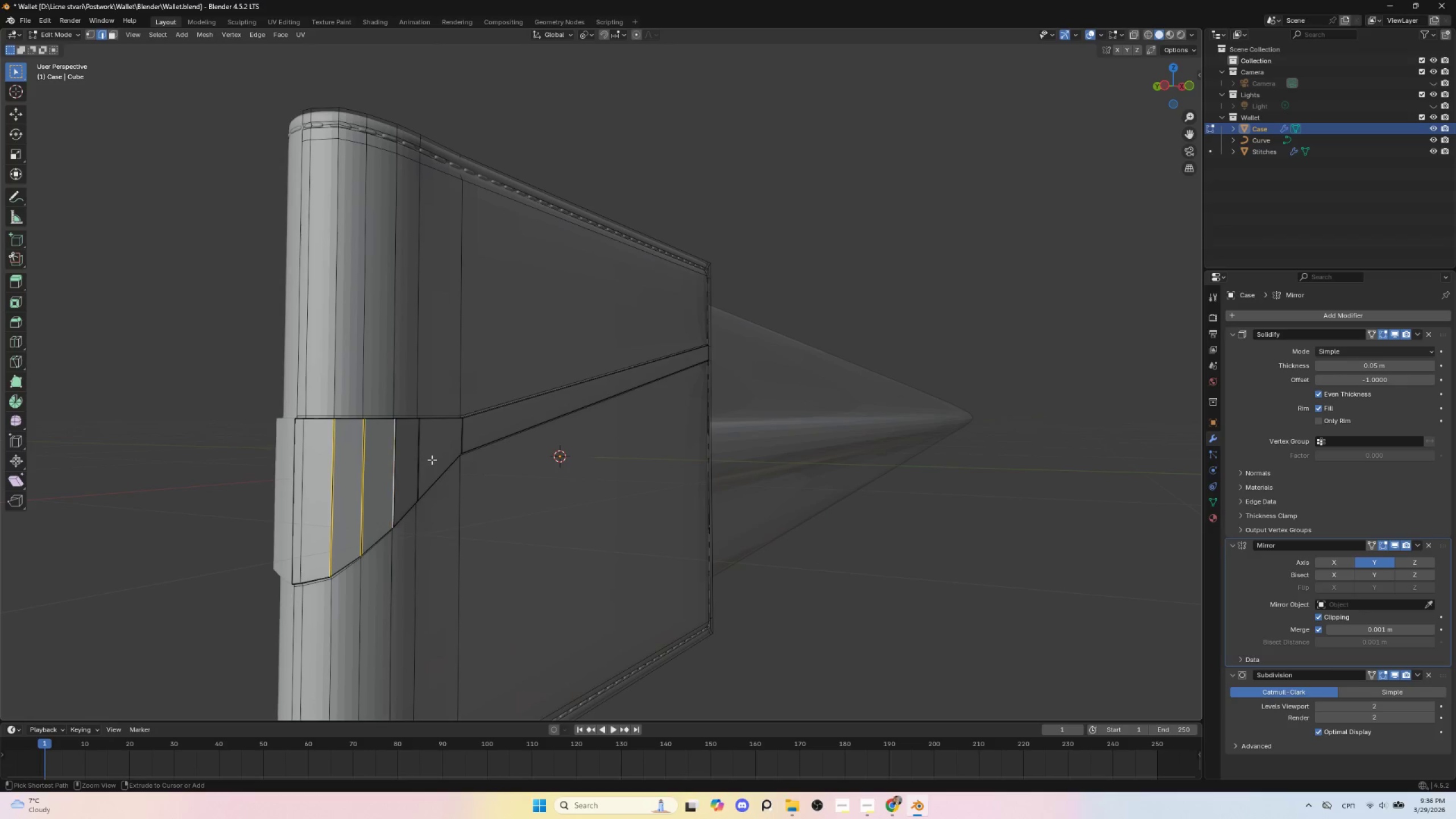 
key(Control+Z)
 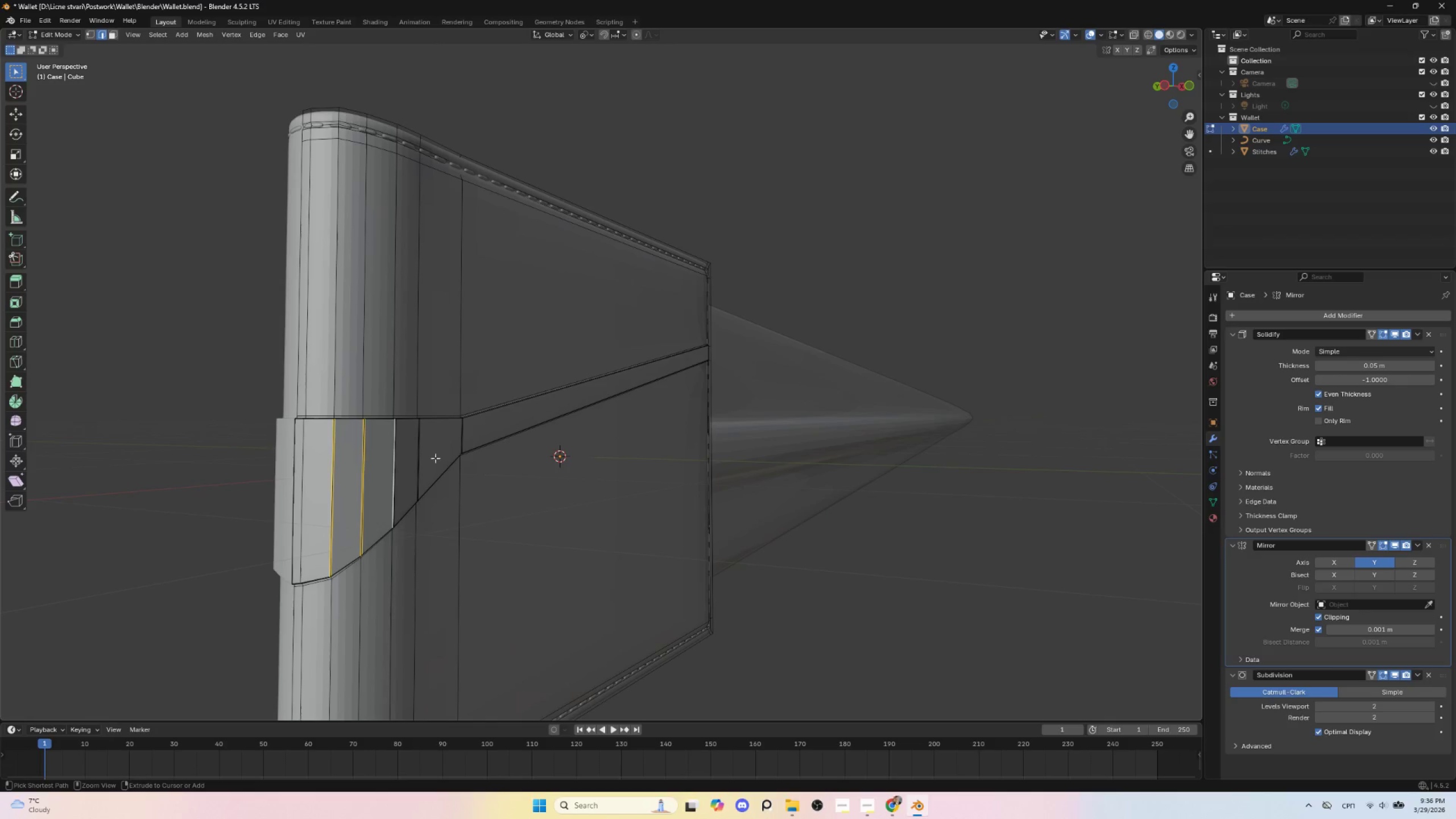 
key(Control+Z)
 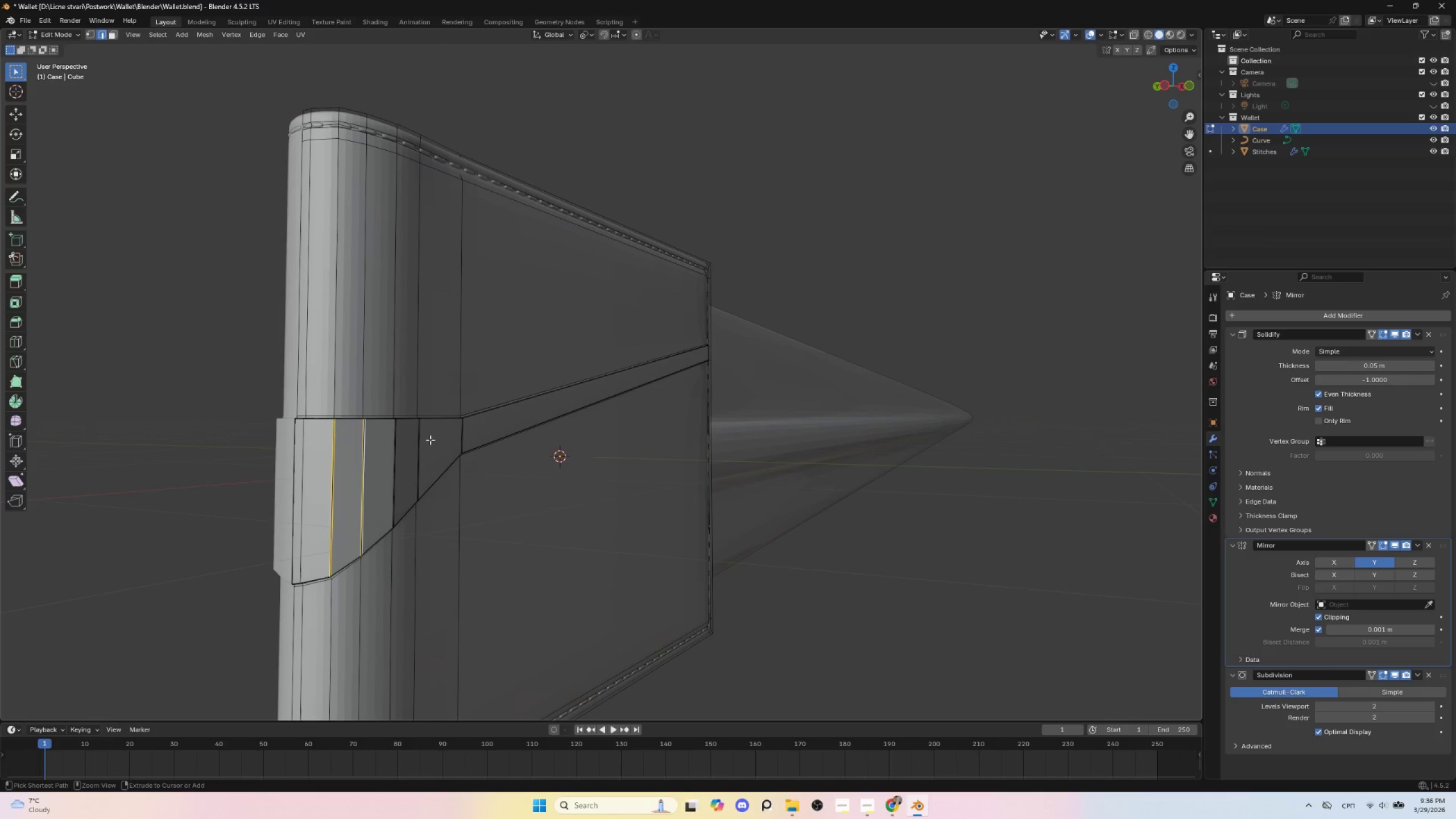 
key(Control+Z)
 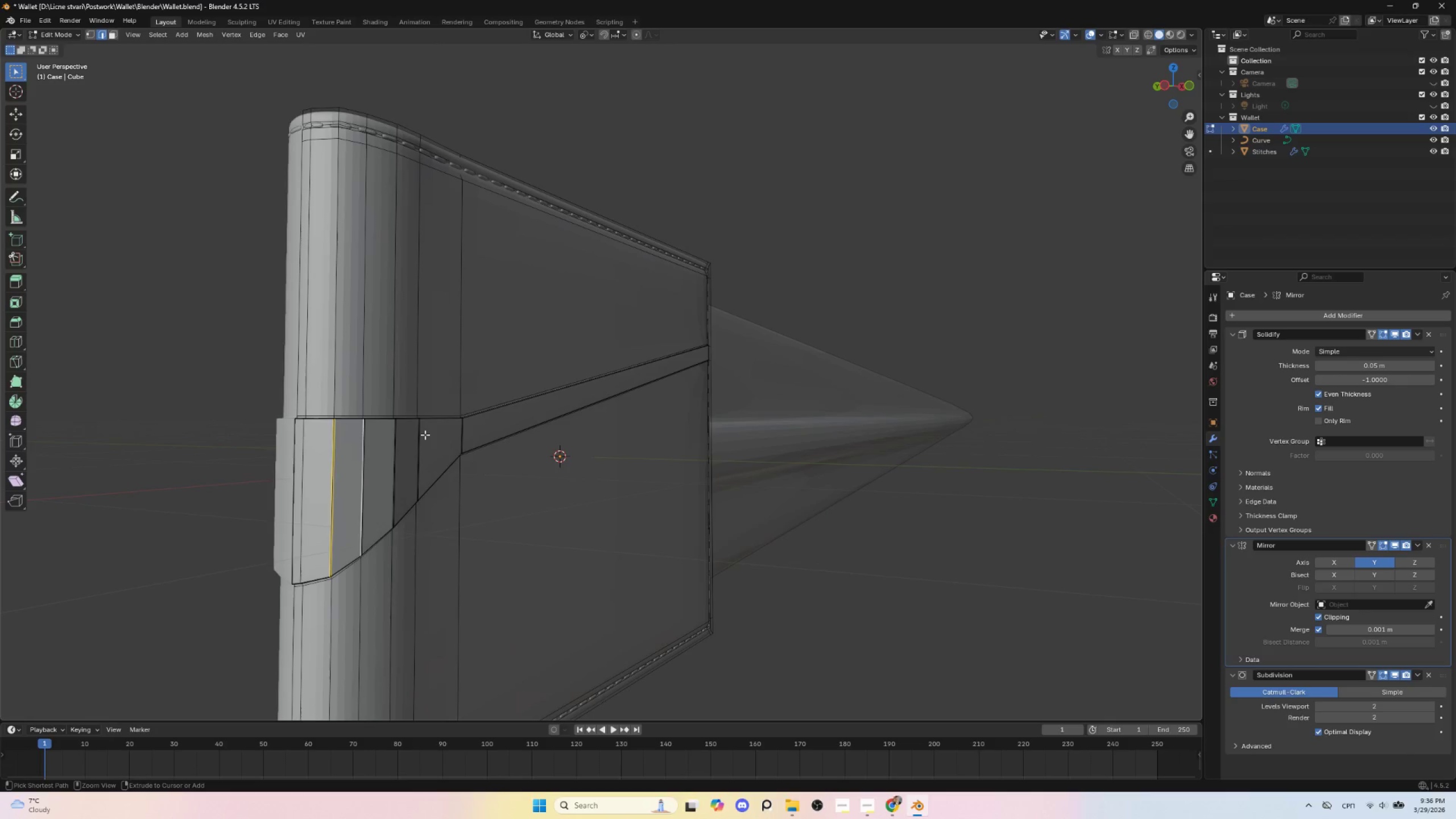 
key(Control+Z)
 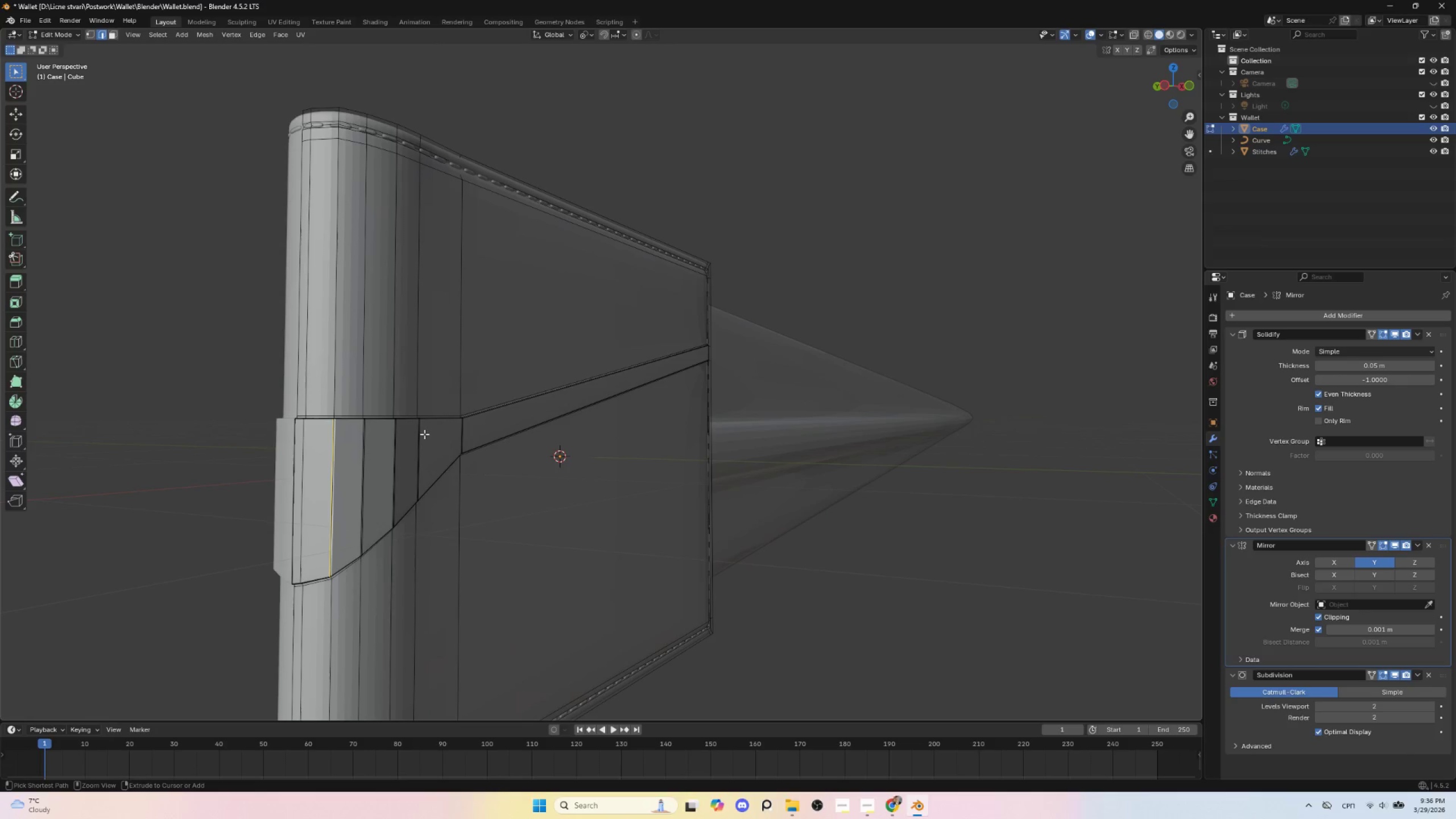 
key(Control+Z)
 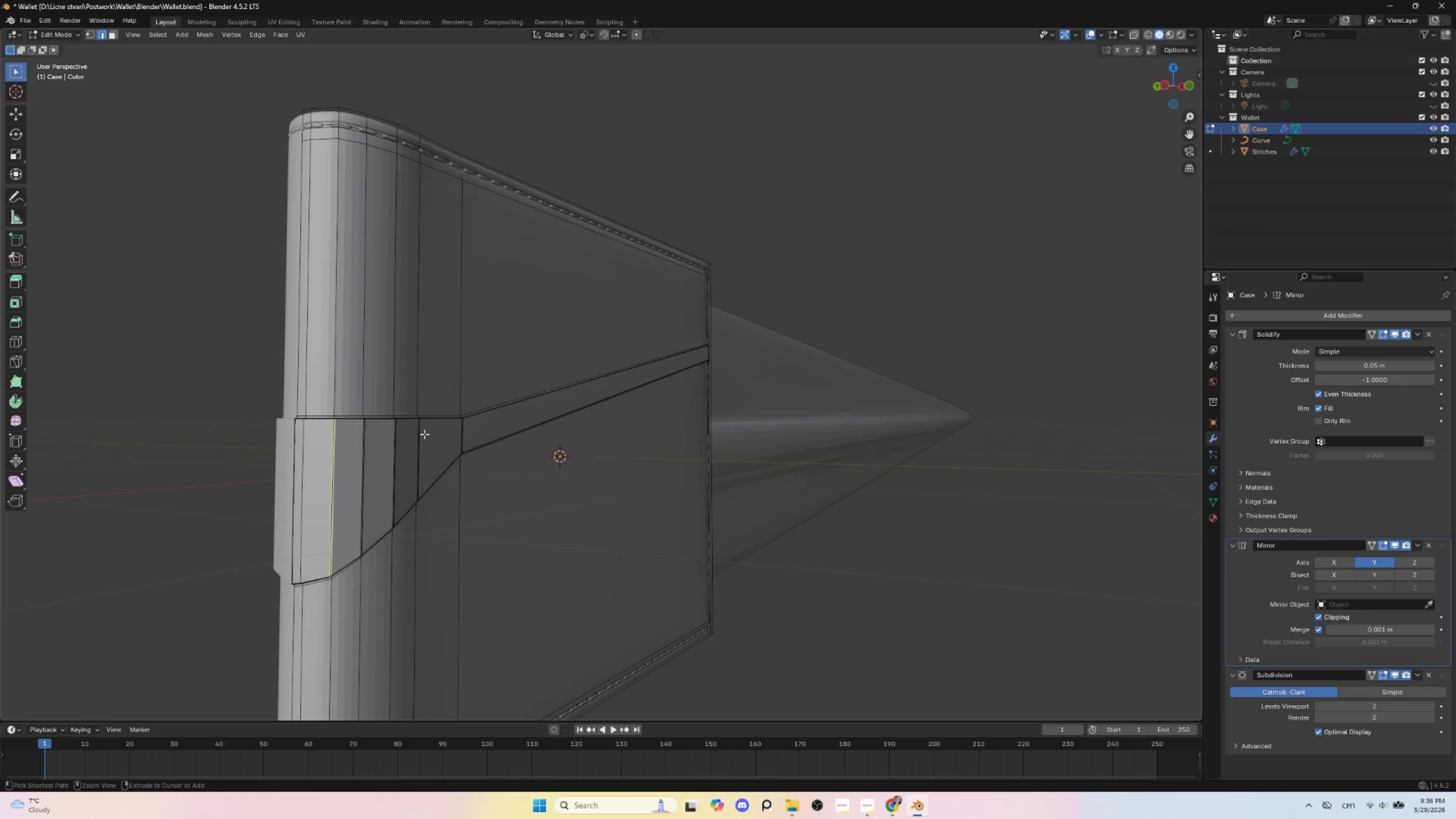 
key(Control+Z)
 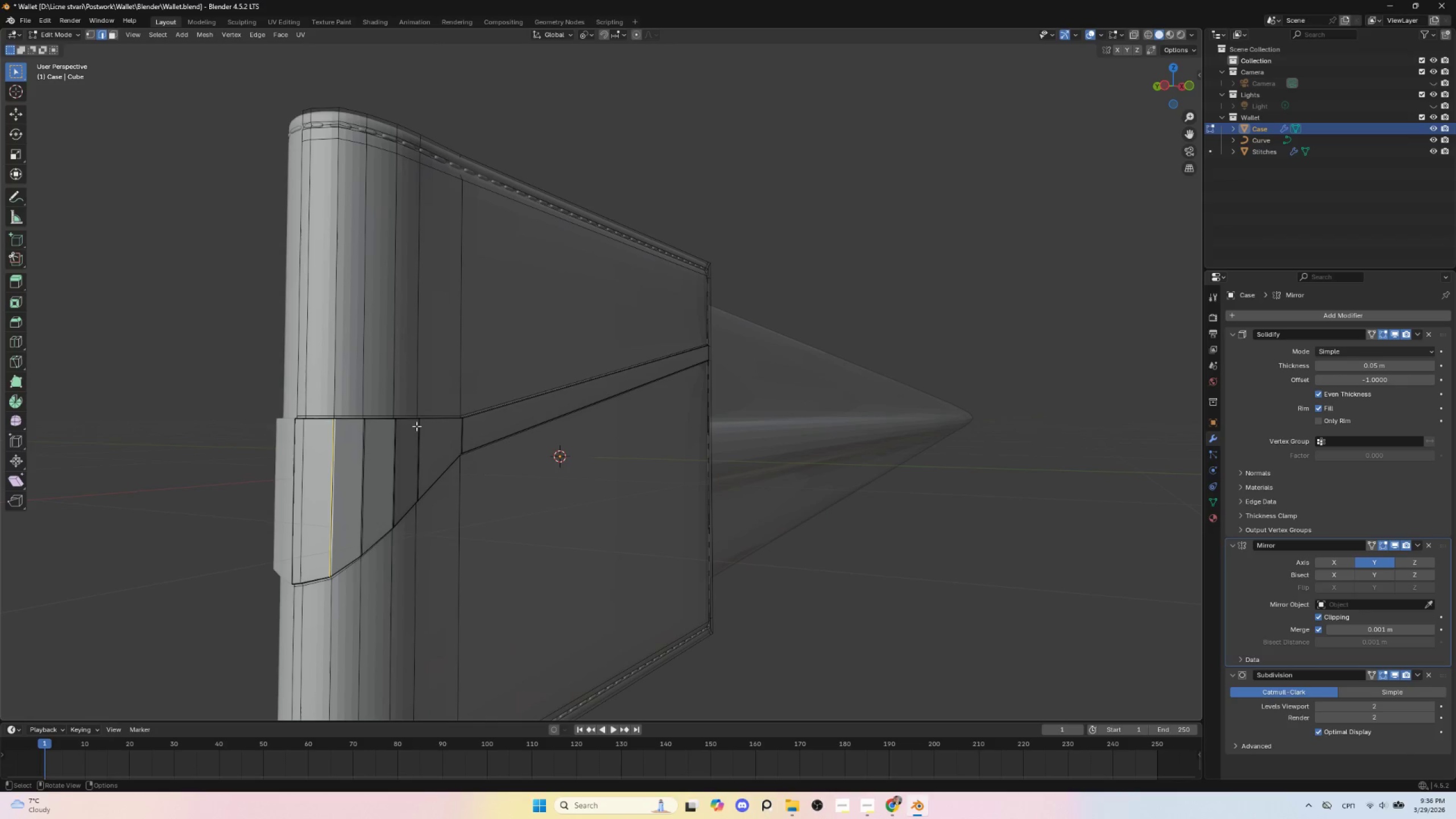 
hold_key(key=AltLeft, duration=0.84)
left_click([415, 417])
 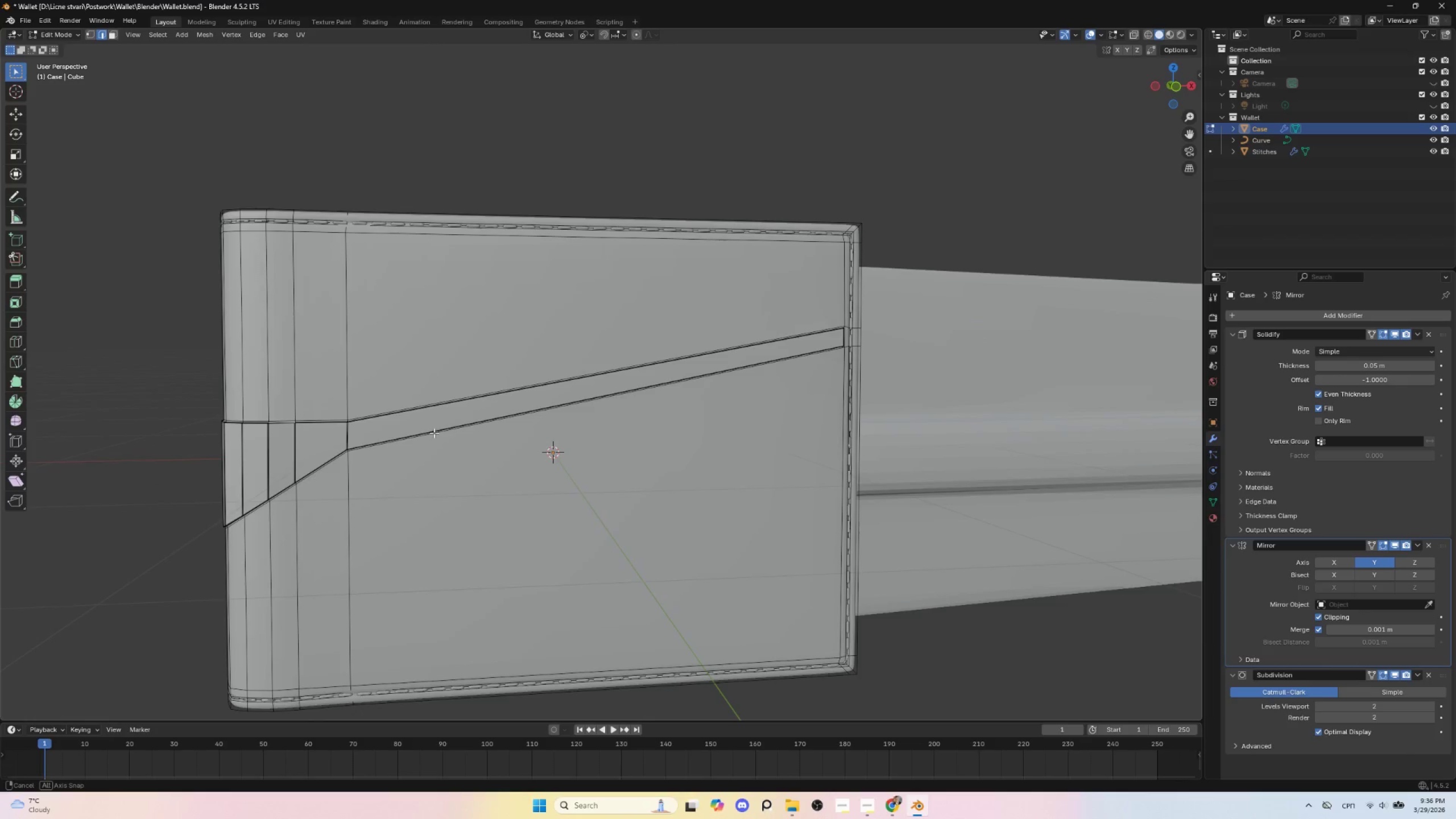 
hold_key(key=AltLeft, duration=2.05)
left_click([335, 418])
 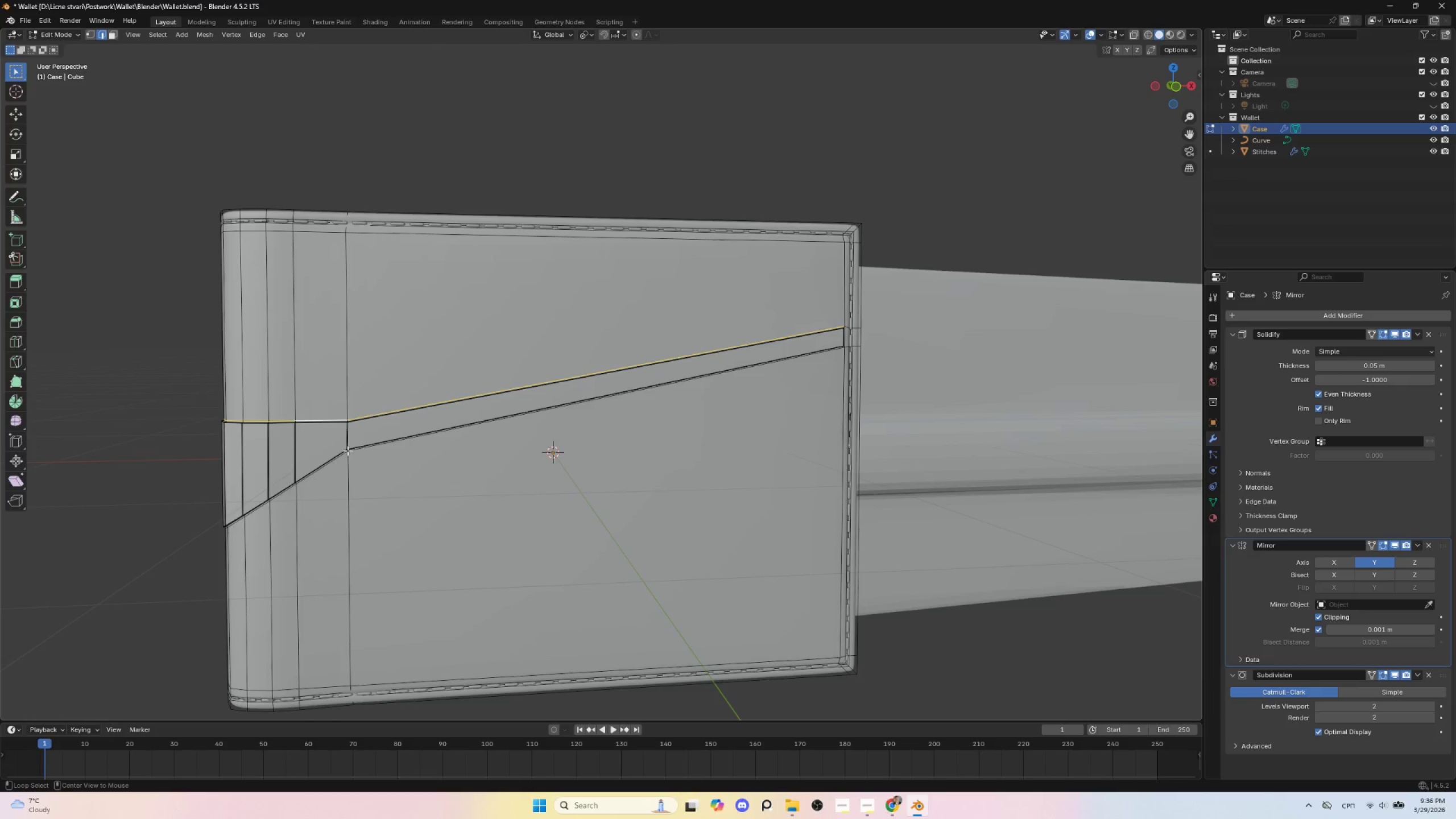 
hold_key(key=ShiftLeft, duration=1.0)
left_click([341, 455])
 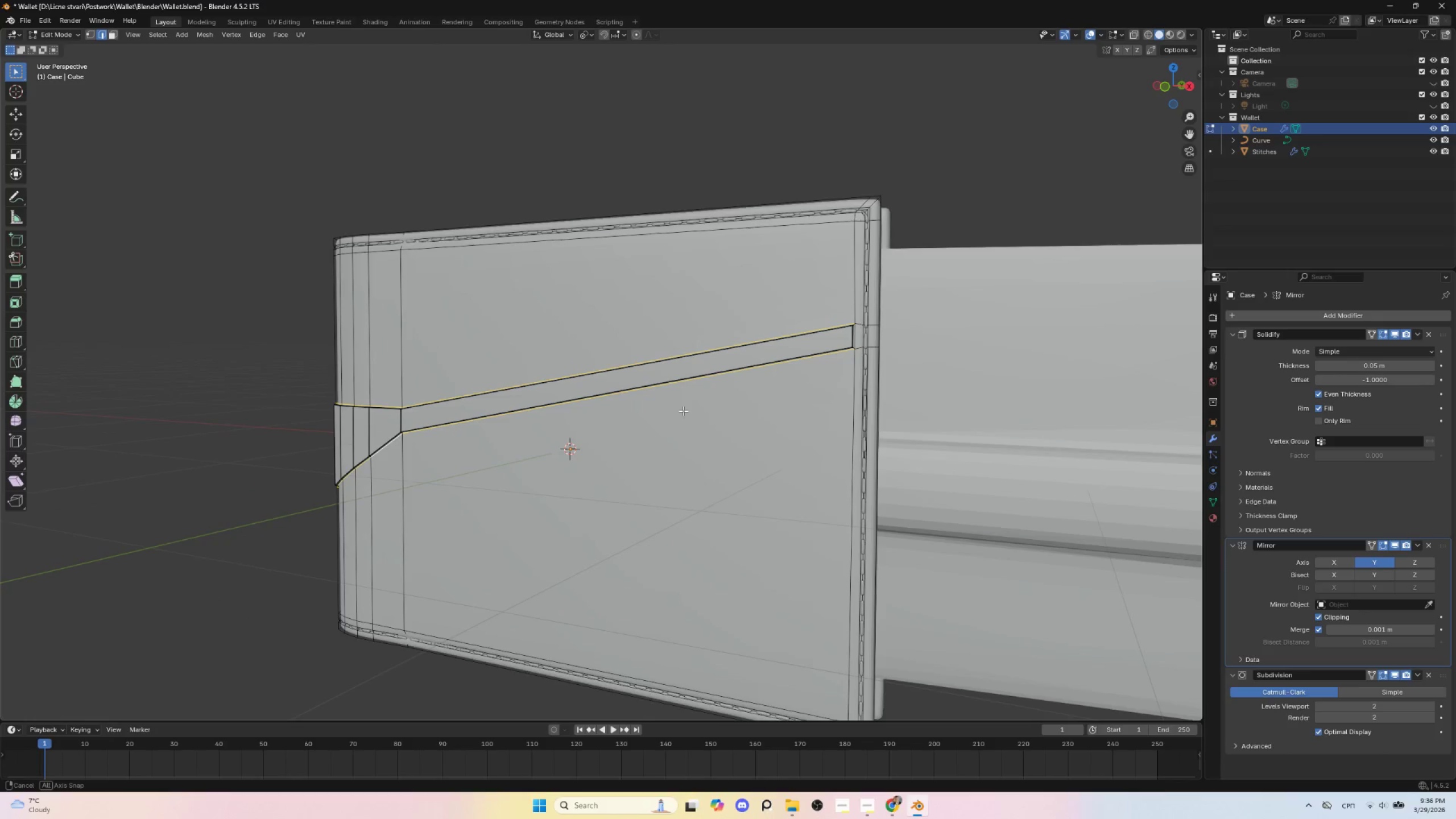 
hold_key(key=ShiftLeft, duration=0.47)
 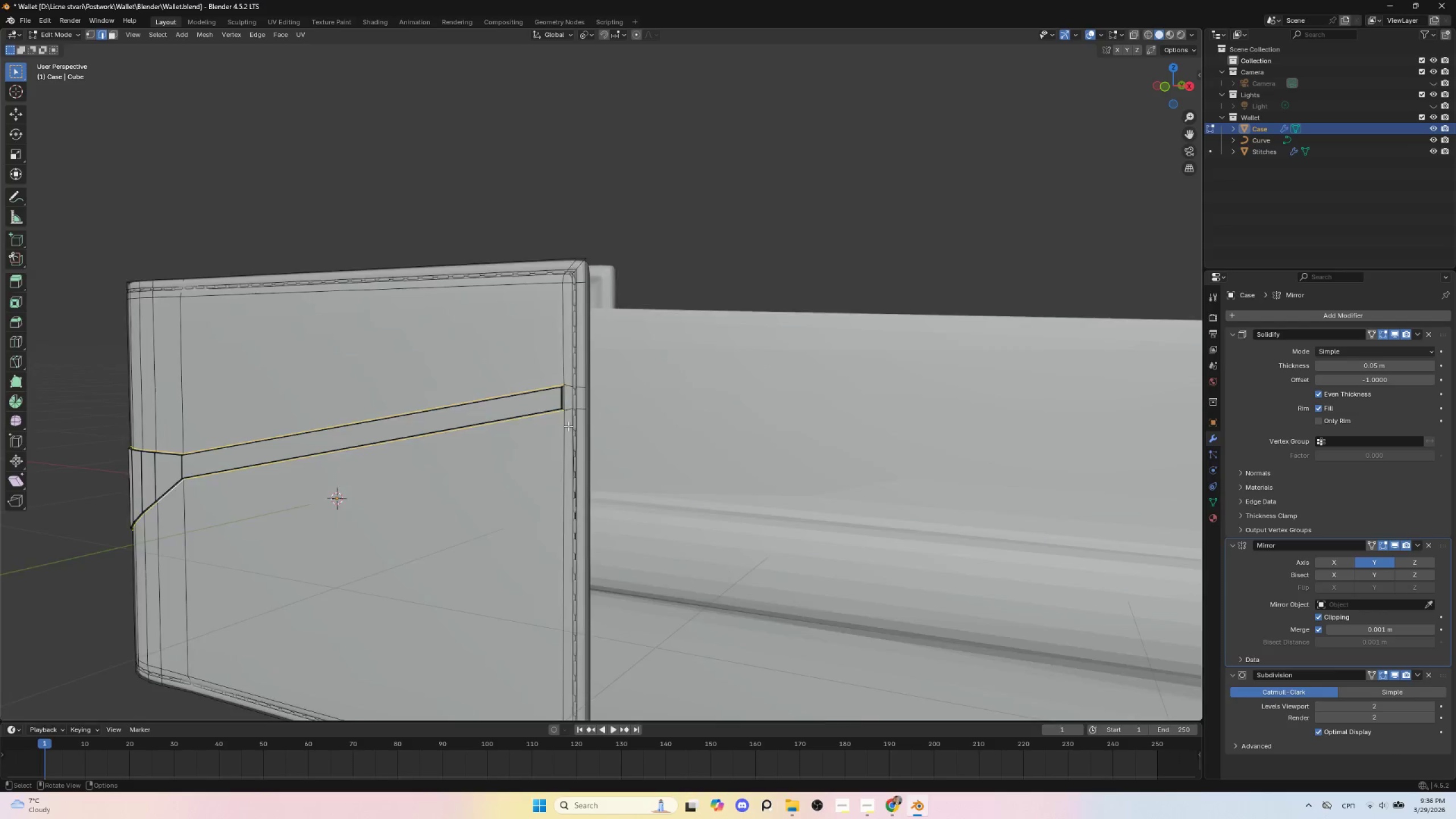 
hold_key(key=AltLeft, duration=0.69)
 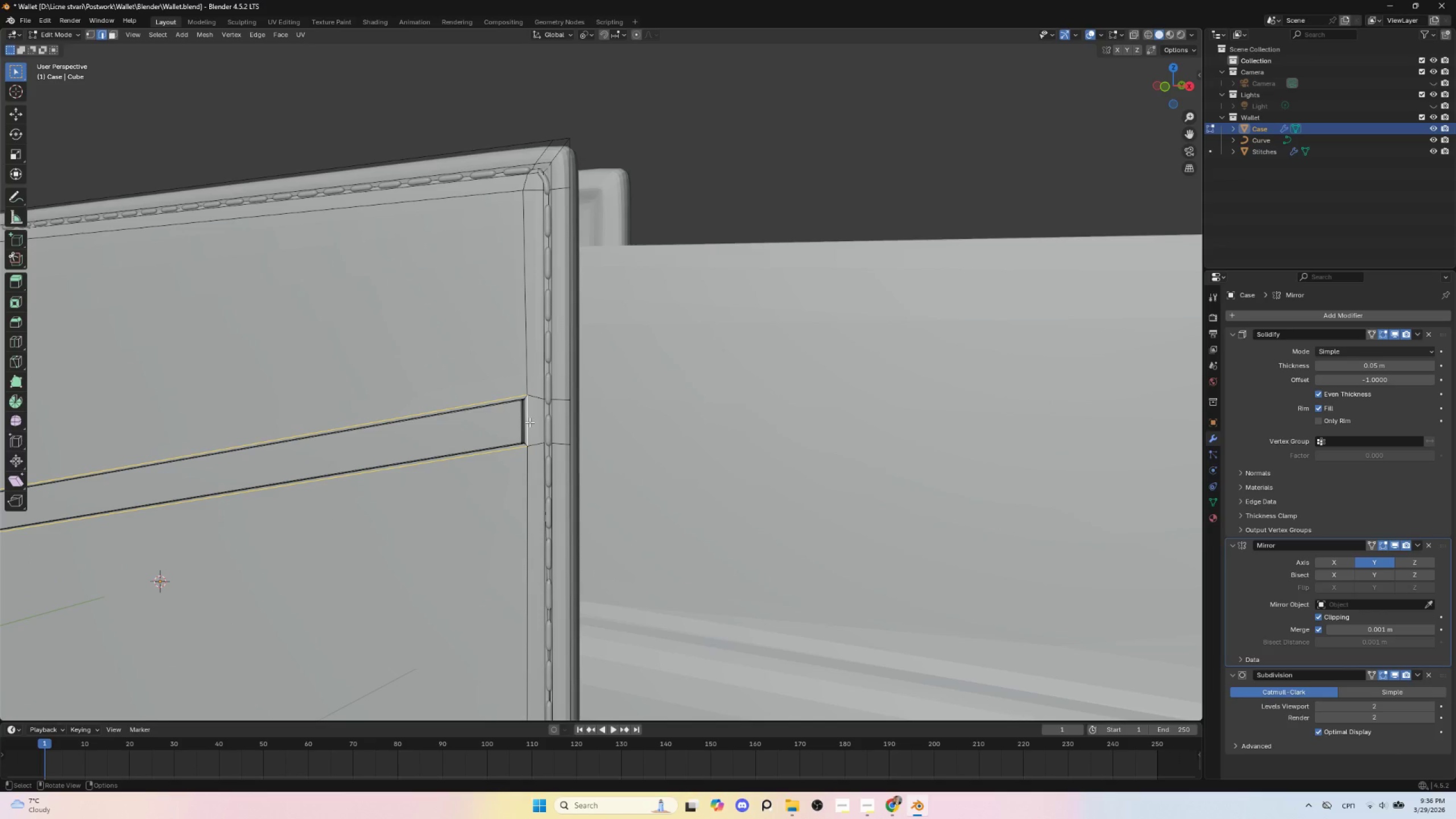 
hold_key(key=ShiftLeft, duration=0.7)
 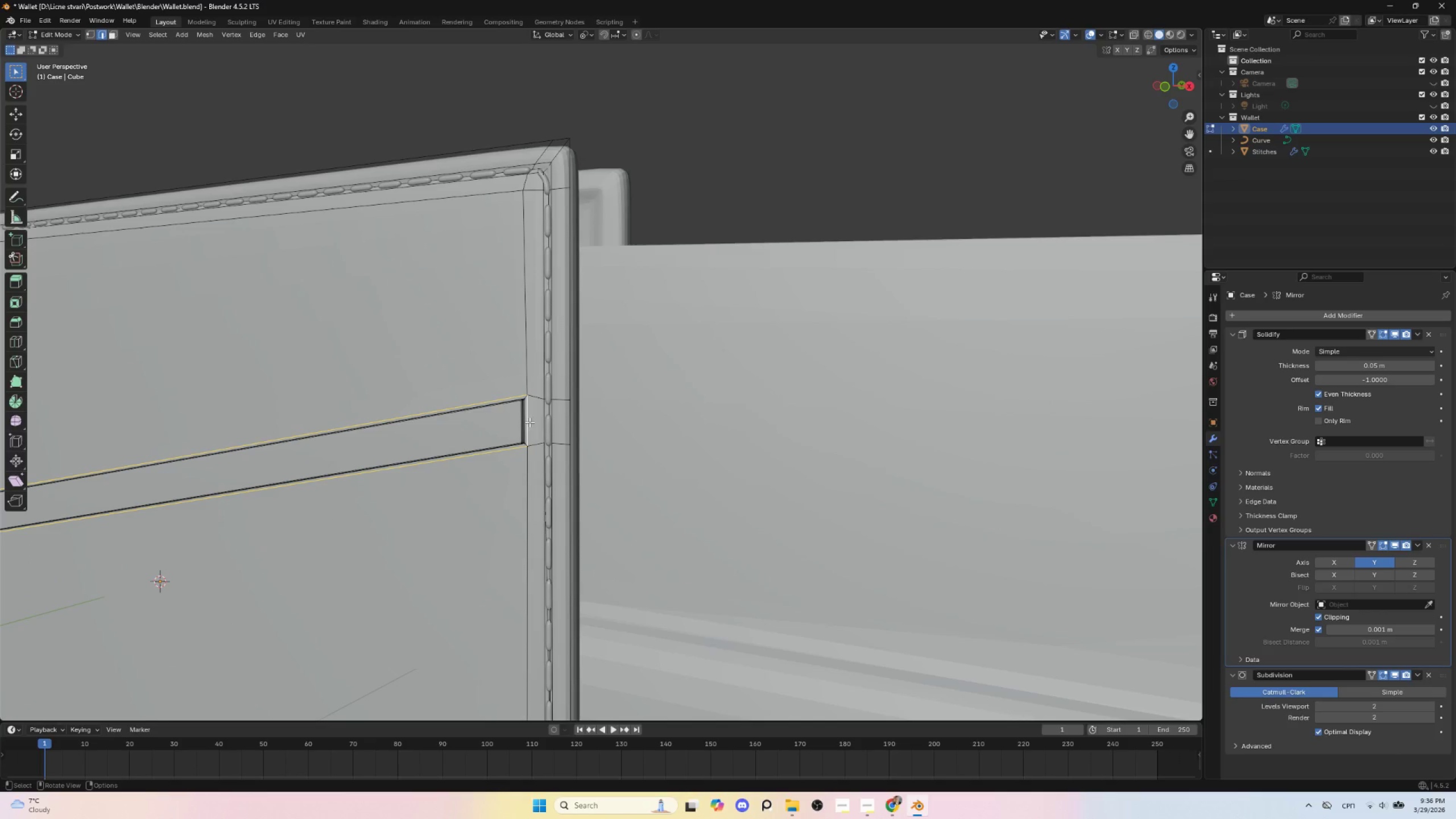 
scroll: coordinate [568, 426], scroll_direction: up, amount: 3.0
 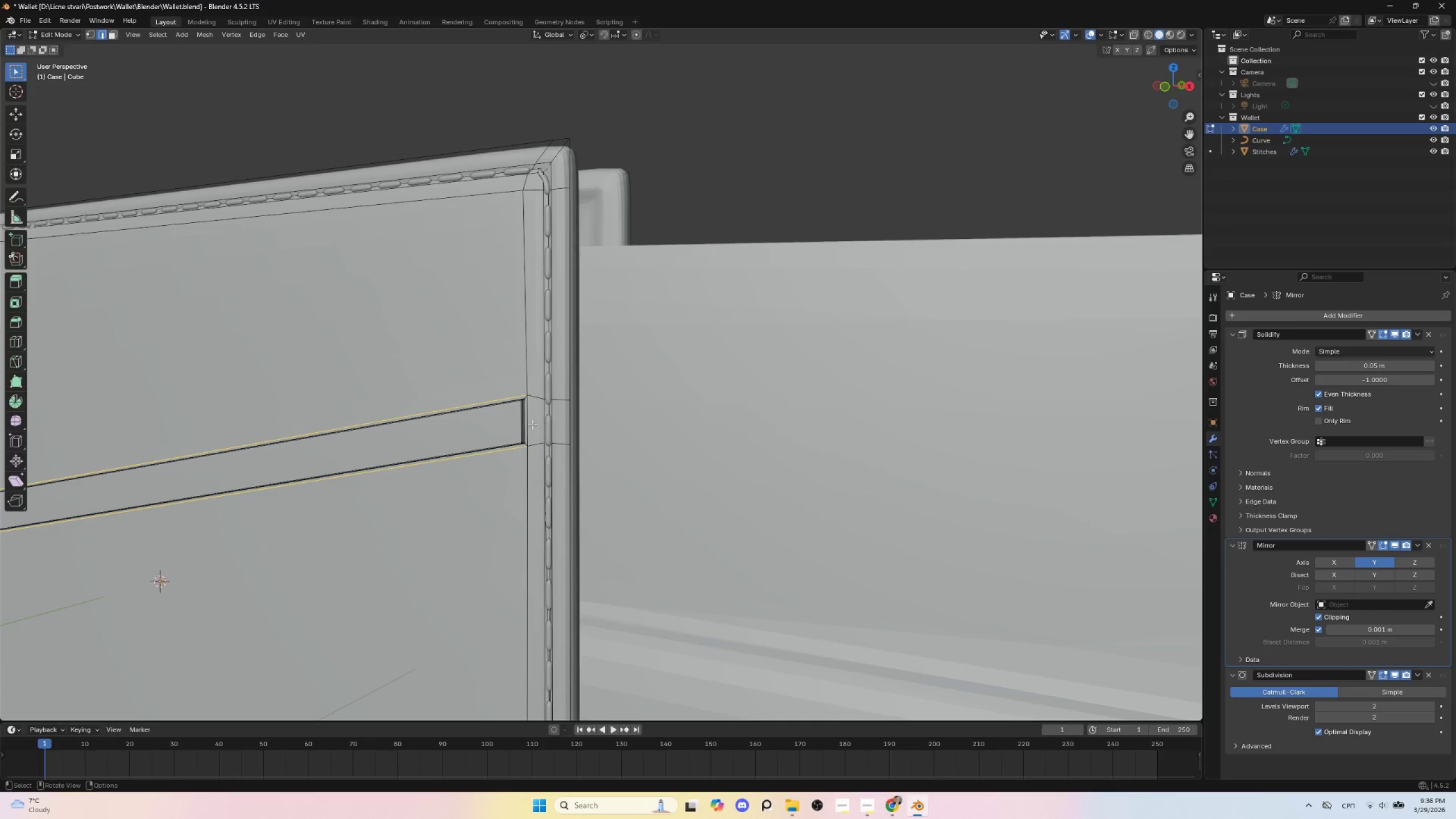 
left_click([527, 419])
 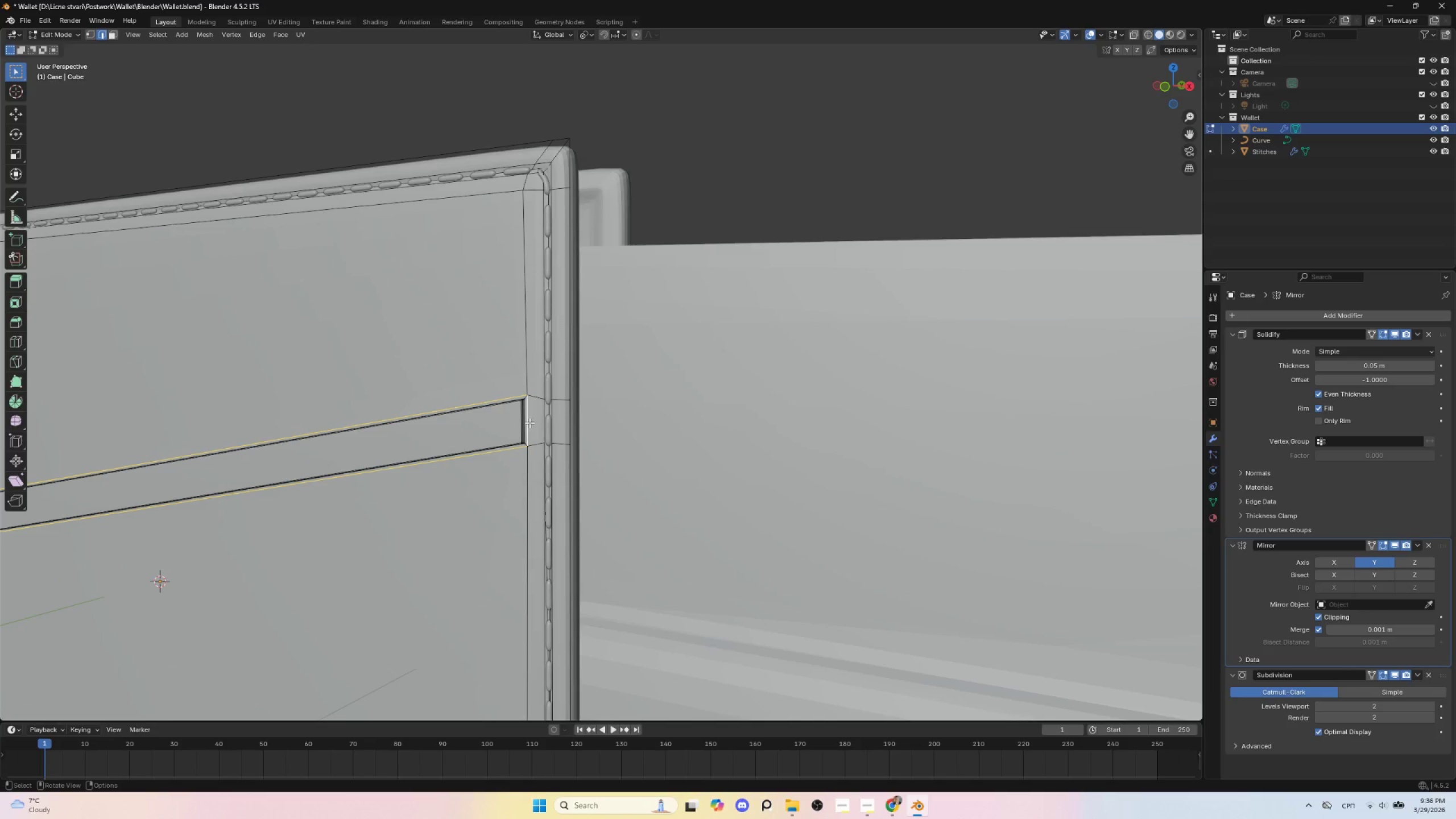 
scroll: coordinate [538, 442], scroll_direction: down, amount: 6.0
 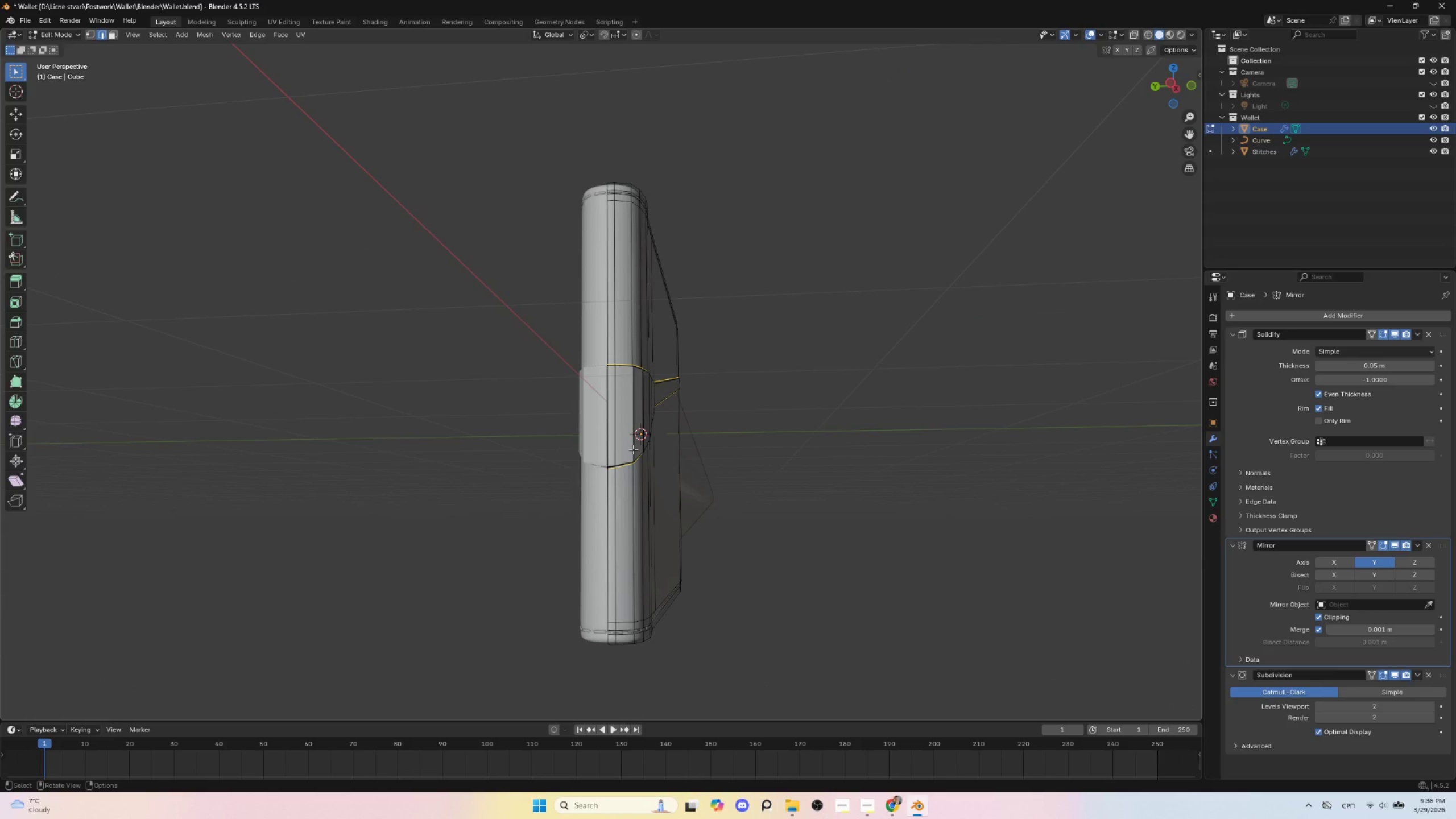 
key(V)
 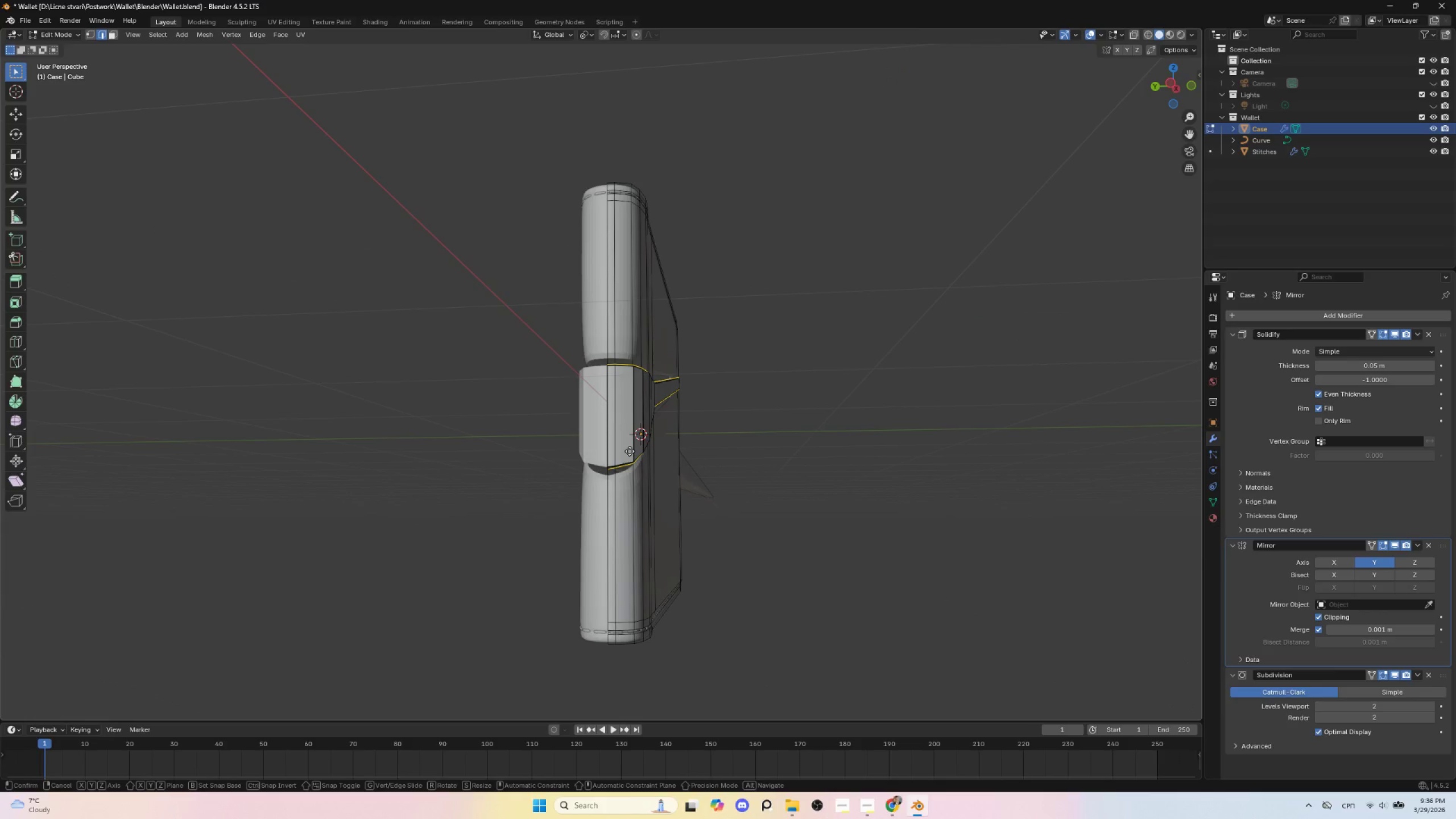 
key(Escape)
 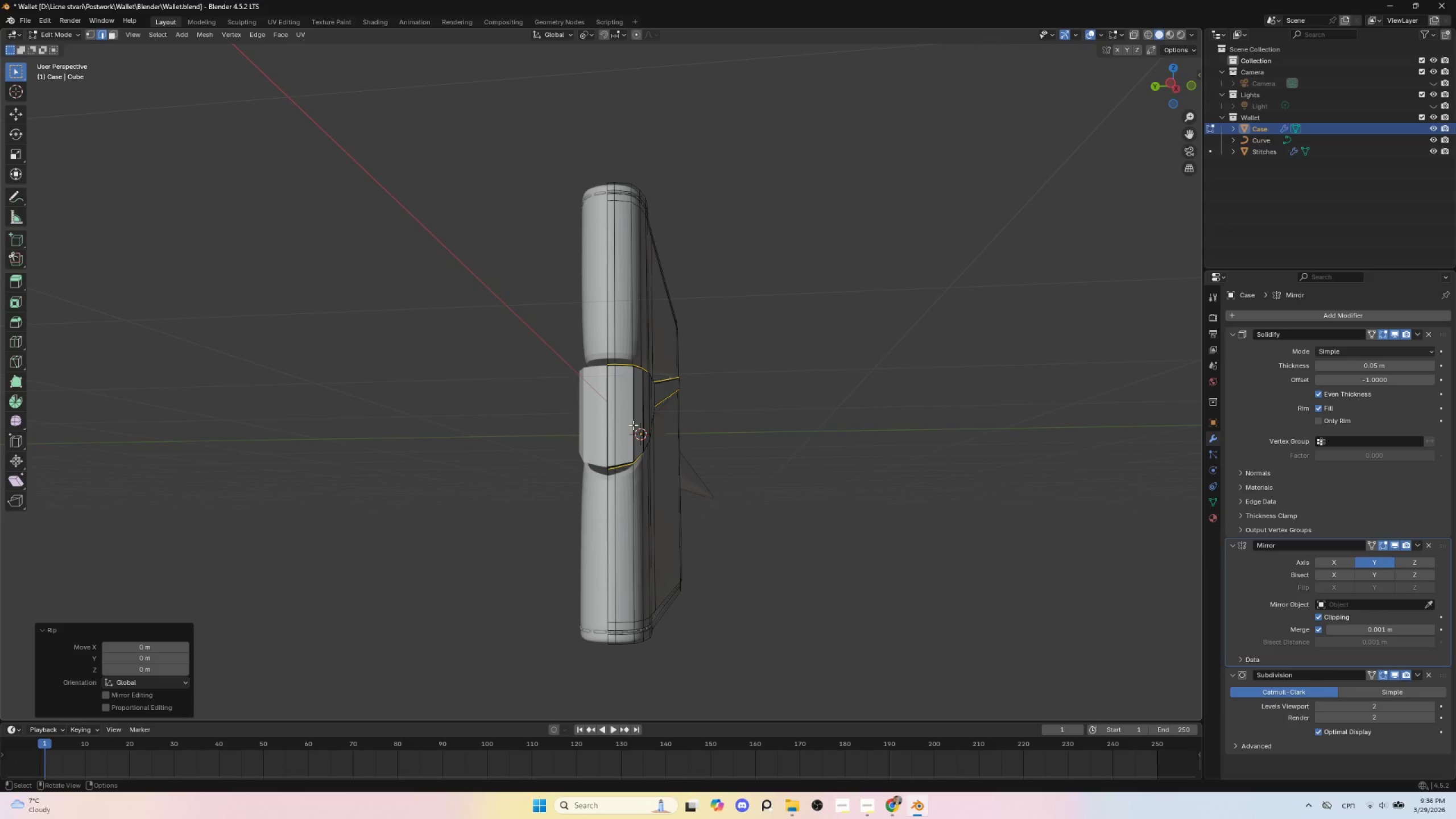 
key(L)
 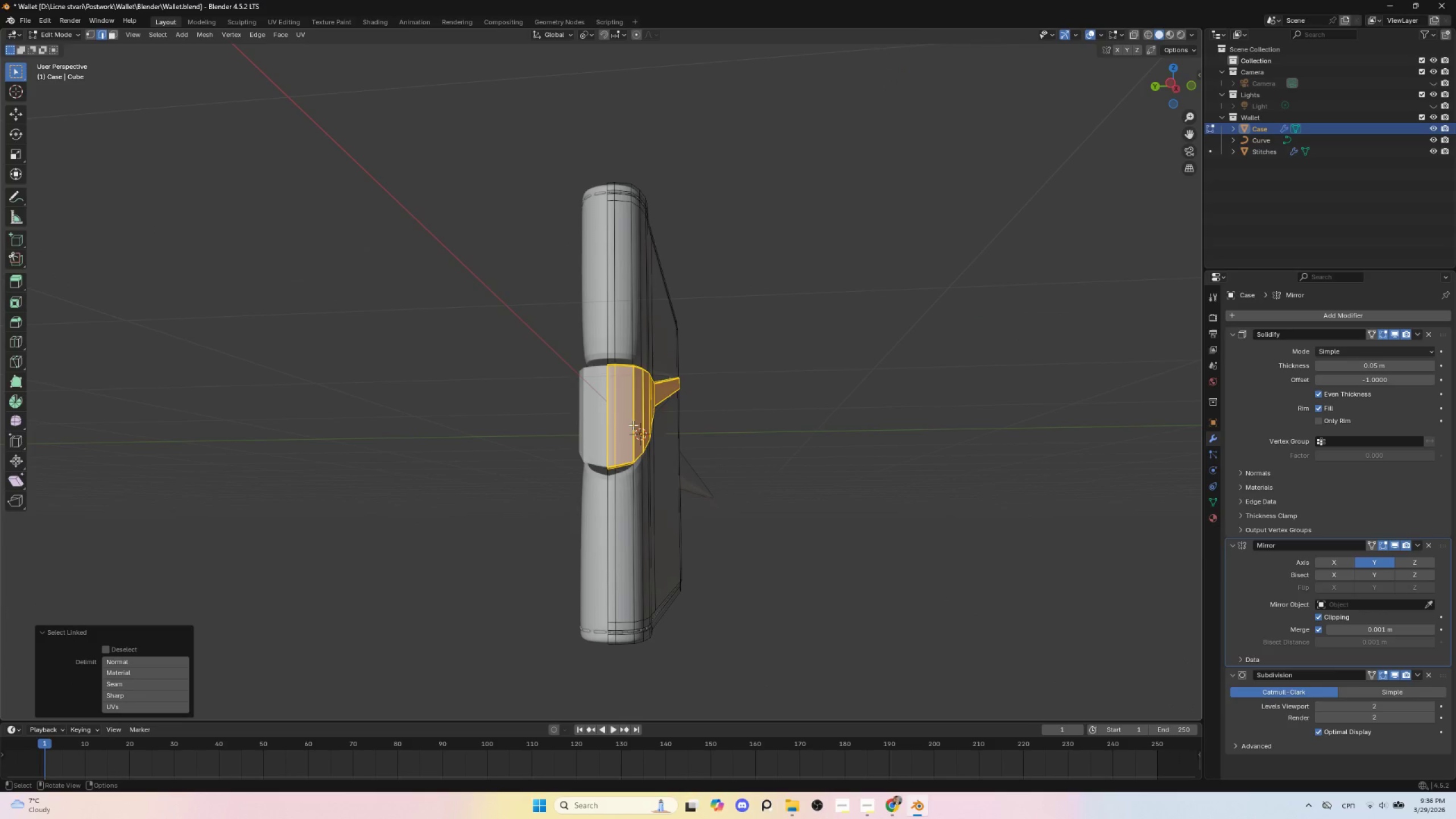 
key(Delete)
 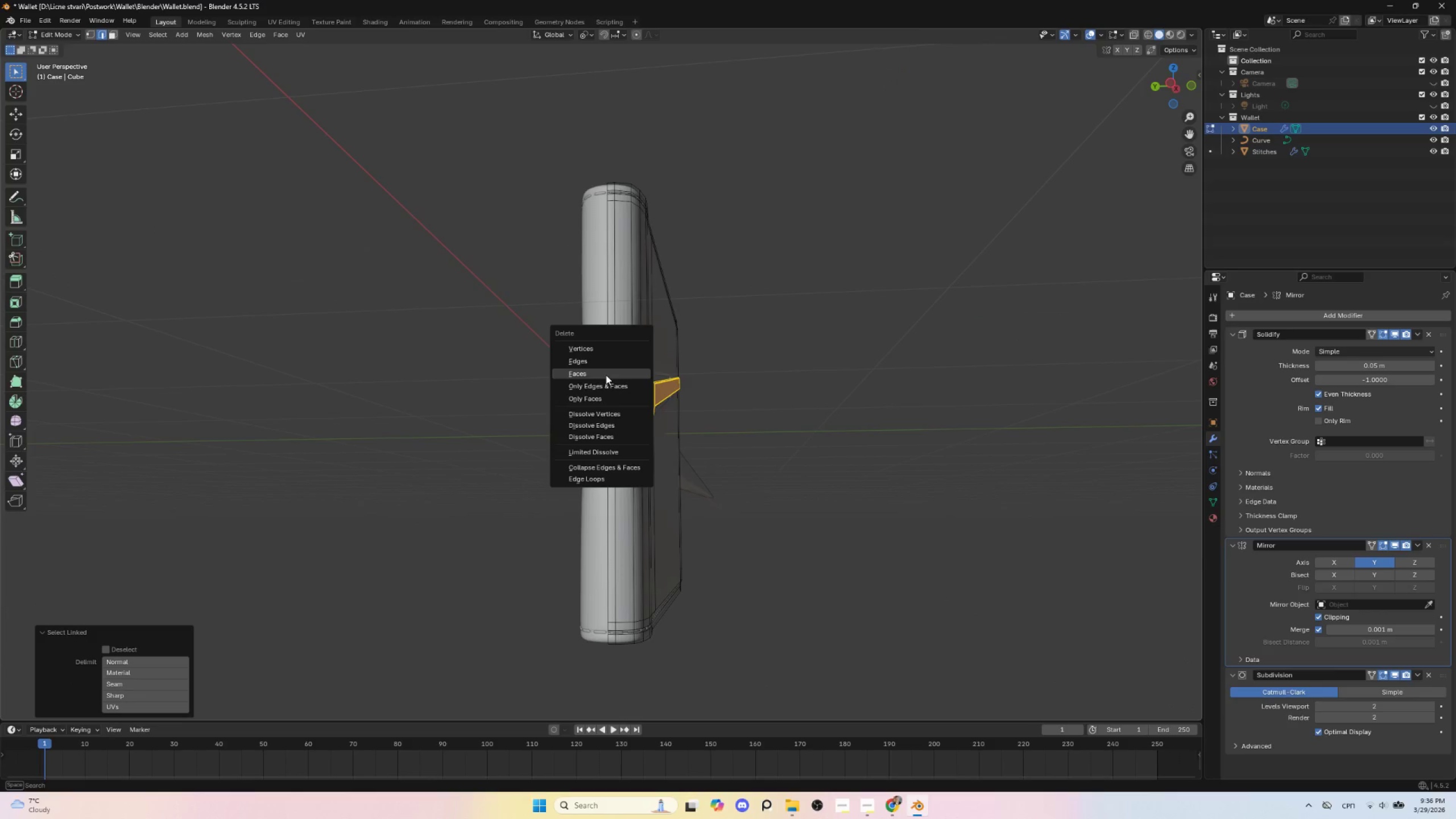 
left_click([605, 374])
 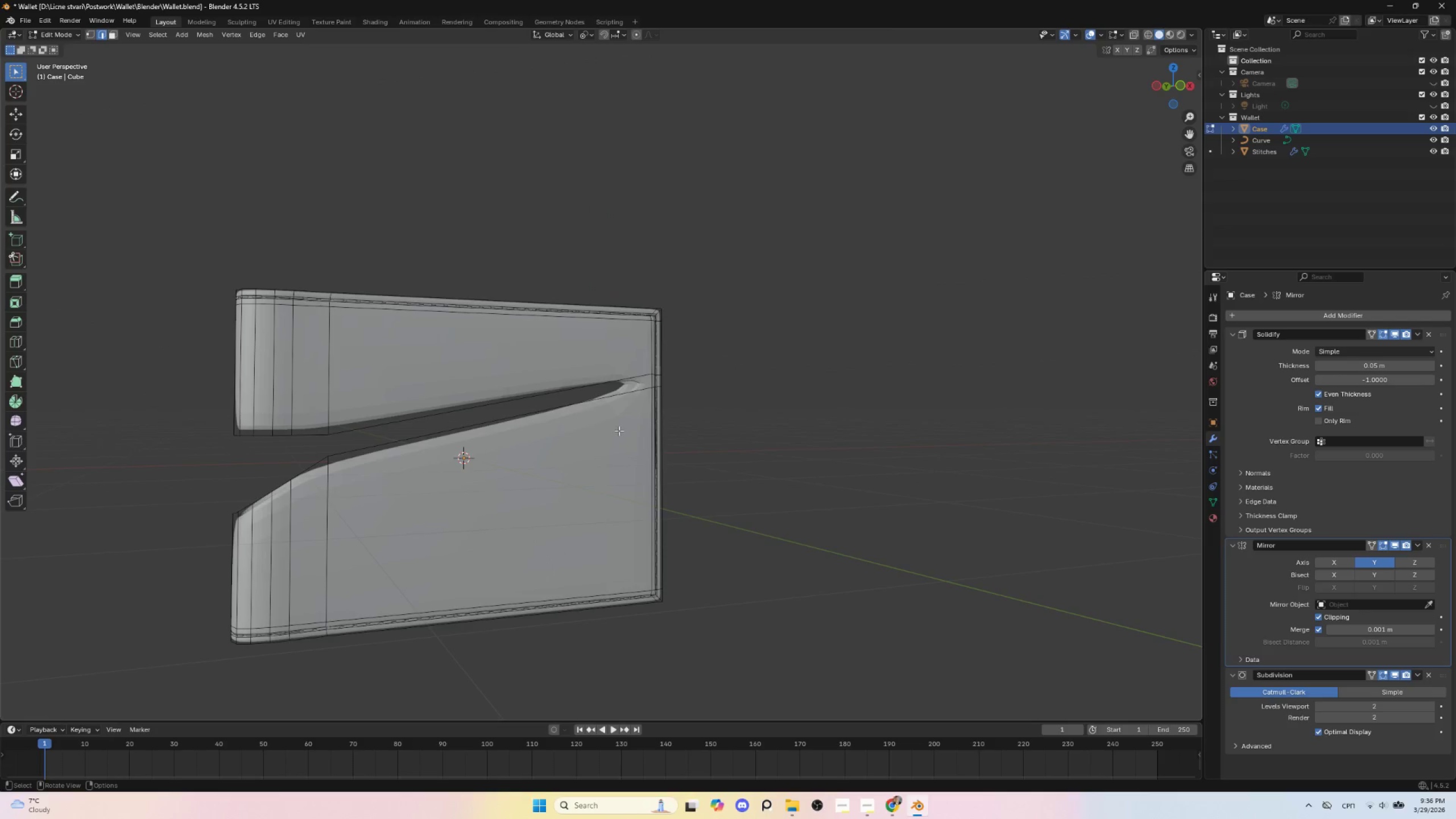 
hold_key(key=AltLeft, duration=1.23)
left_click([410, 420])
 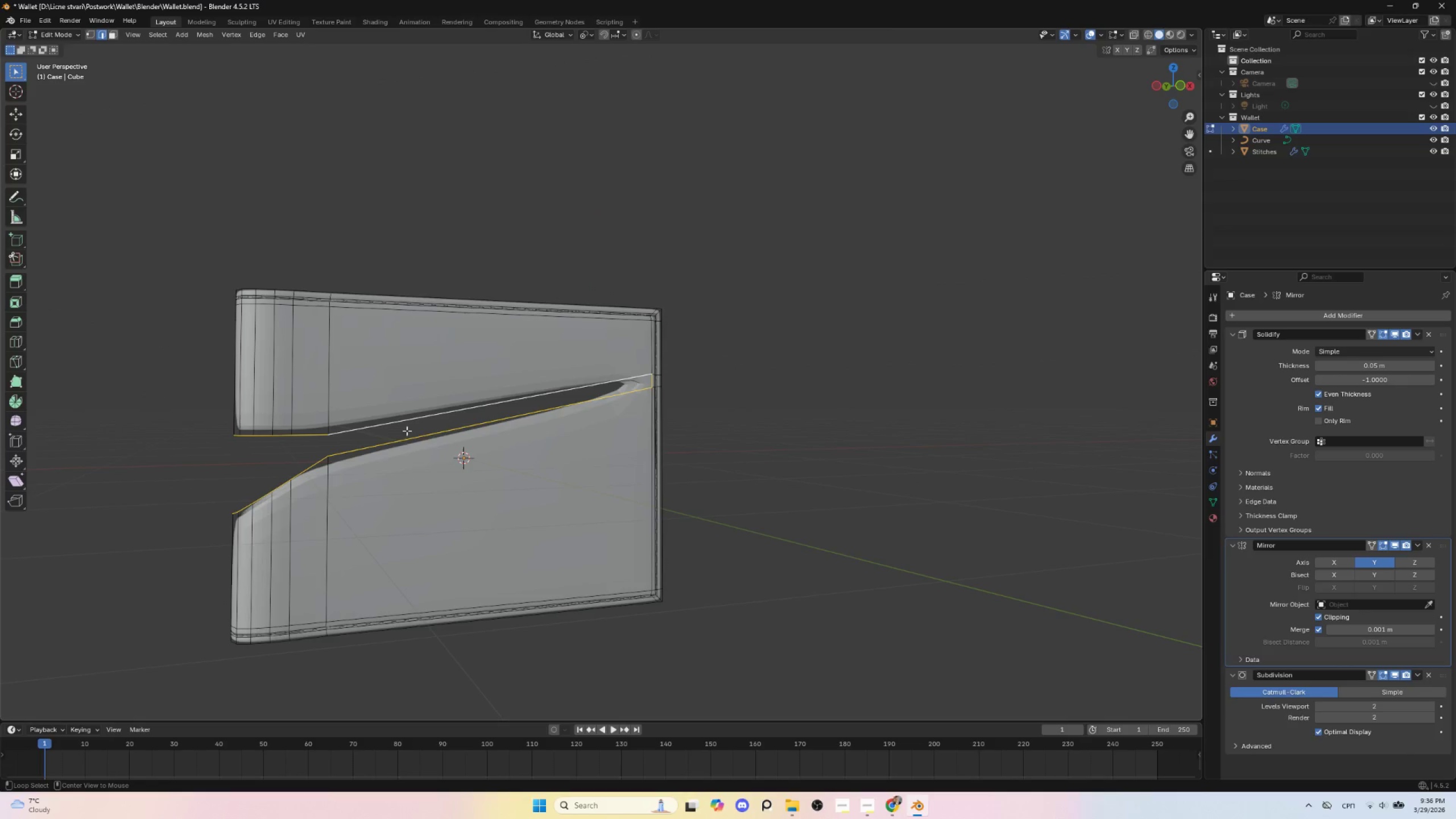 
key(Alt+Shift+ShiftLeft)
 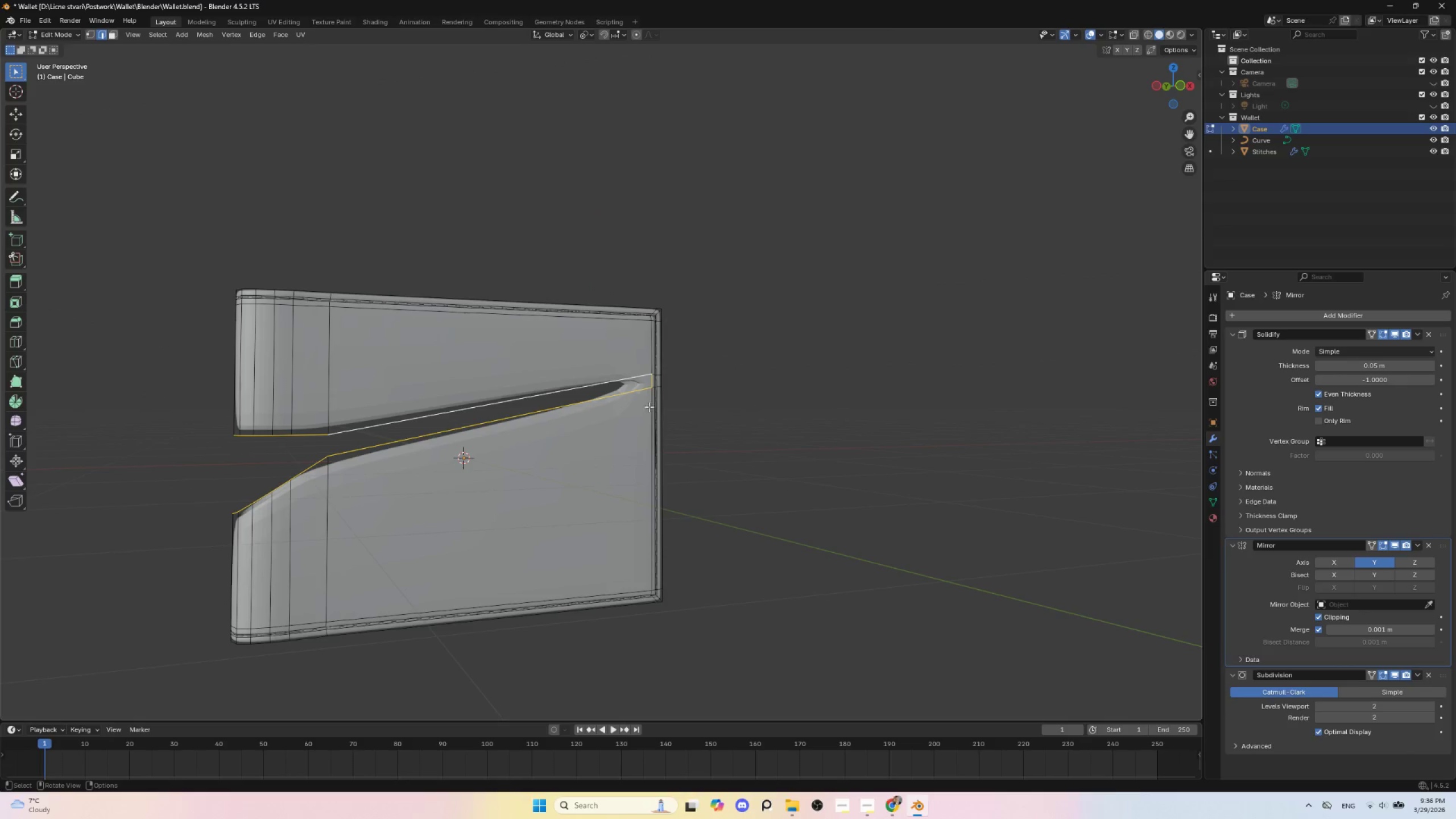 
hold_key(key=ShiftLeft, duration=0.66)
left_click([652, 383])
 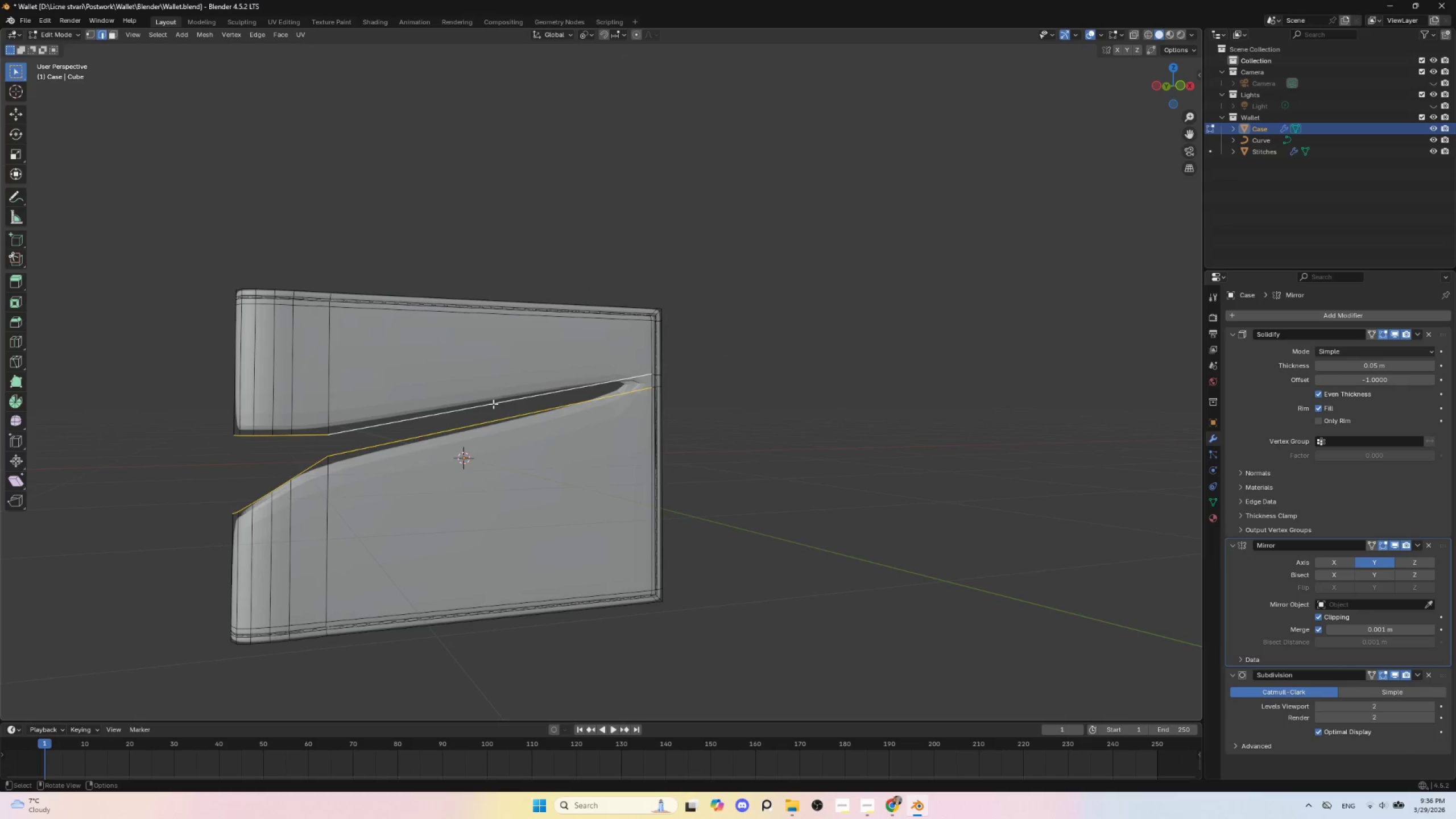 
right_click([493, 404])
 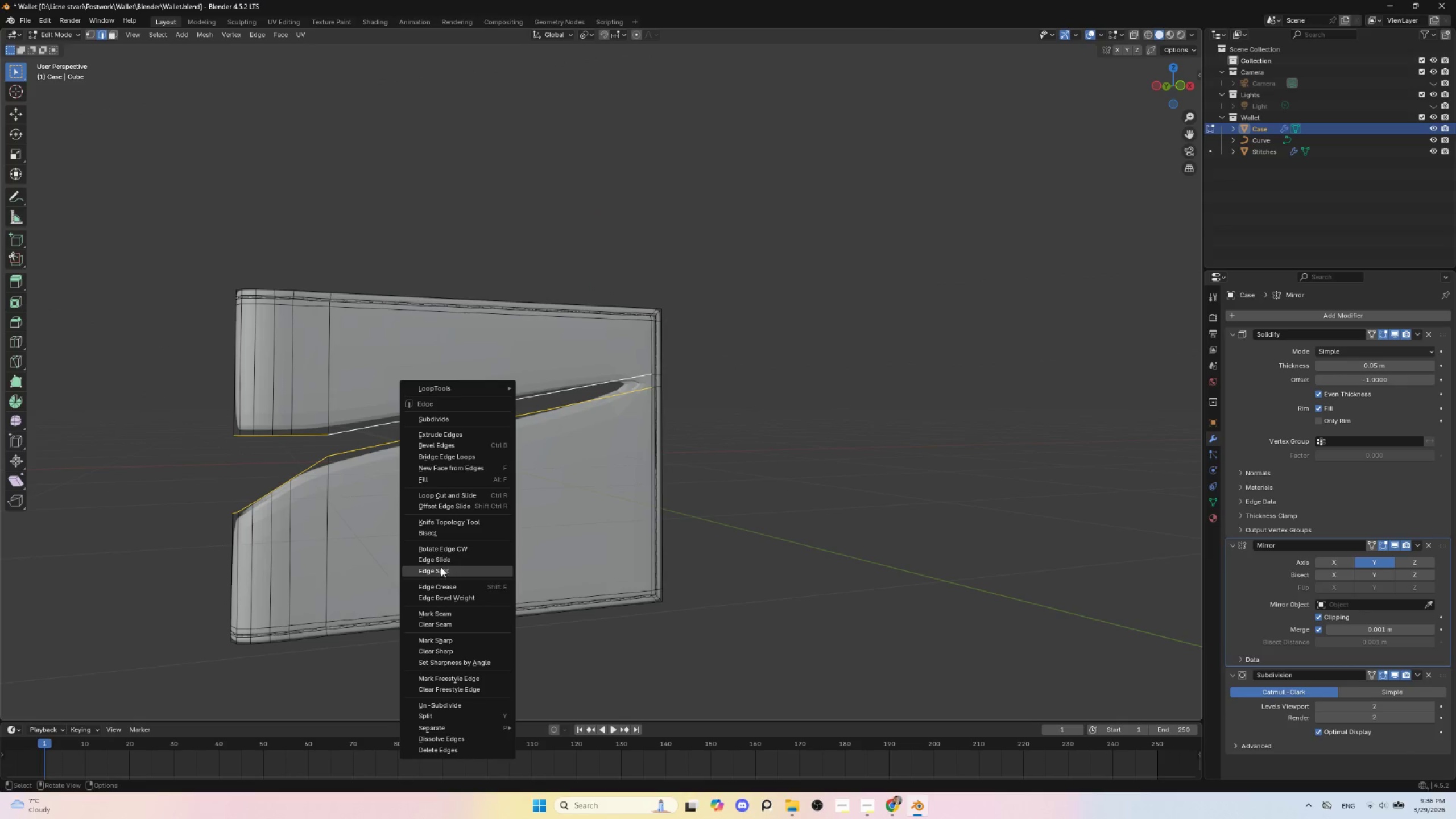 
wait(9.34)
 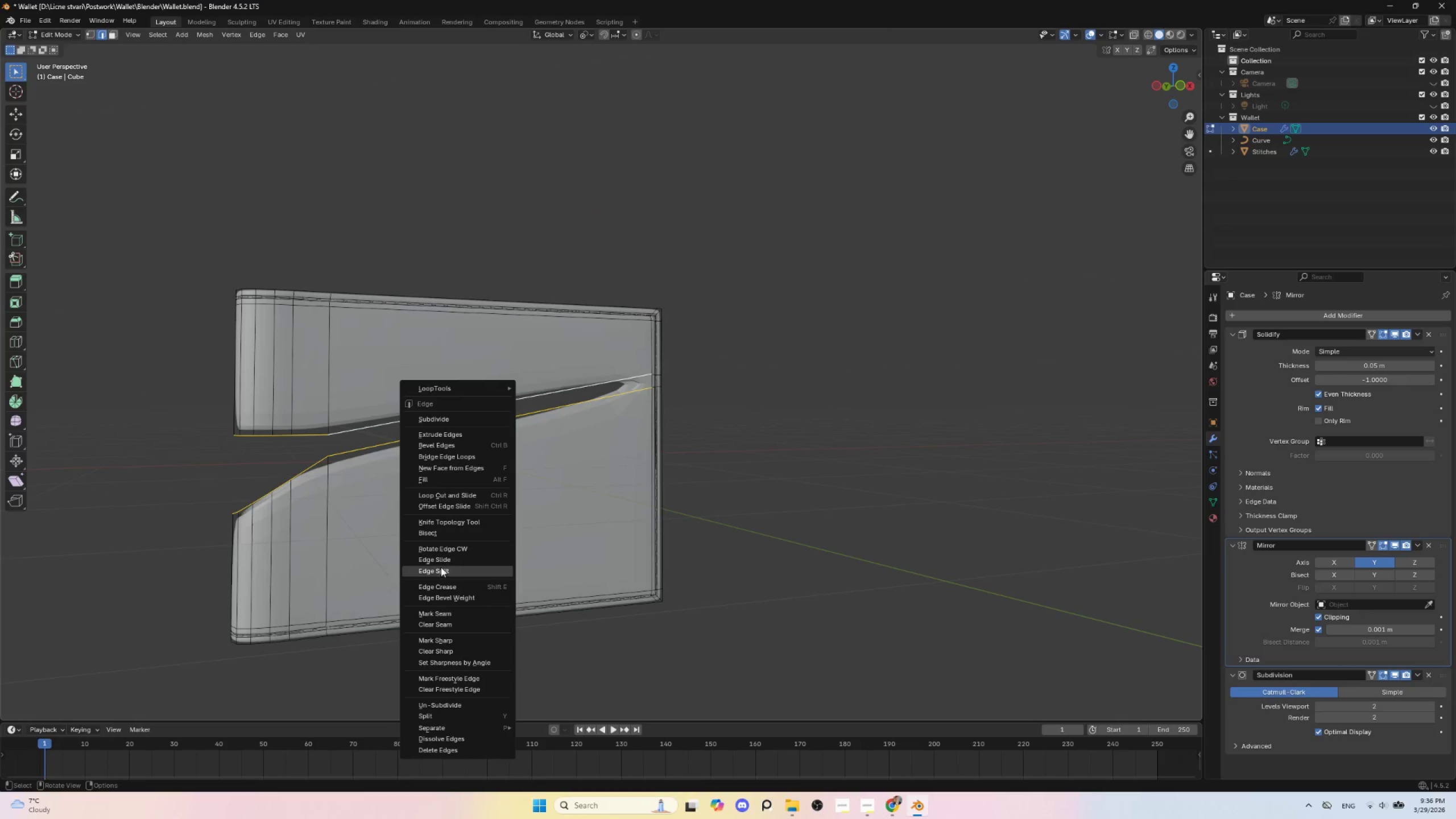 
left_click([446, 458])
 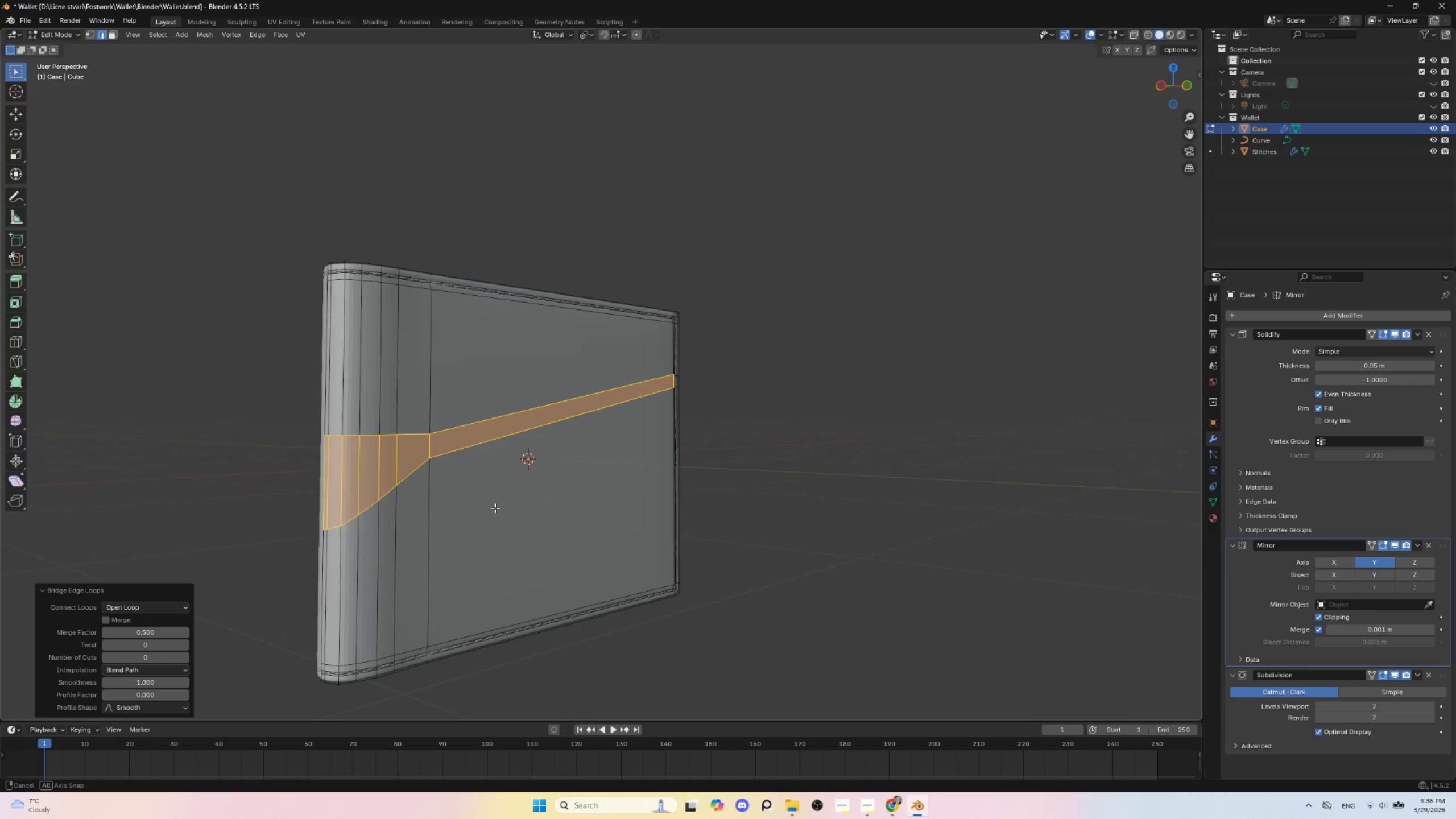 
scroll: coordinate [491, 526], scroll_direction: up, amount: 1.0
 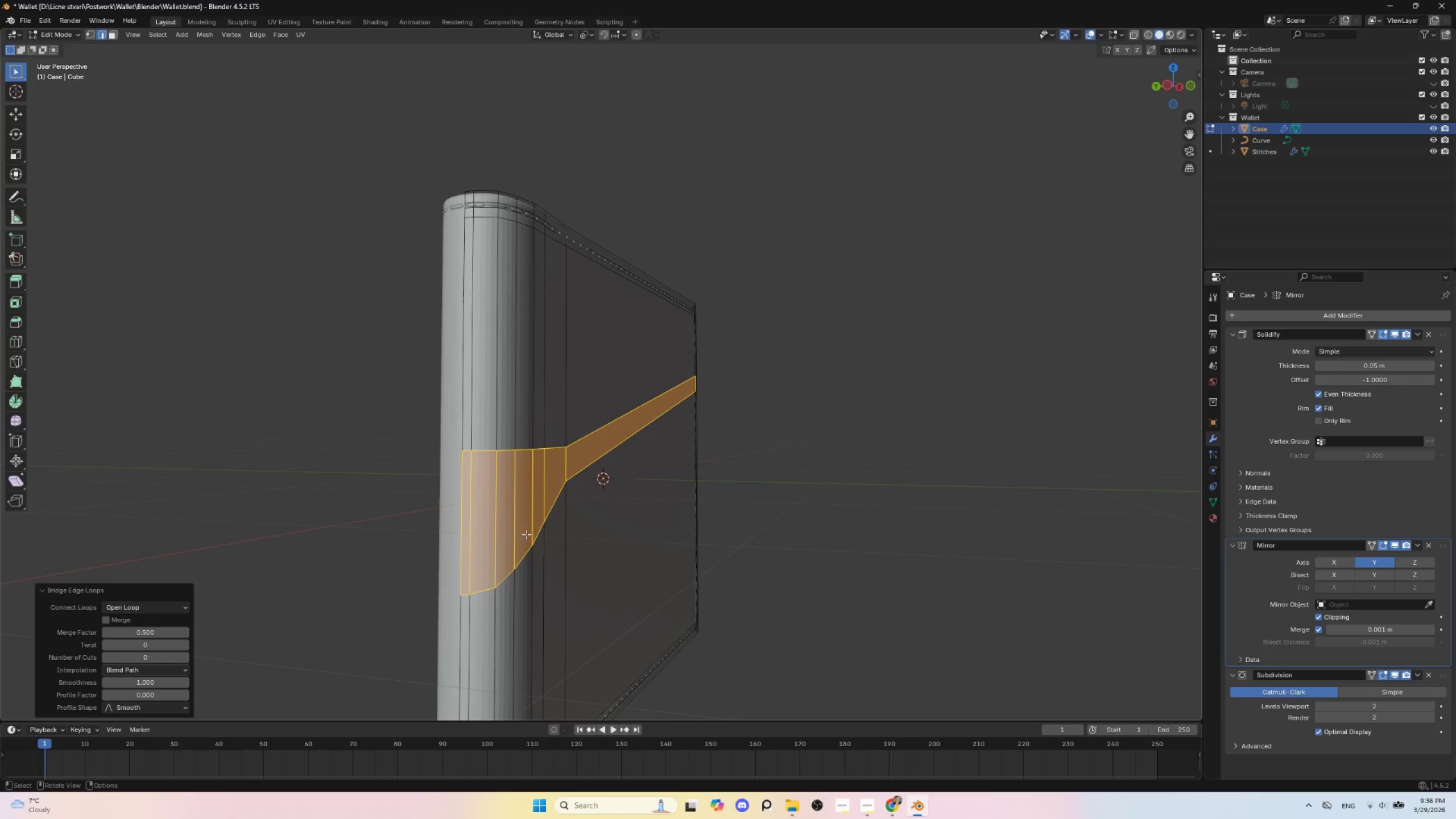 
key(Shift+D)
 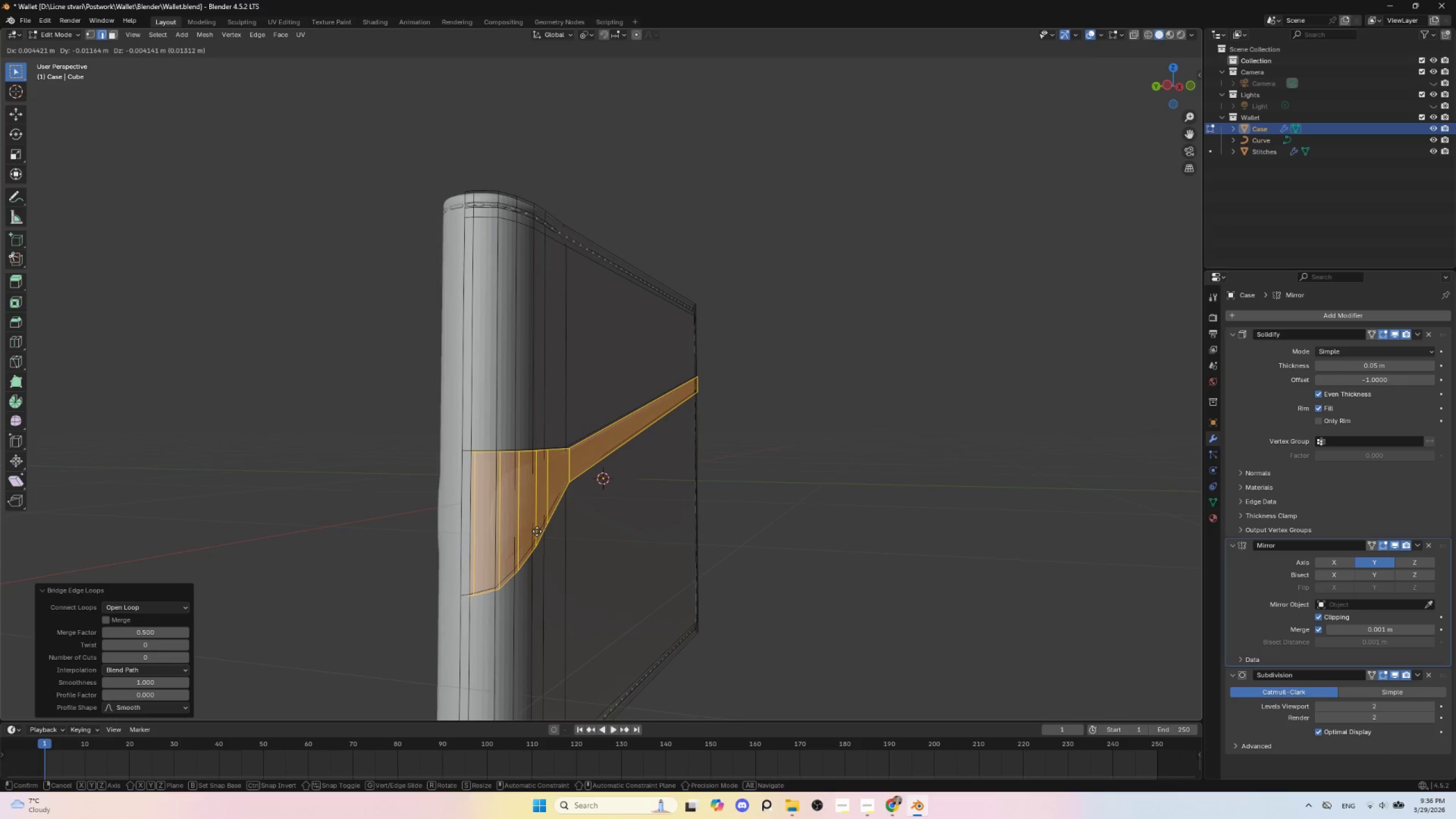 
key(Escape)
 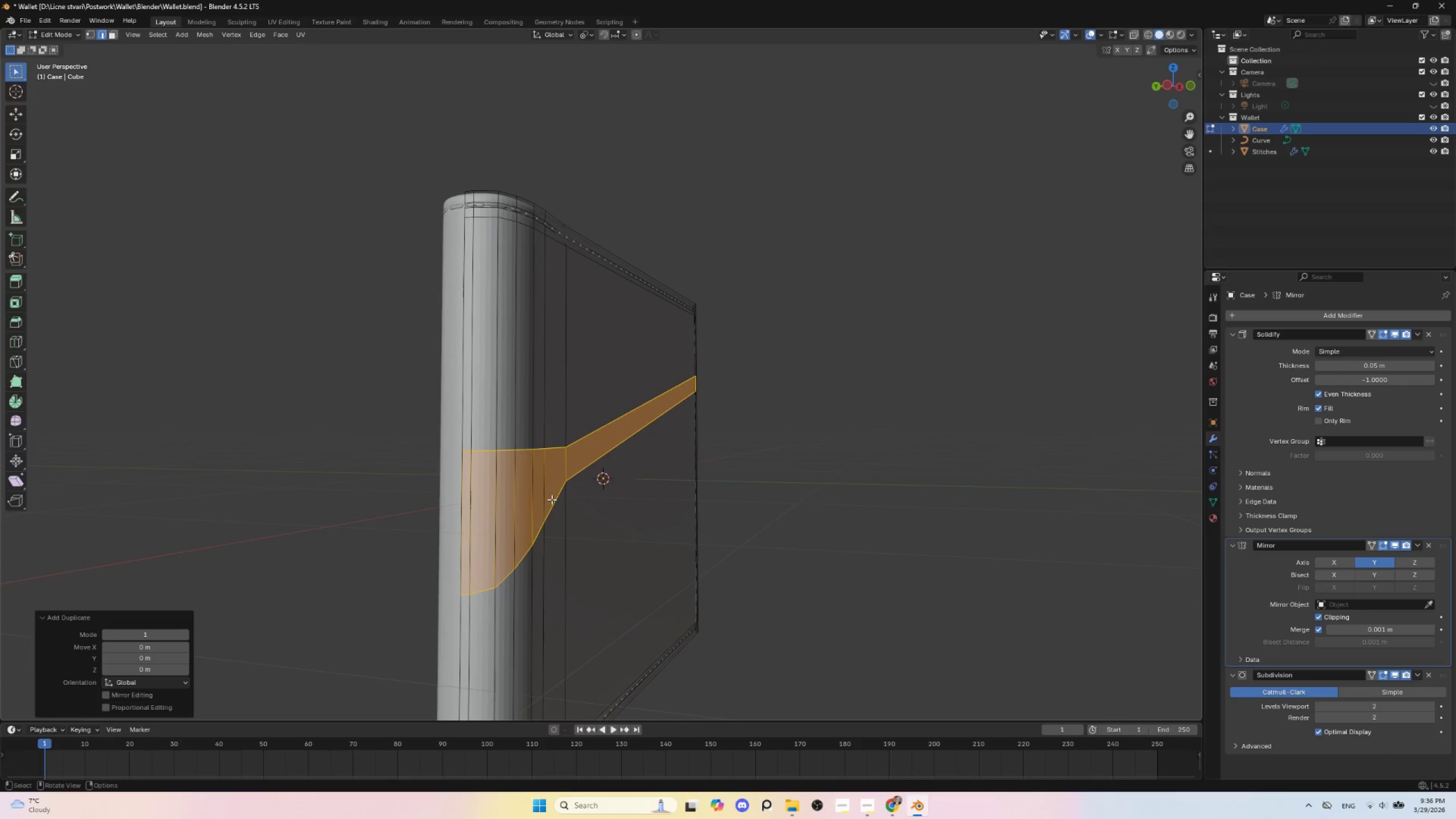 
key(P)
 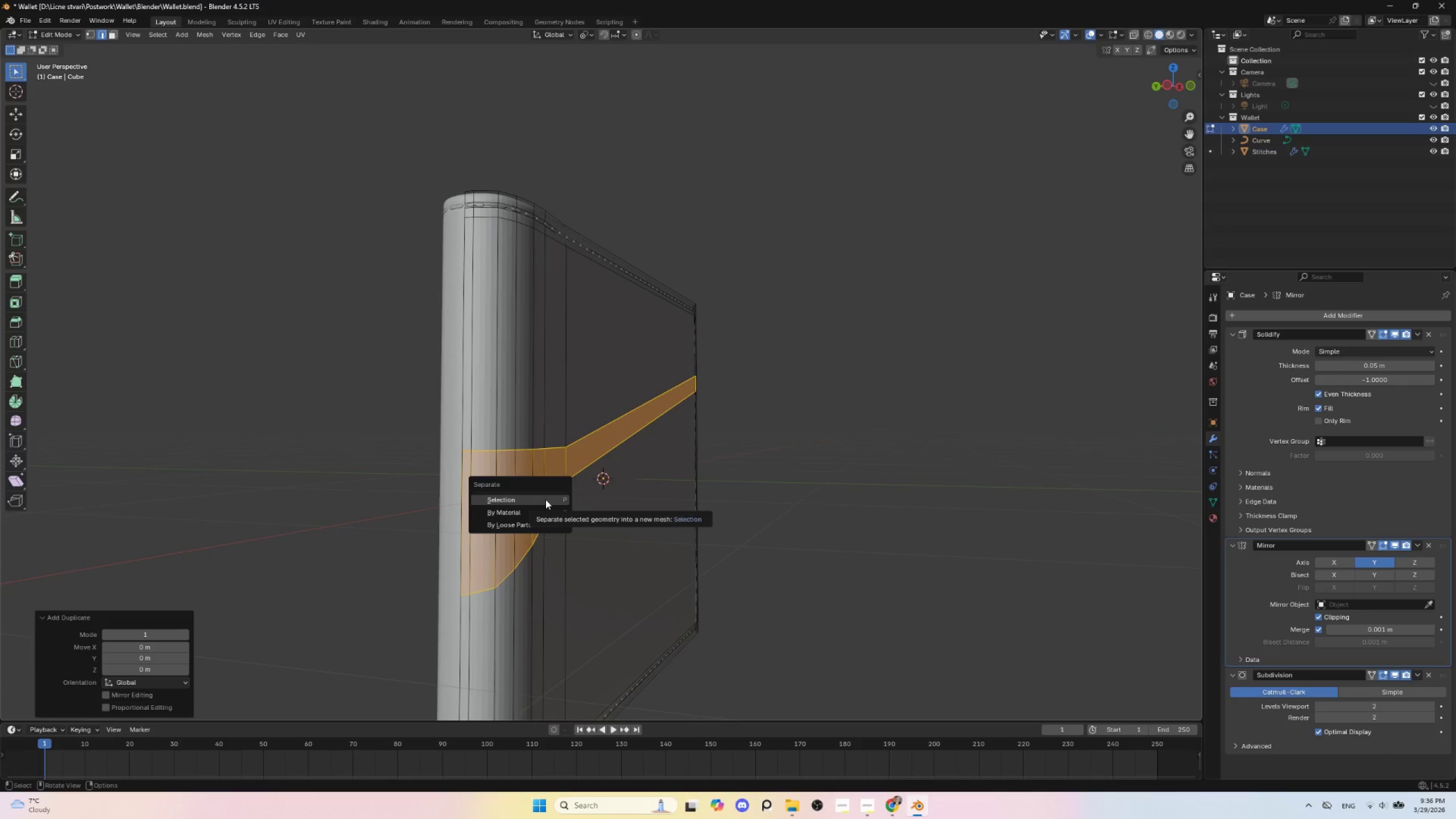 
left_click([545, 499])
 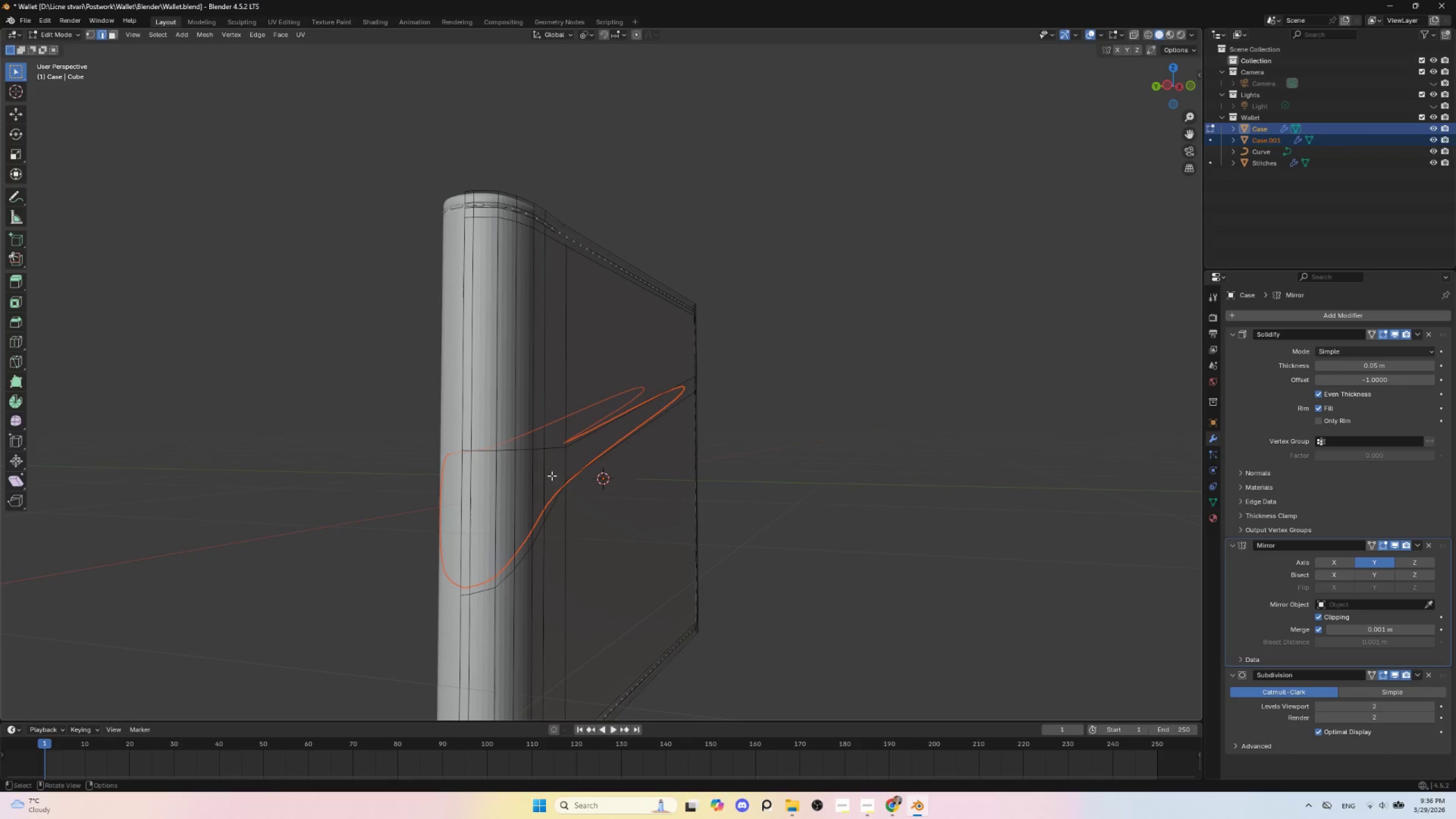 
key(Tab)
 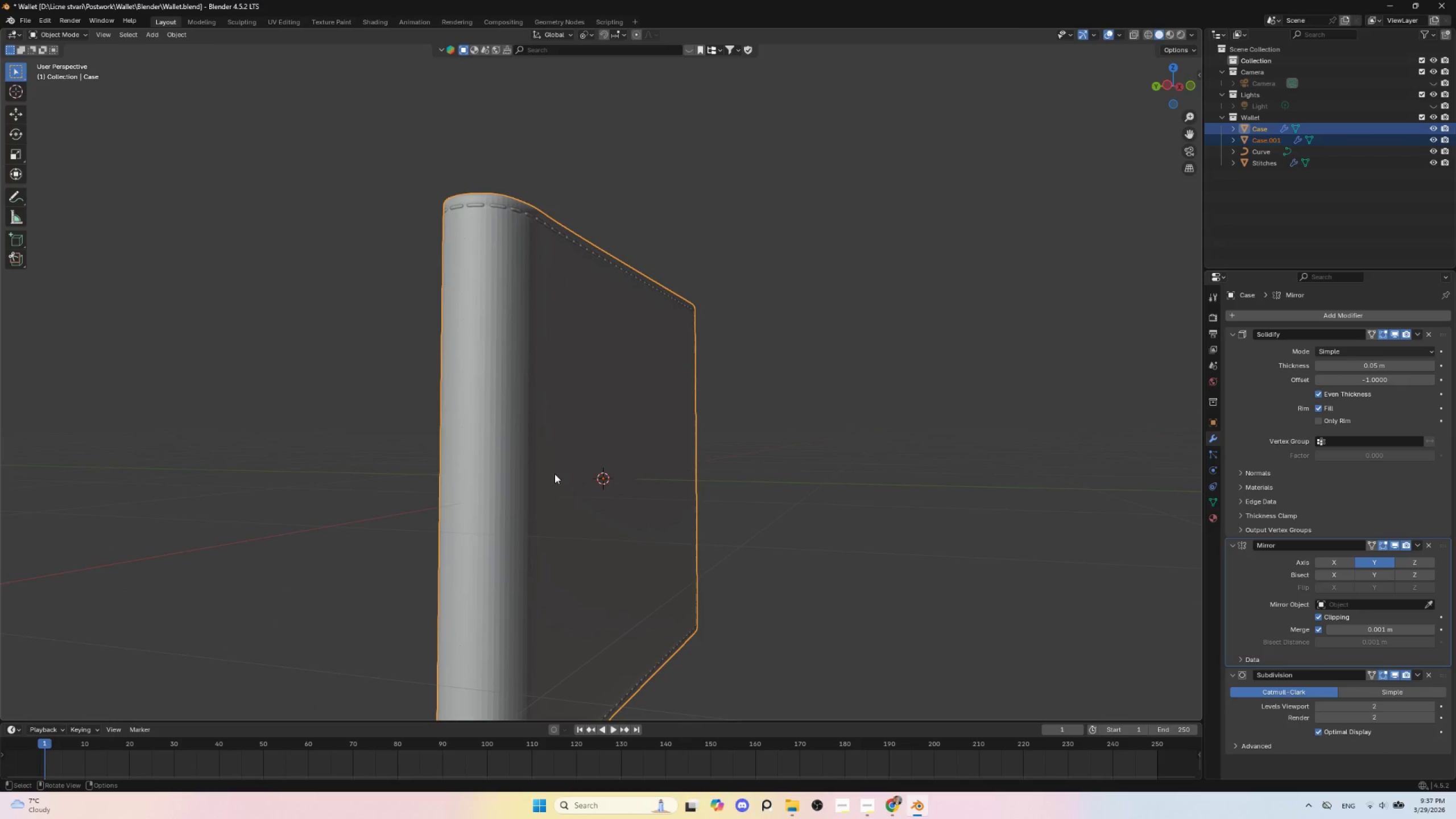 
hold_key(key=AltLeft, duration=0.62)
left_click([550, 474])
 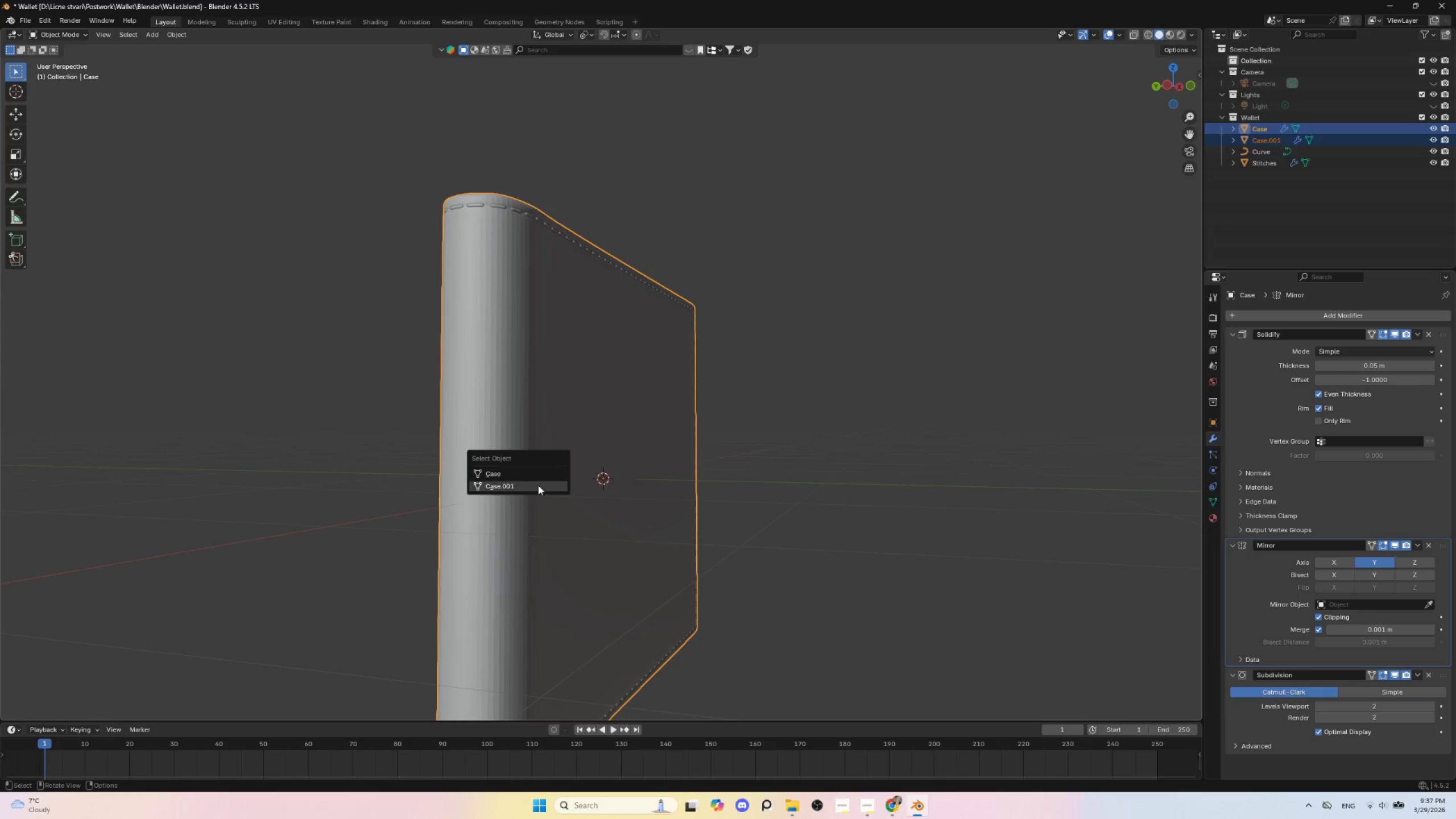 
left_click([537, 486])
 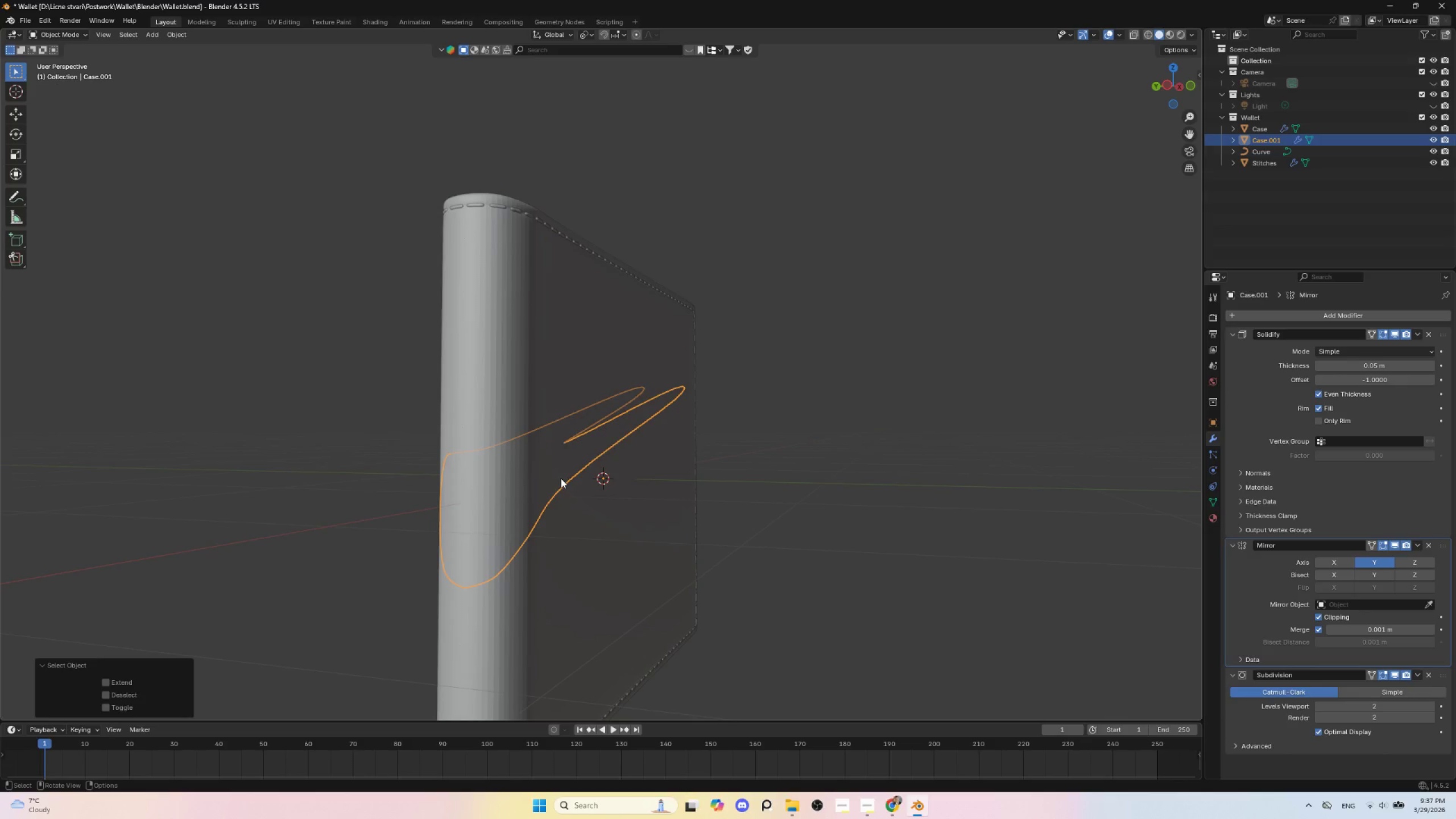 
key(Tab)
 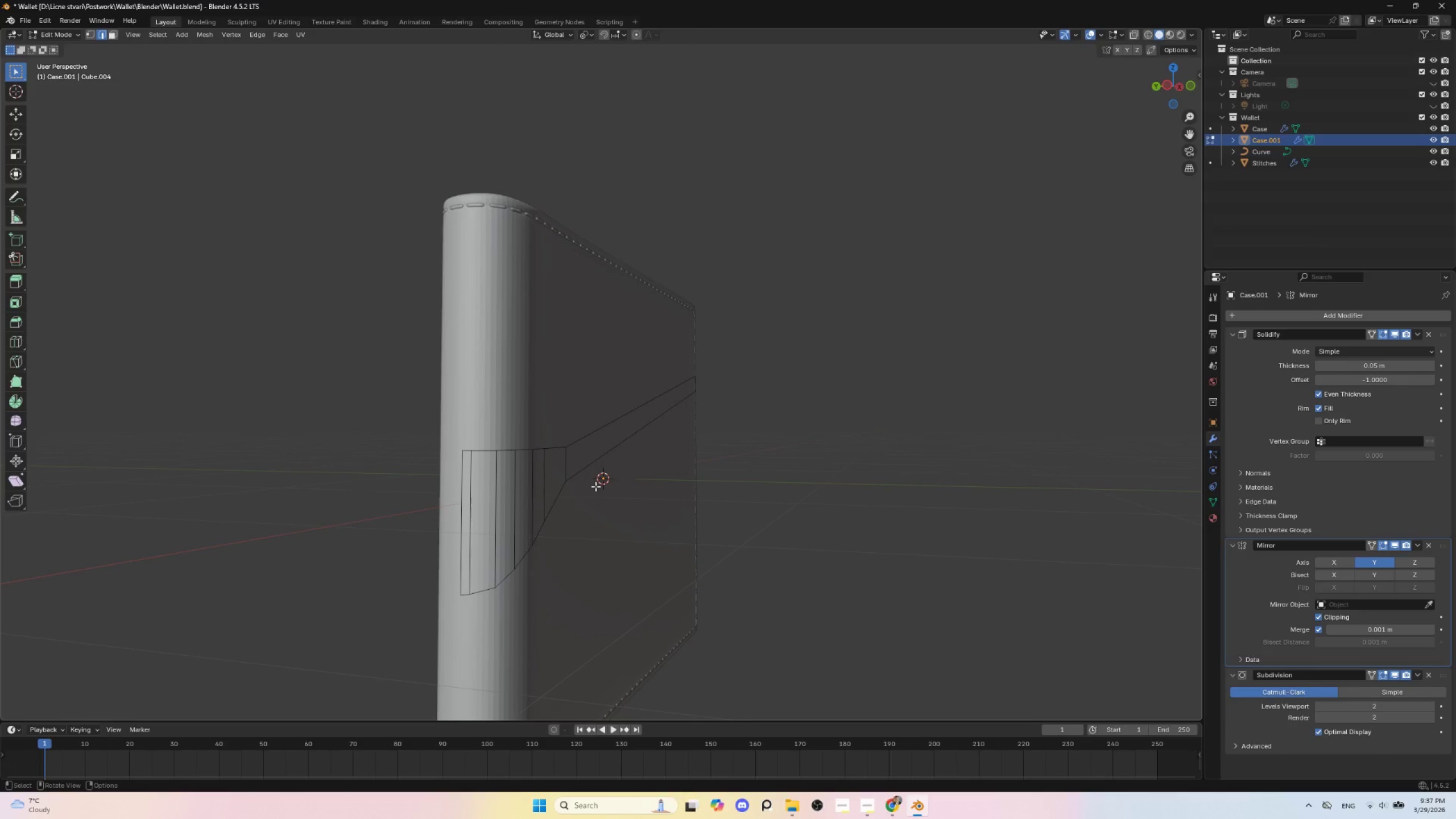 
key(A)
 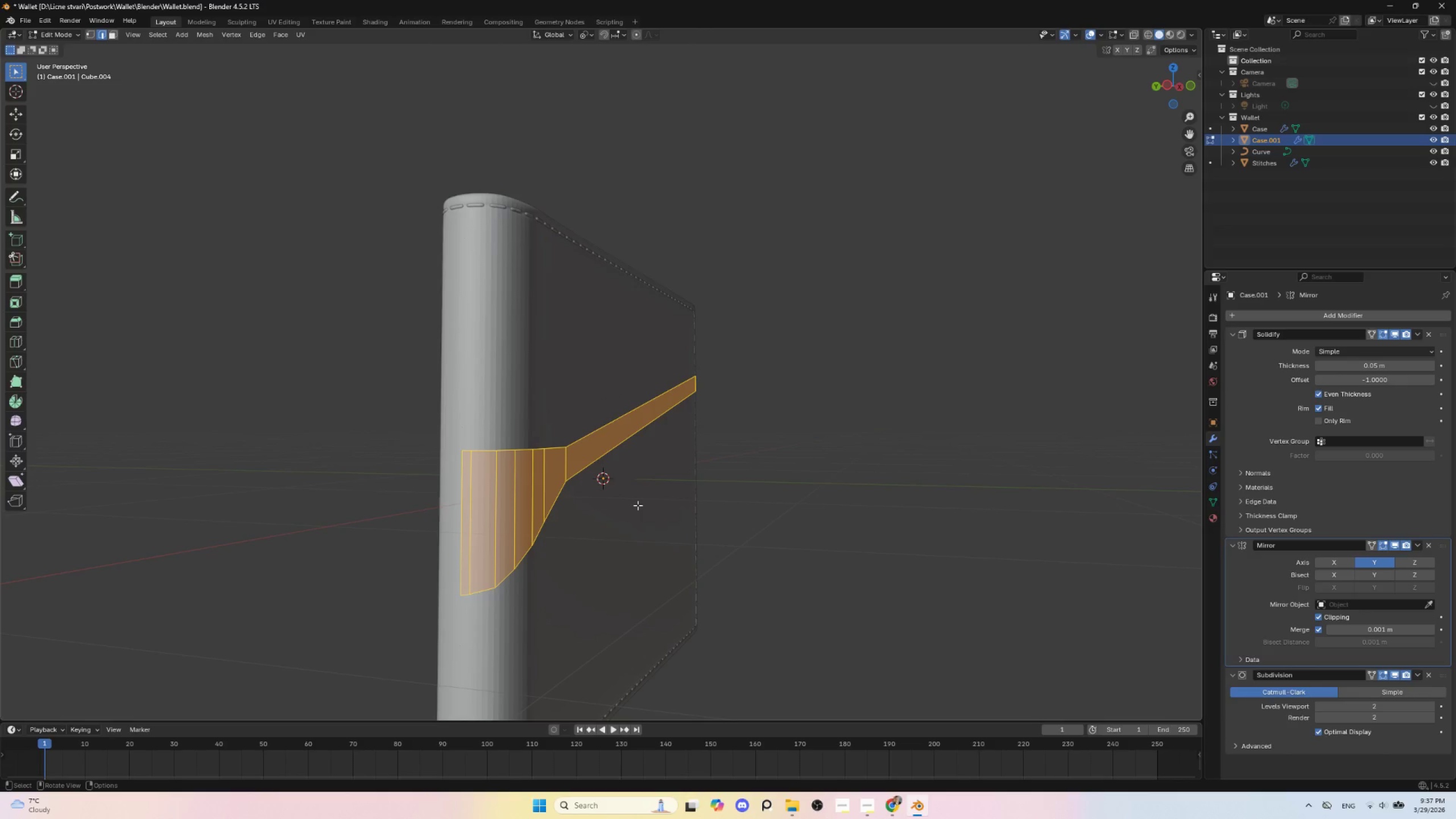 
key(E)
 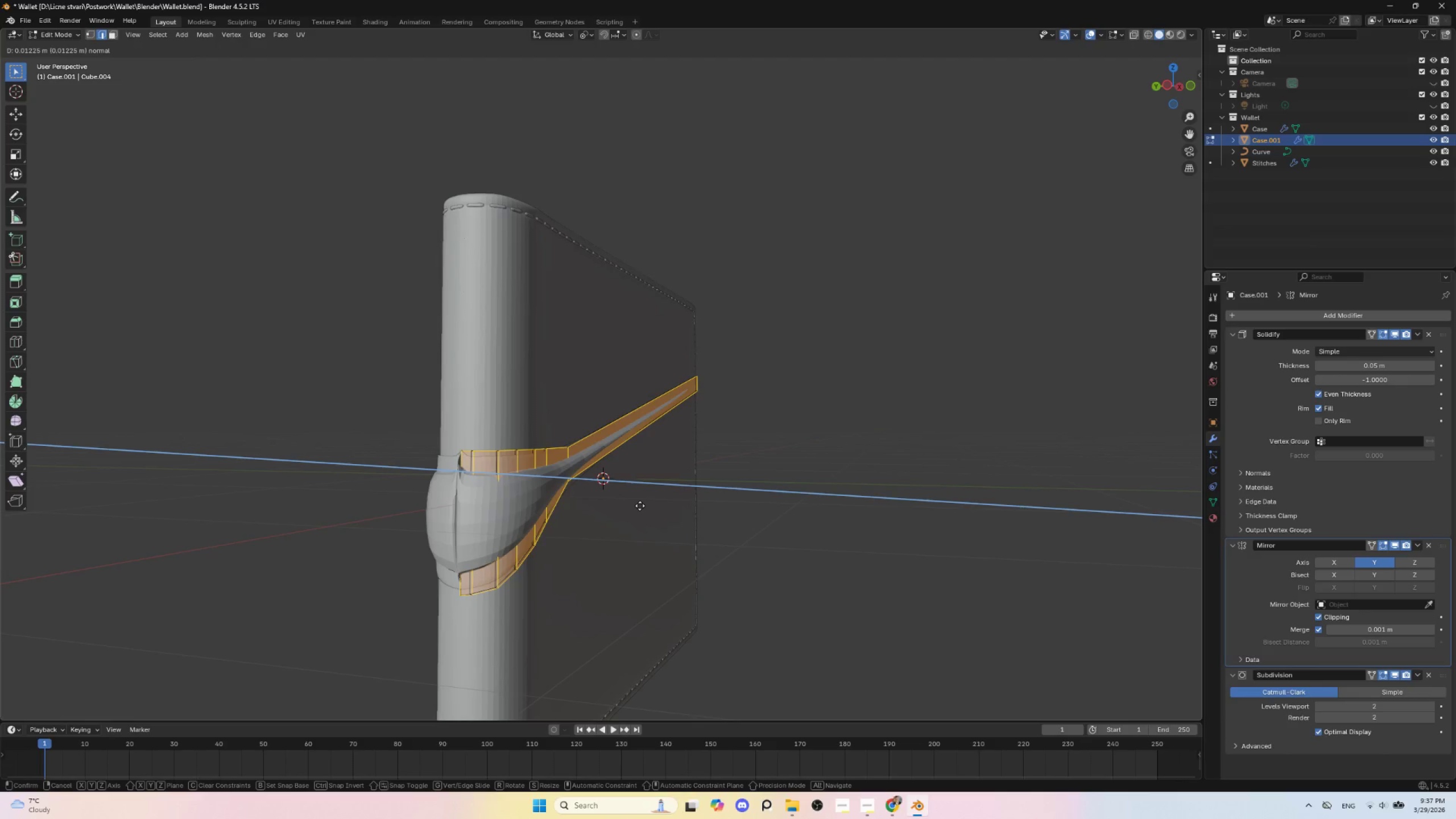 
wait(5.73)
 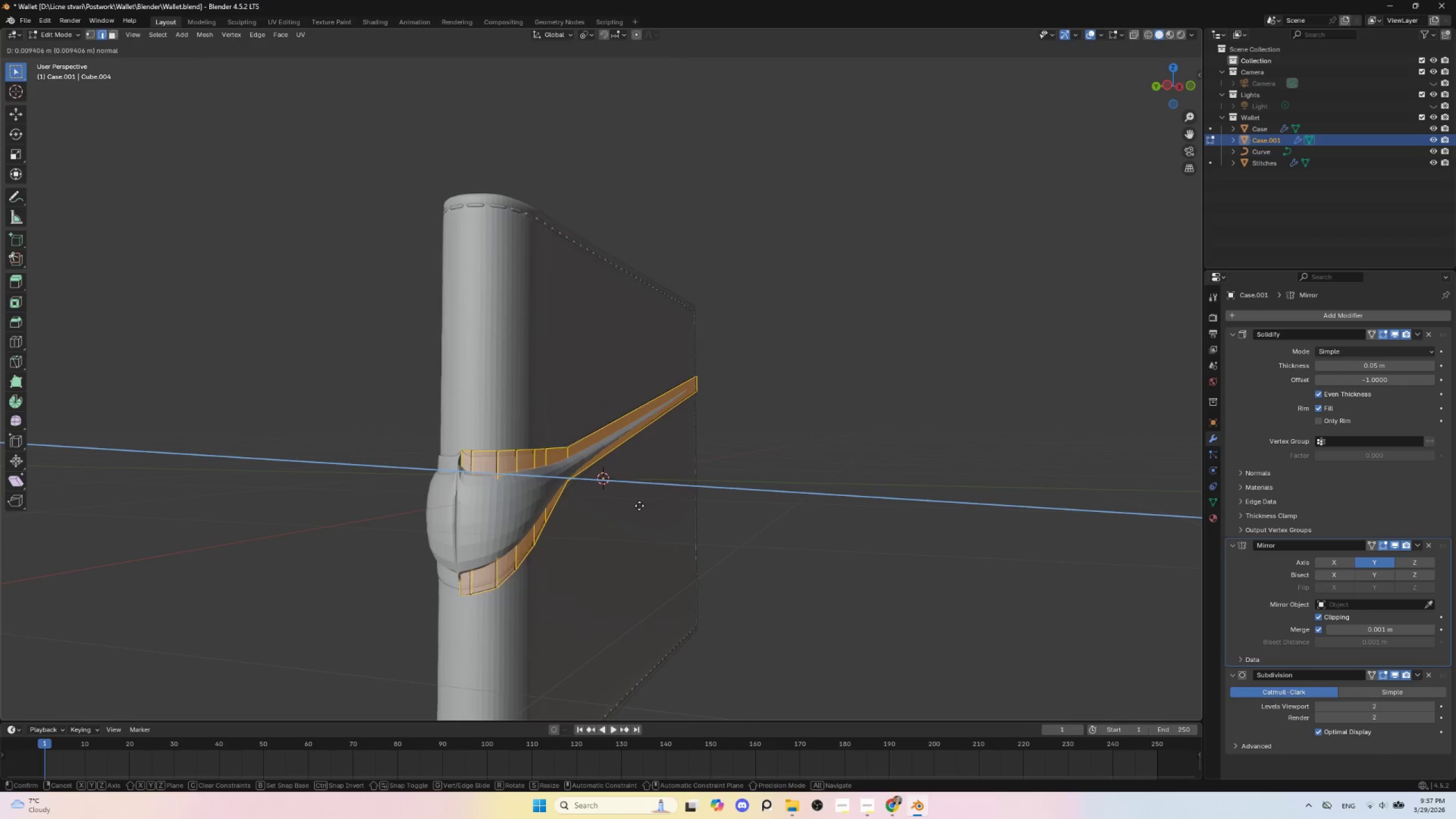 
key(Escape)
 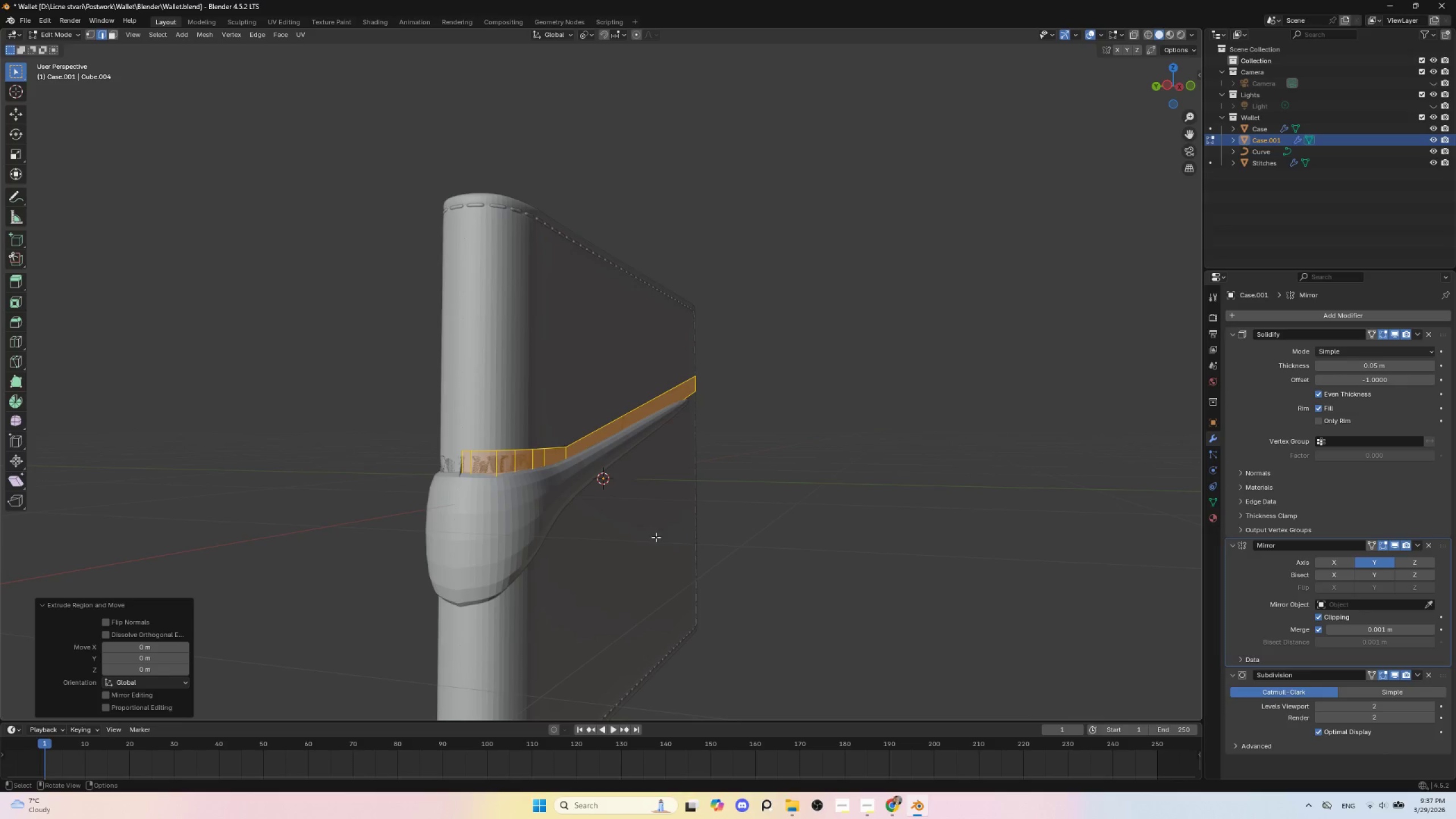 
key(Alt+S)
 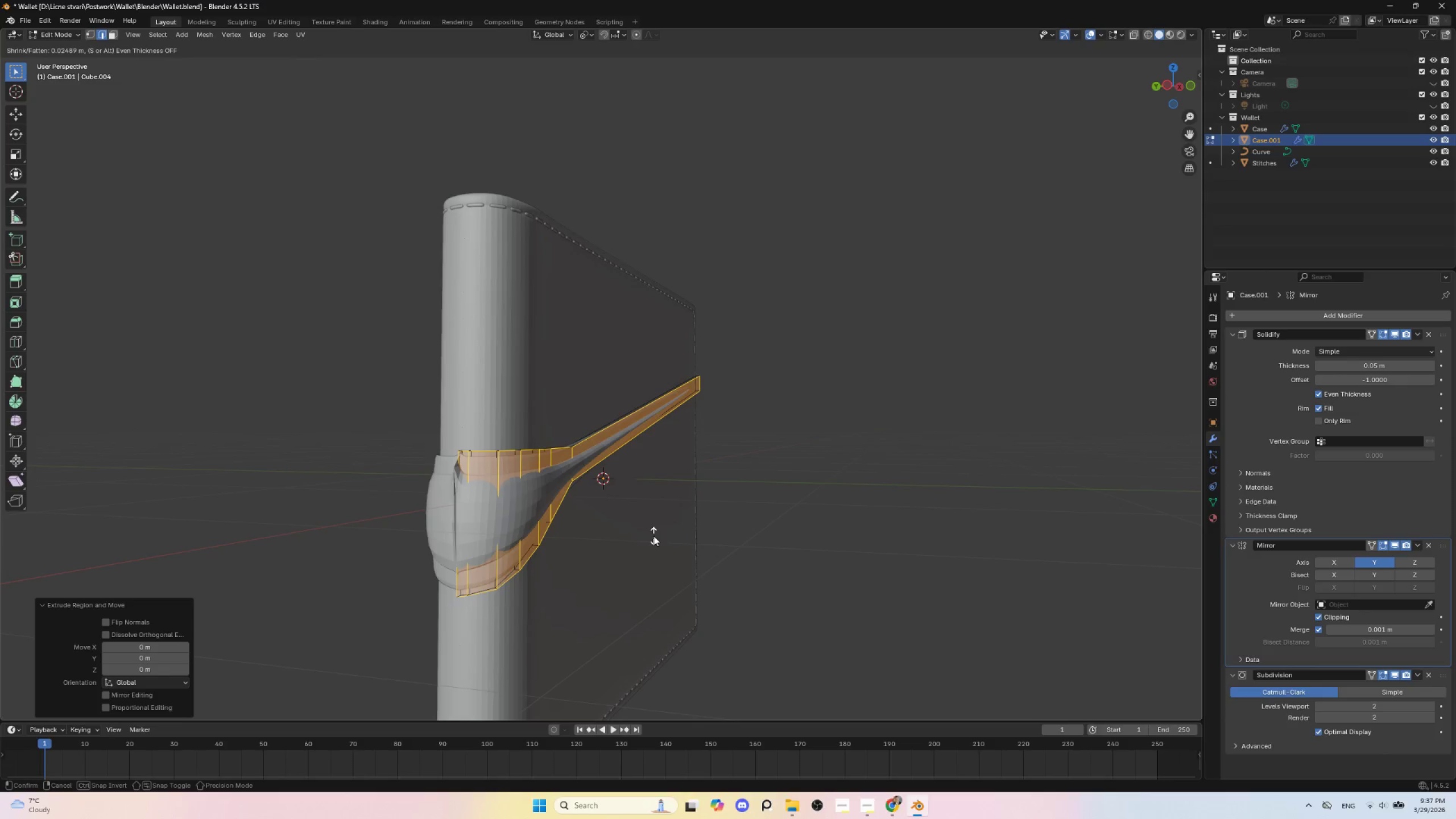 
left_click([653, 536])
 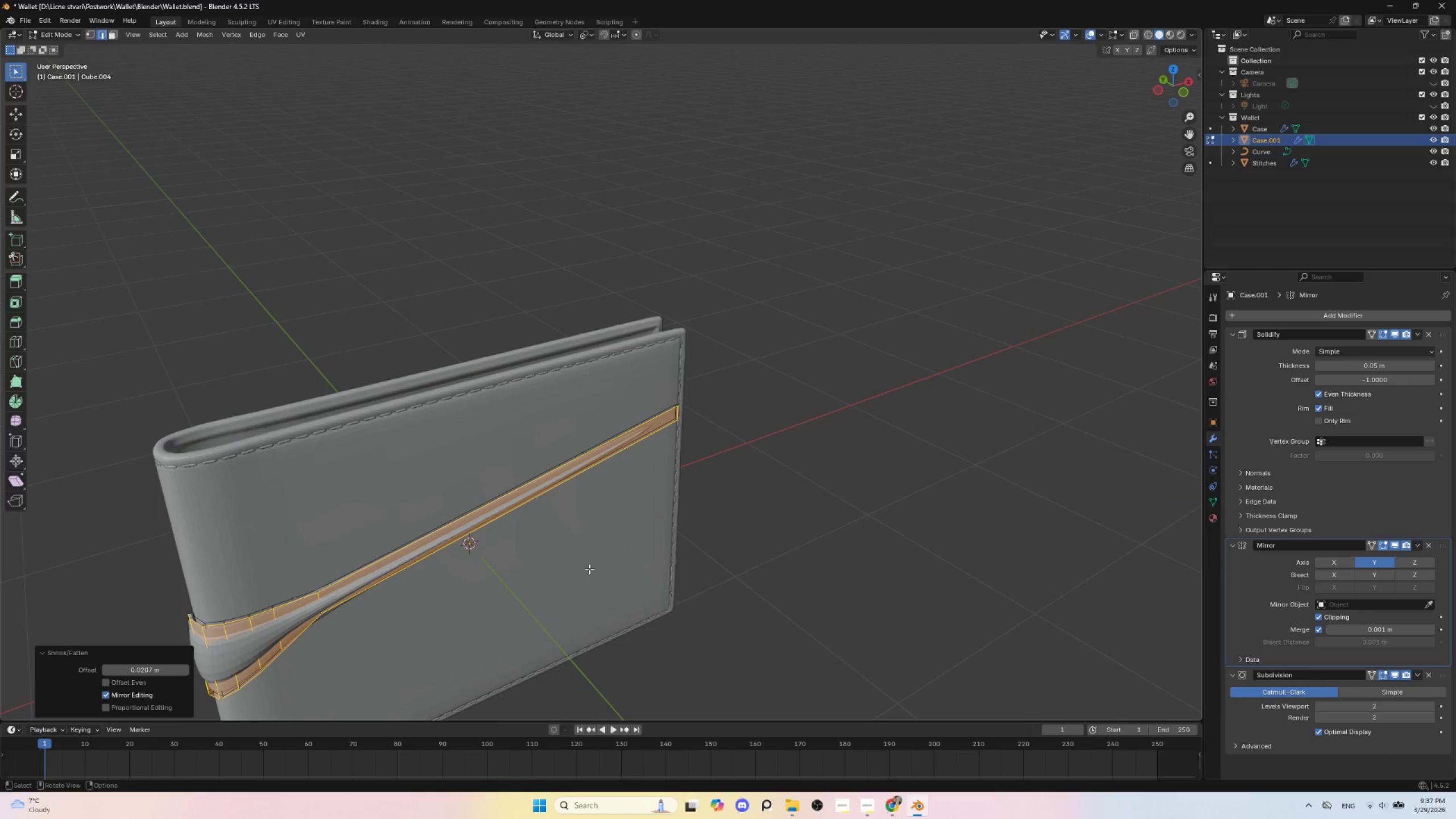 
scroll: coordinate [445, 511], scroll_direction: up, amount: 5.0
 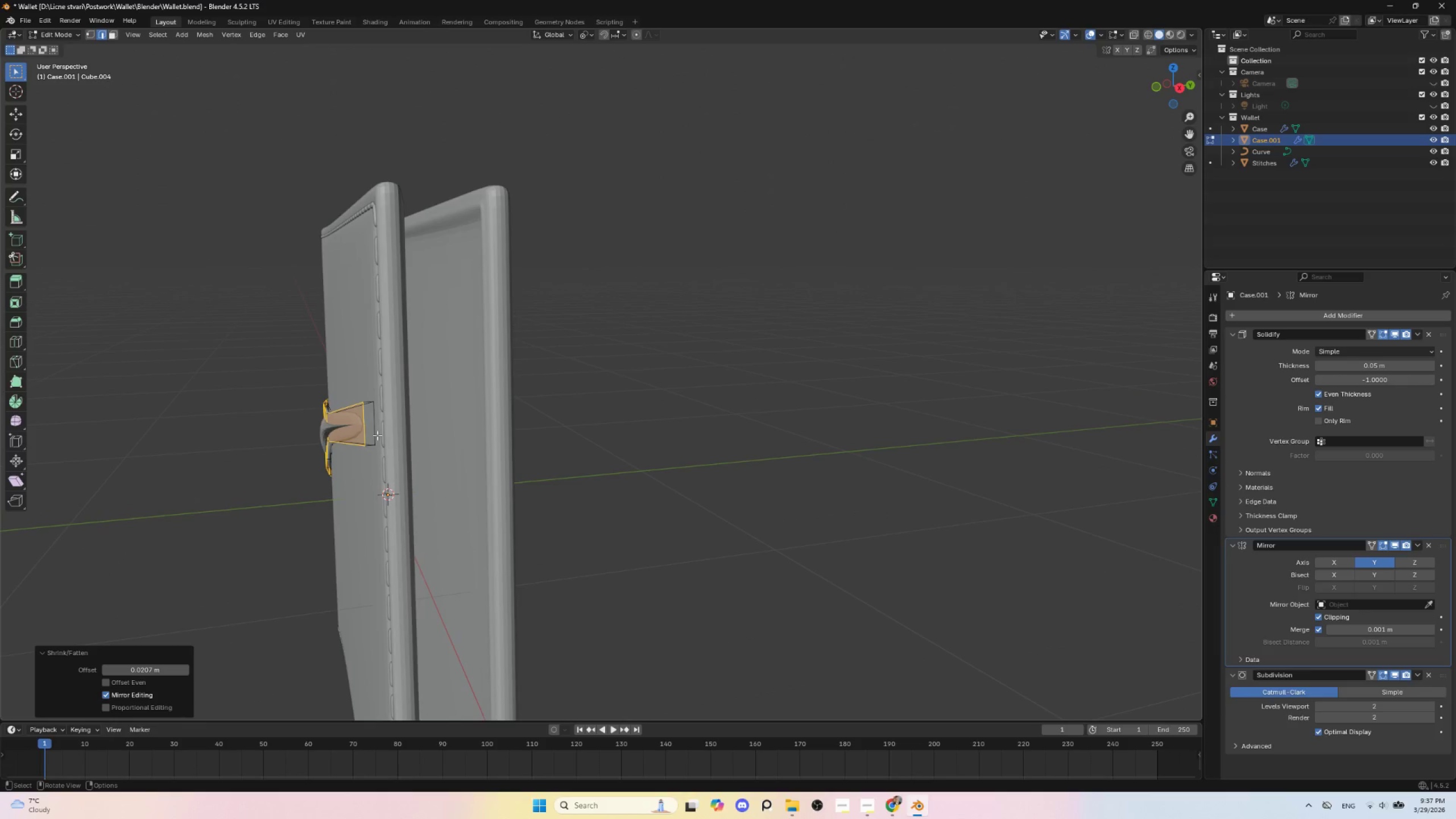 
hold_key(key=AltLeft, duration=0.7)
left_click([374, 432])
 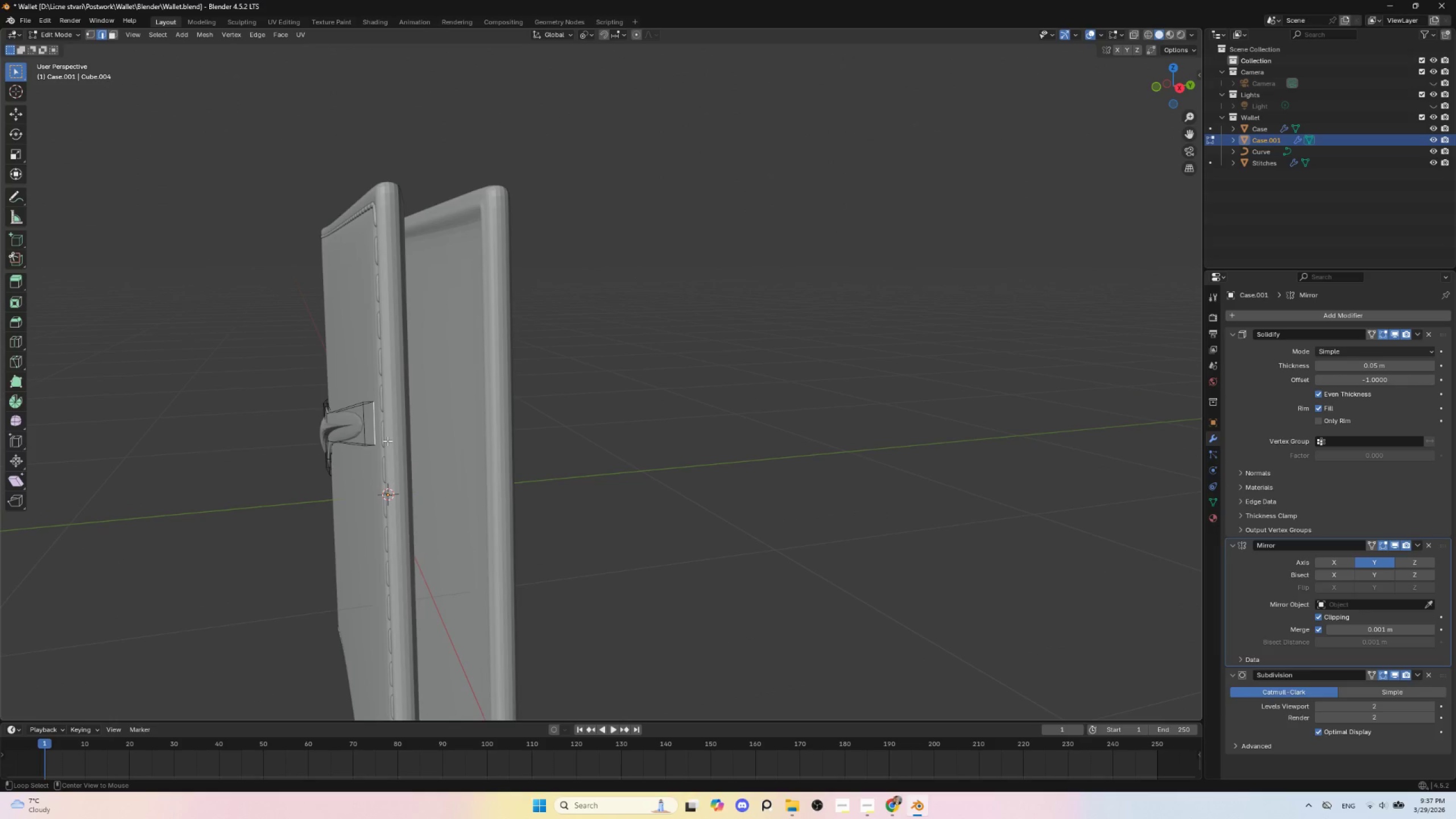 
hold_key(key=AltLeft, duration=10.0)
 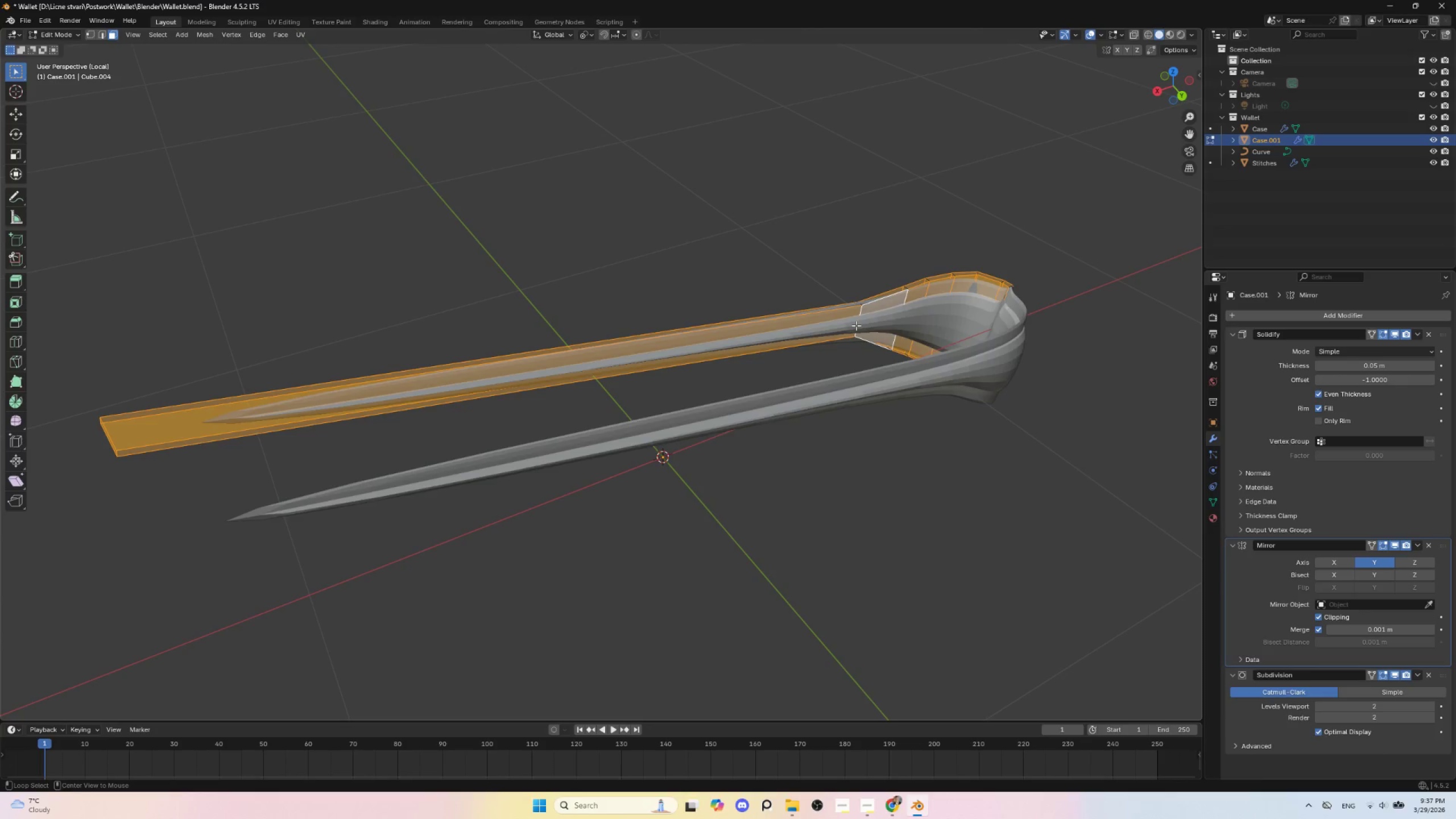 
hold_key(key=ShiftLeft, duration=0.5)
 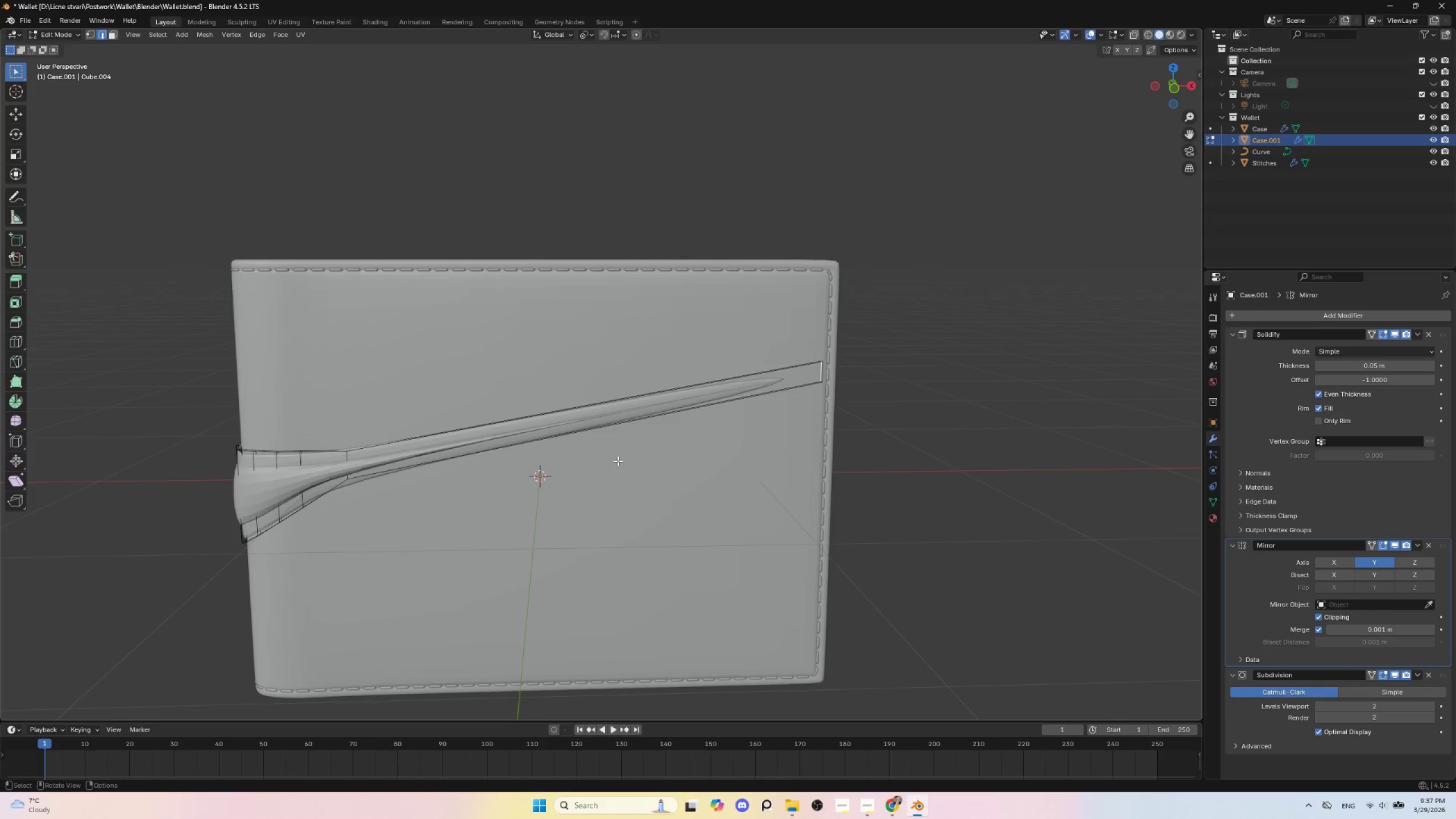 
scroll: coordinate [527, 461], scroll_direction: down, amount: 4.0
 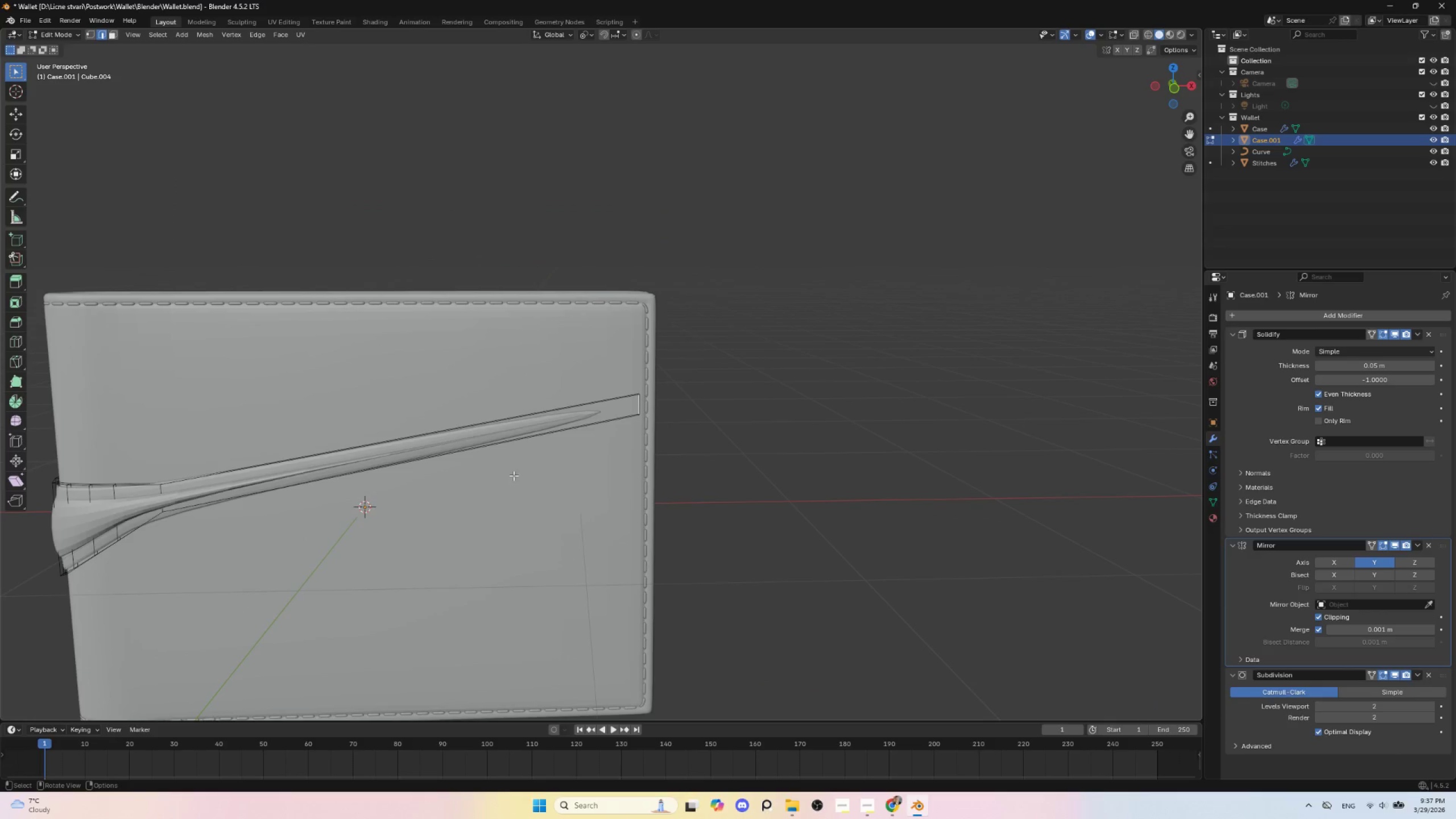 
key(NumpadDivide)
 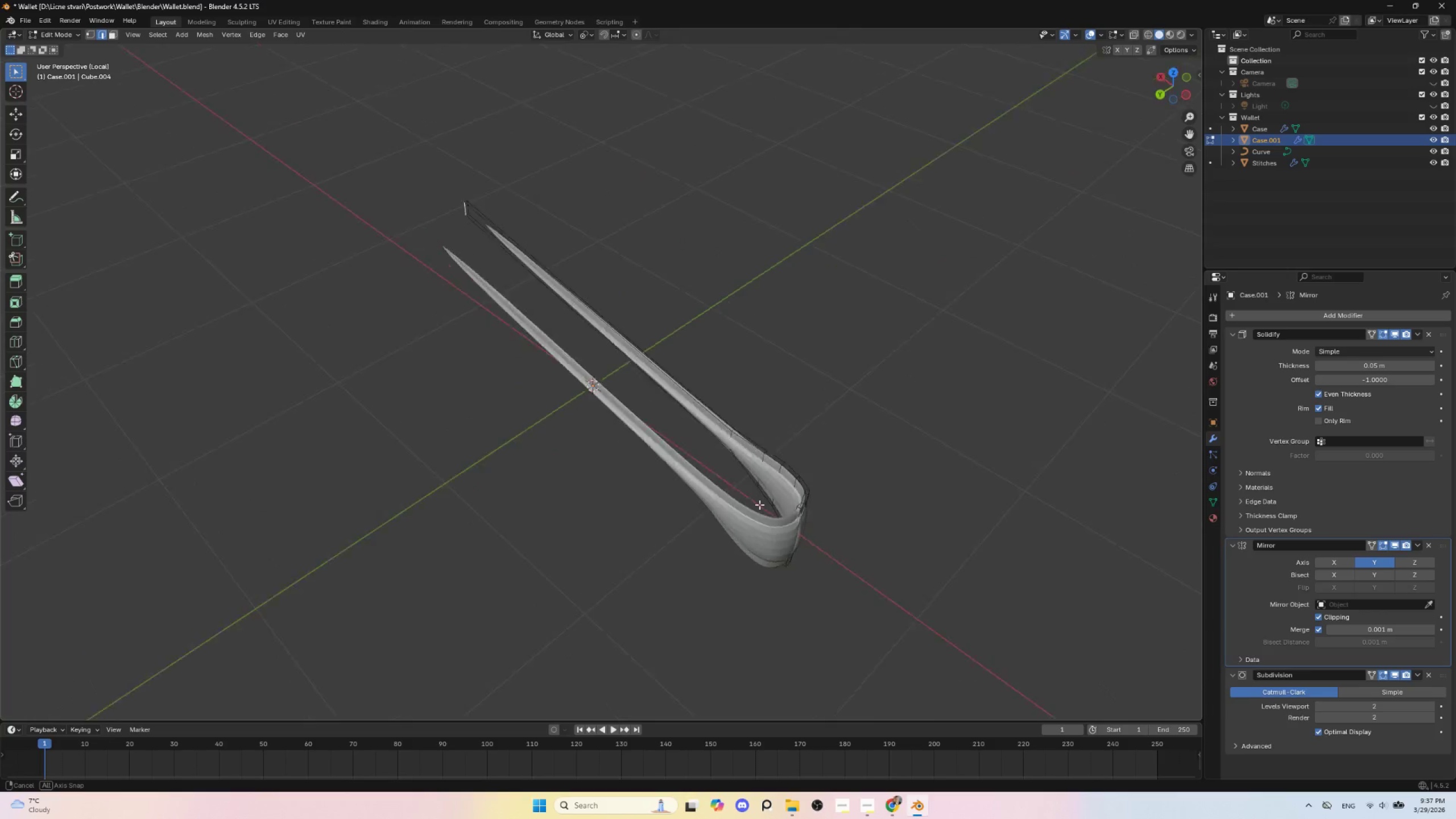 
hold_key(key=ShiftLeft, duration=0.61)
 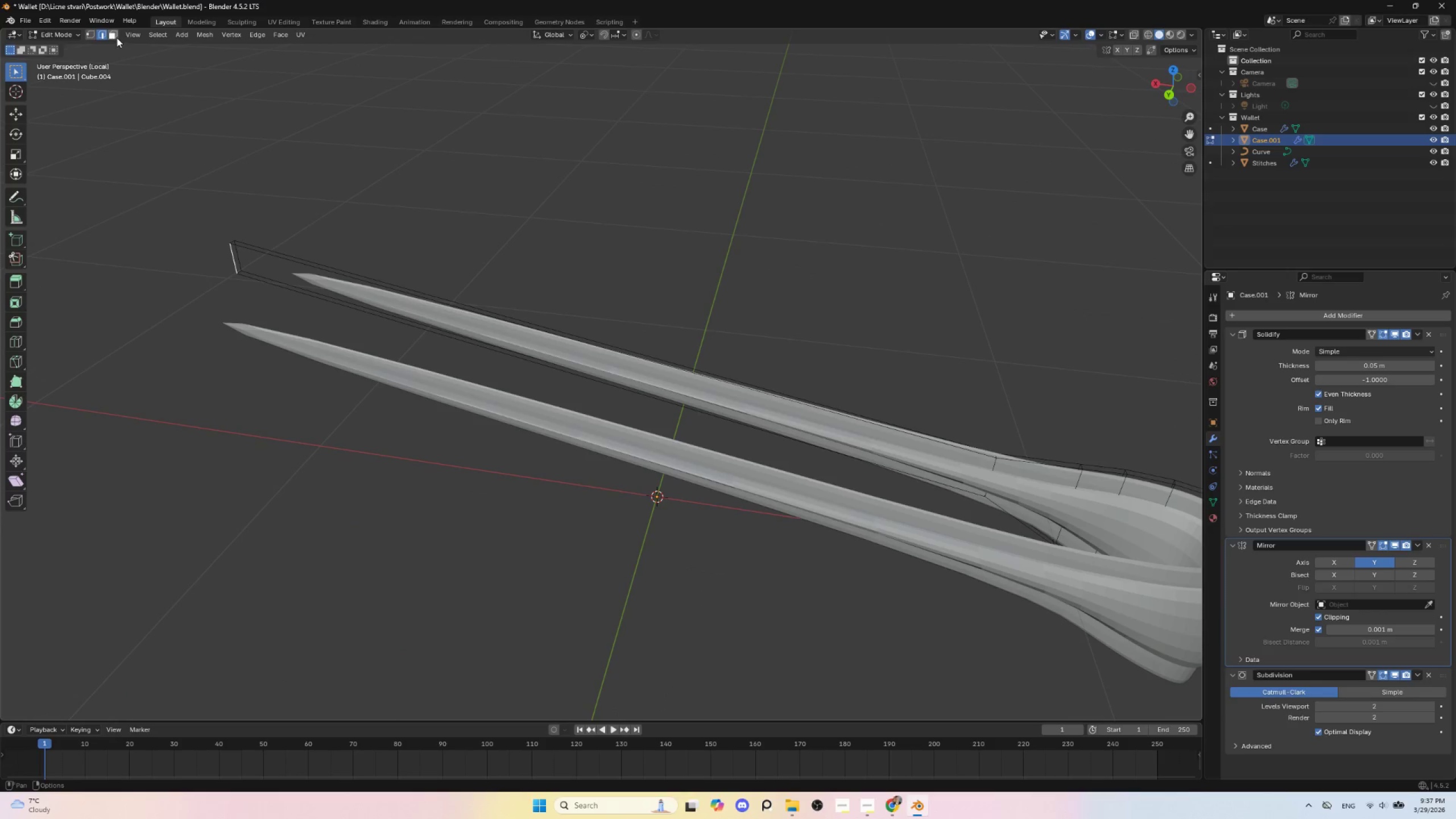 
scroll: coordinate [718, 483], scroll_direction: up, amount: 4.0
 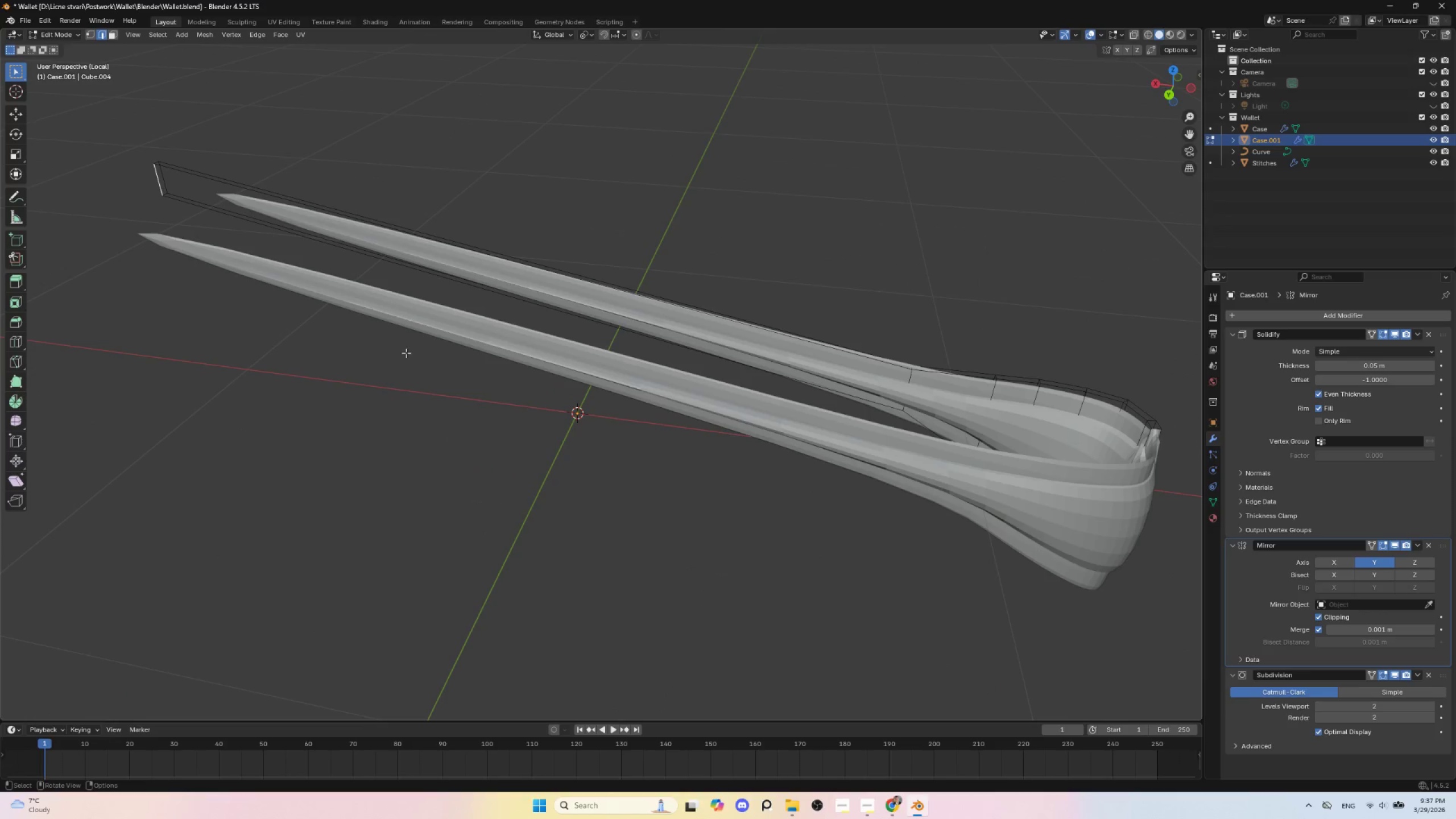 
left_click([114, 36])
 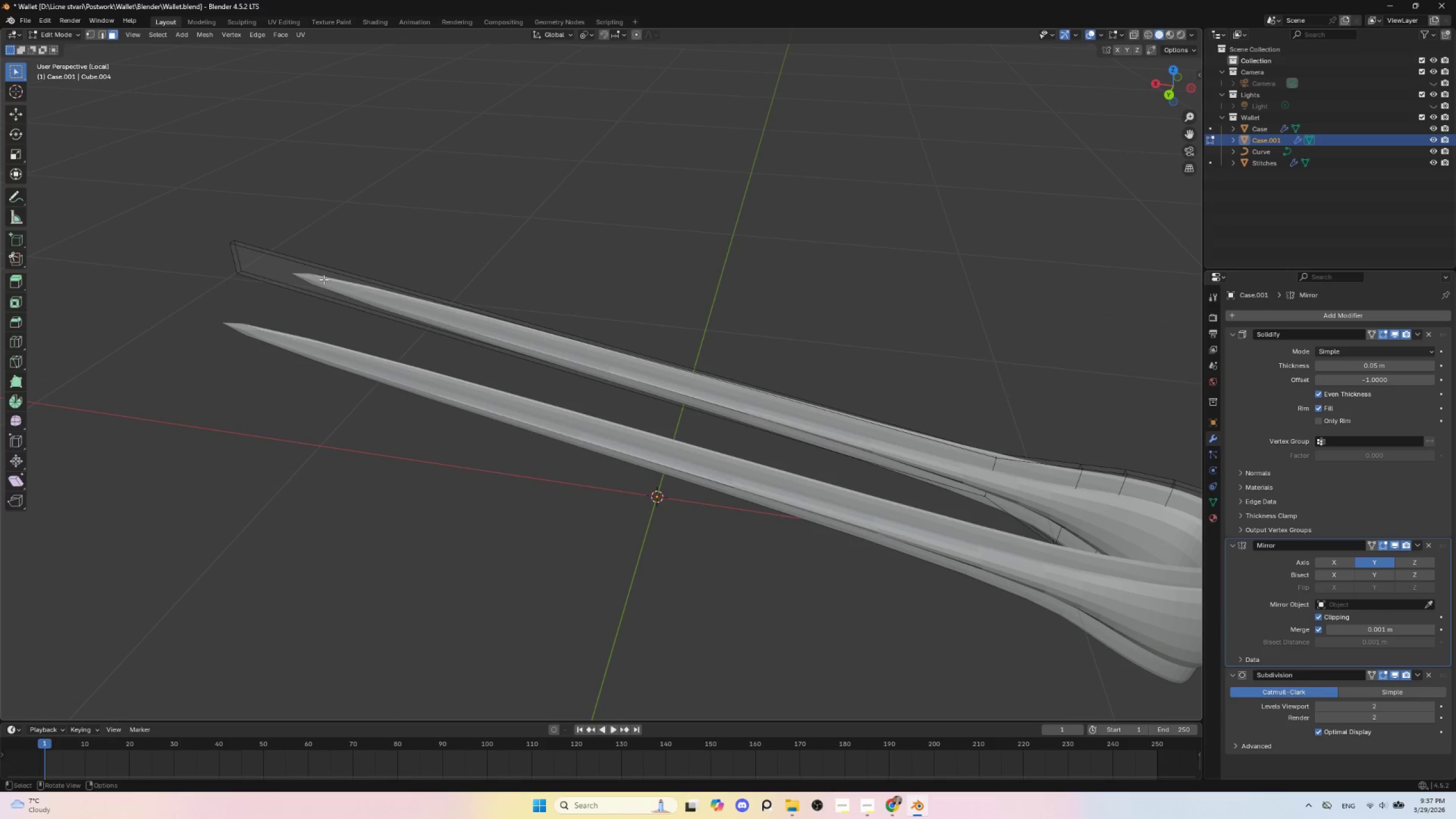 
left_click([324, 280])
 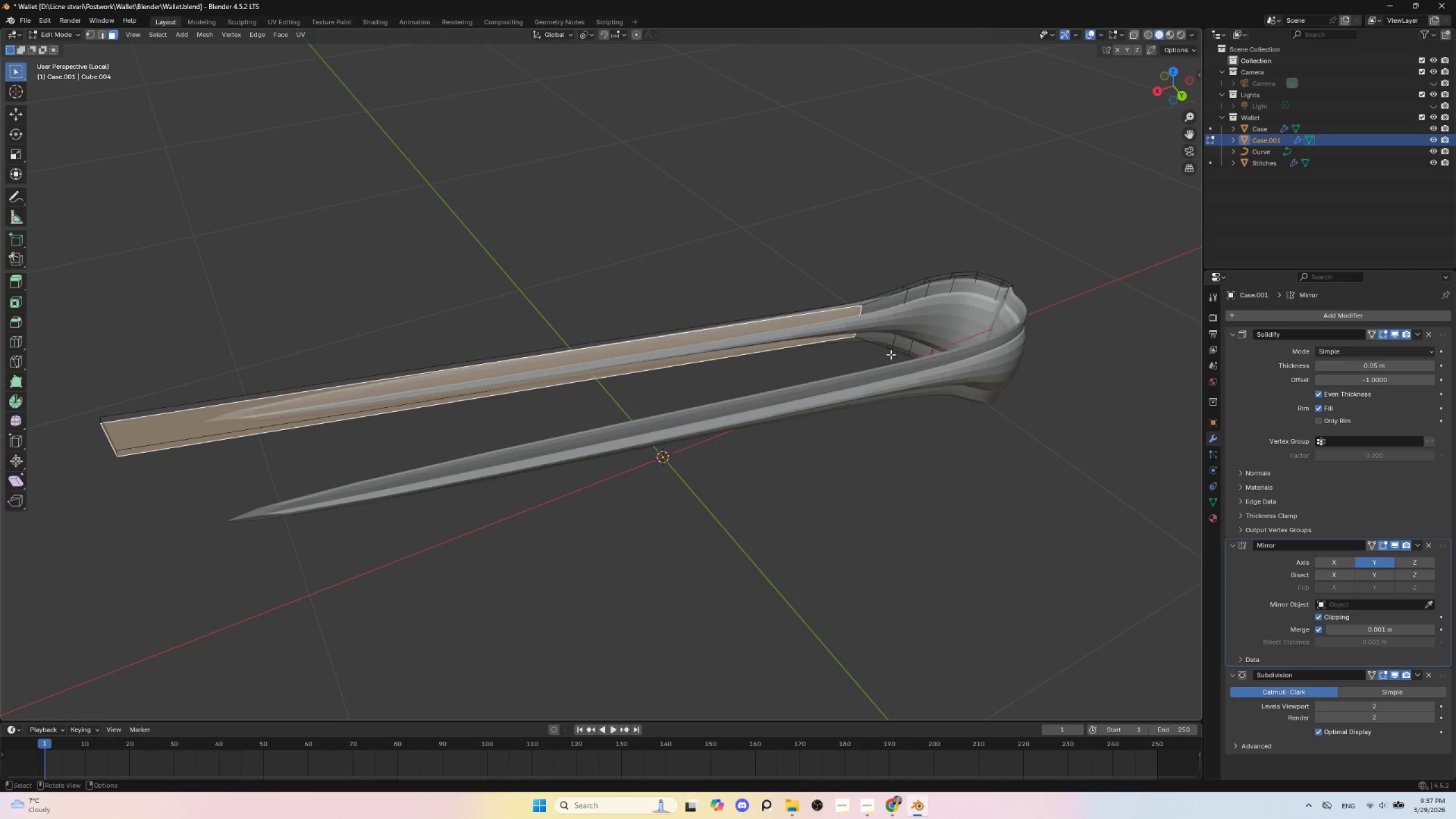 
hold_key(key=AltLeft, duration=1.01)
left_click([856, 325])
 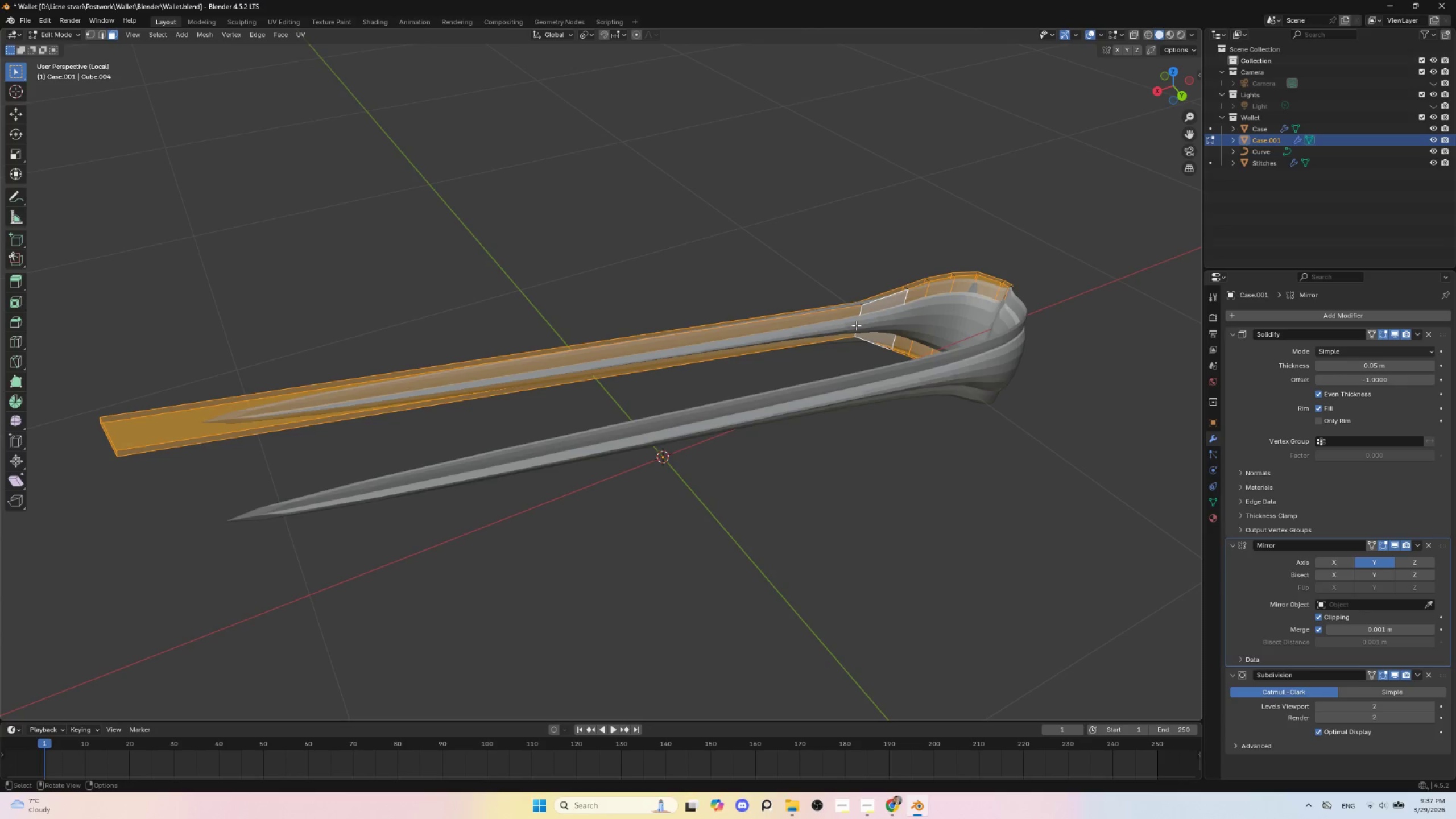 
left_click([818, 326])
 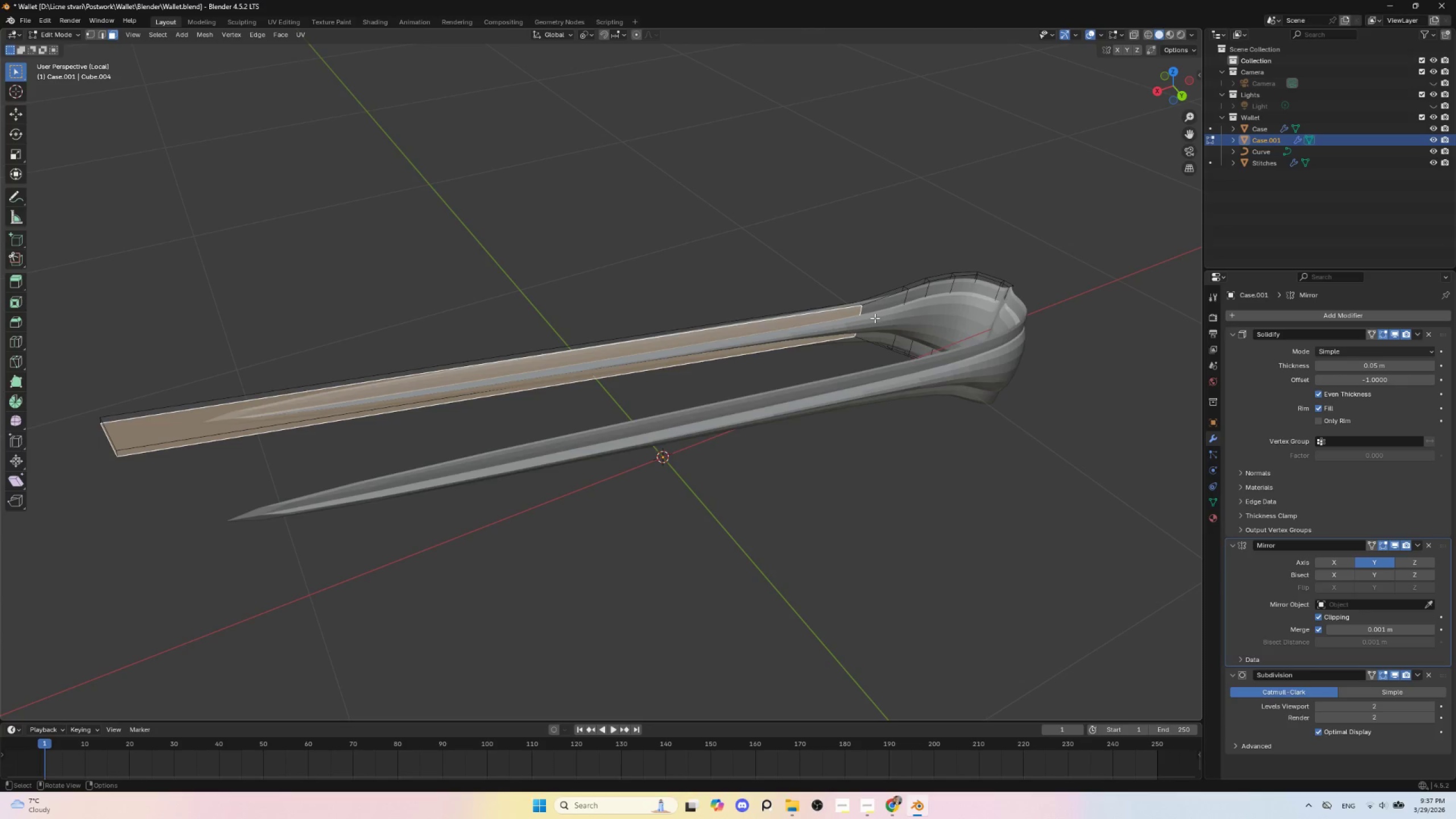 
hold_key(key=ShiftLeft, duration=1.5)
left_click([881, 317])
 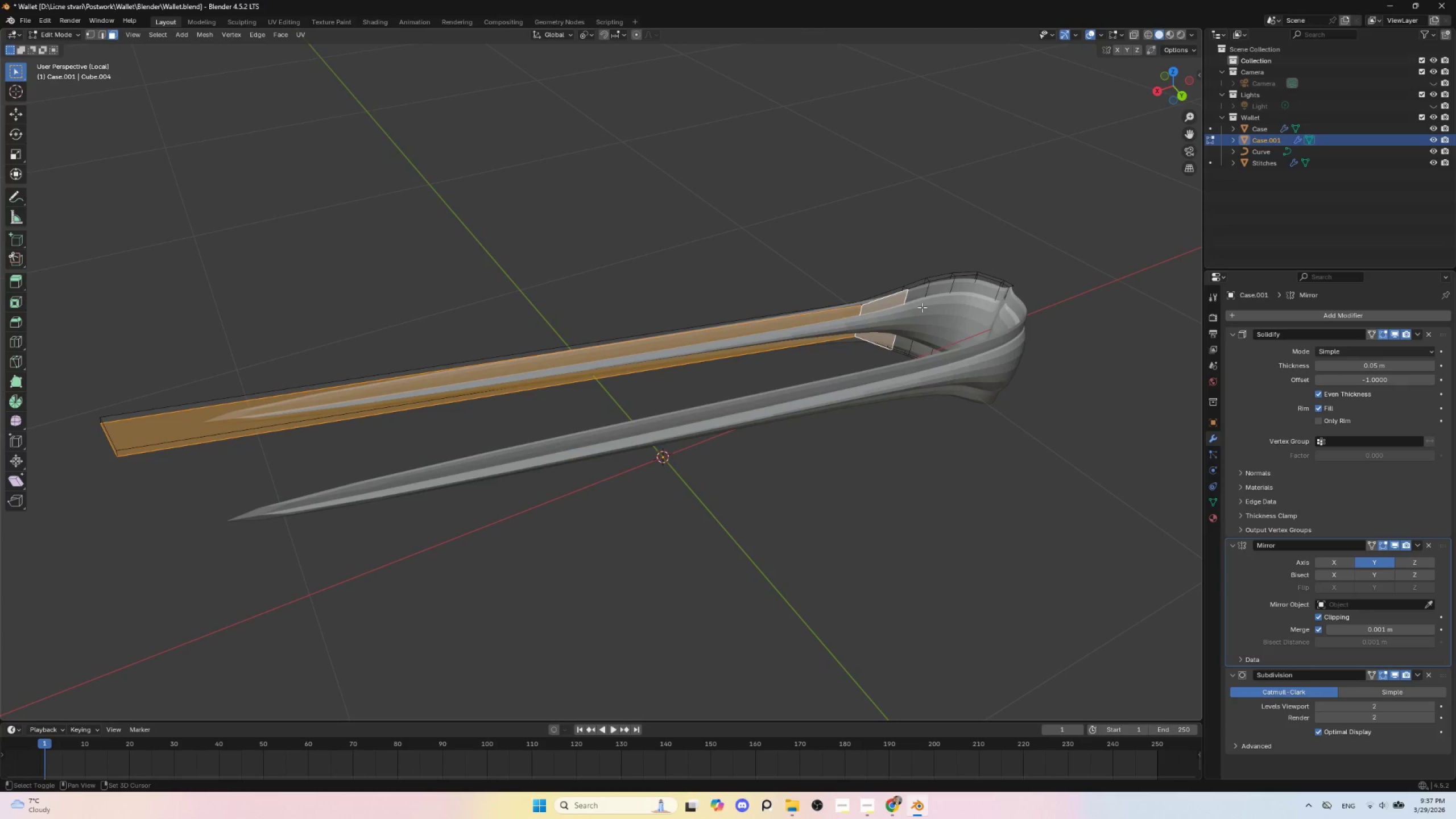 
double_click([922, 307])
 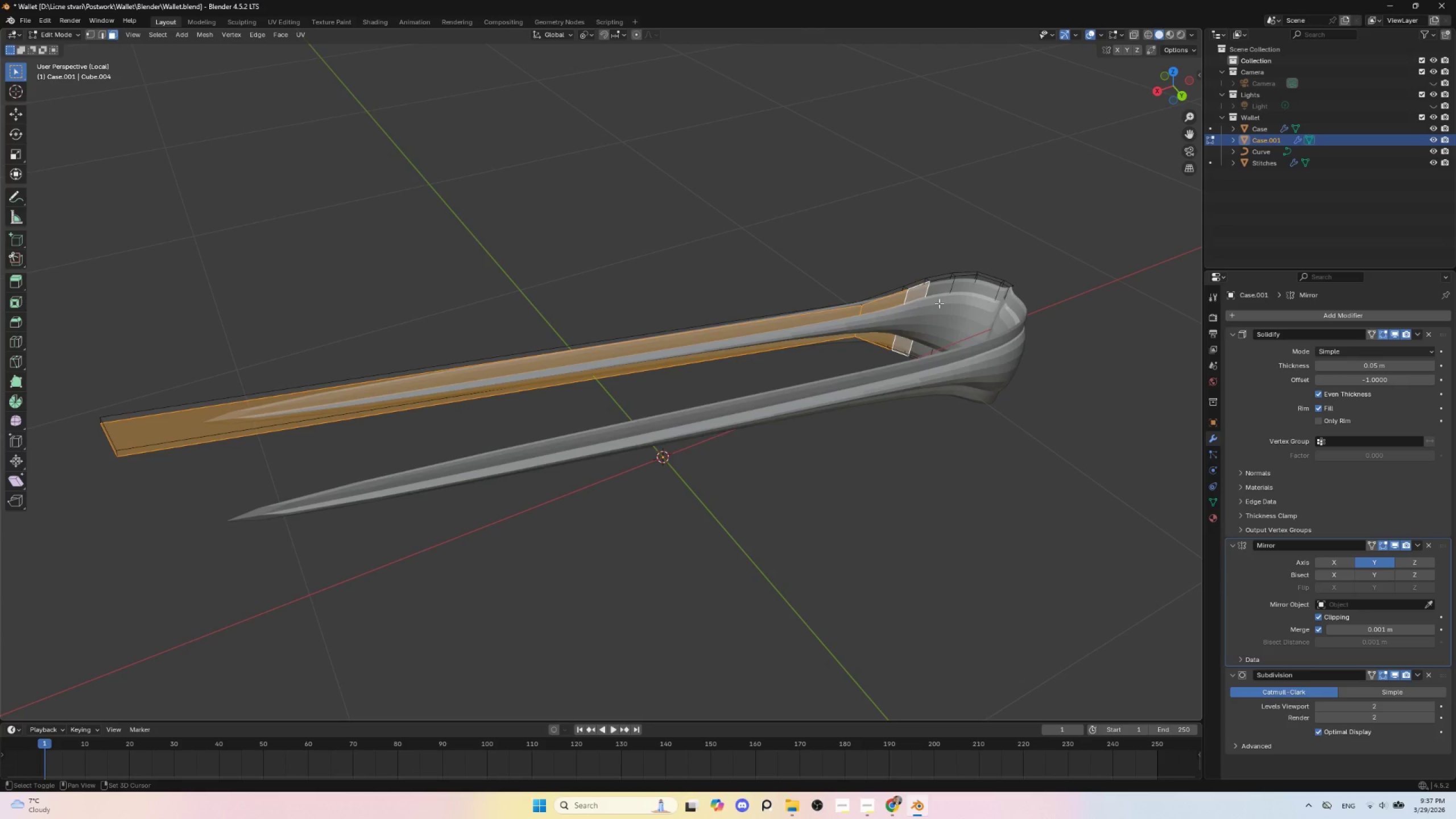 
left_click([939, 303])
 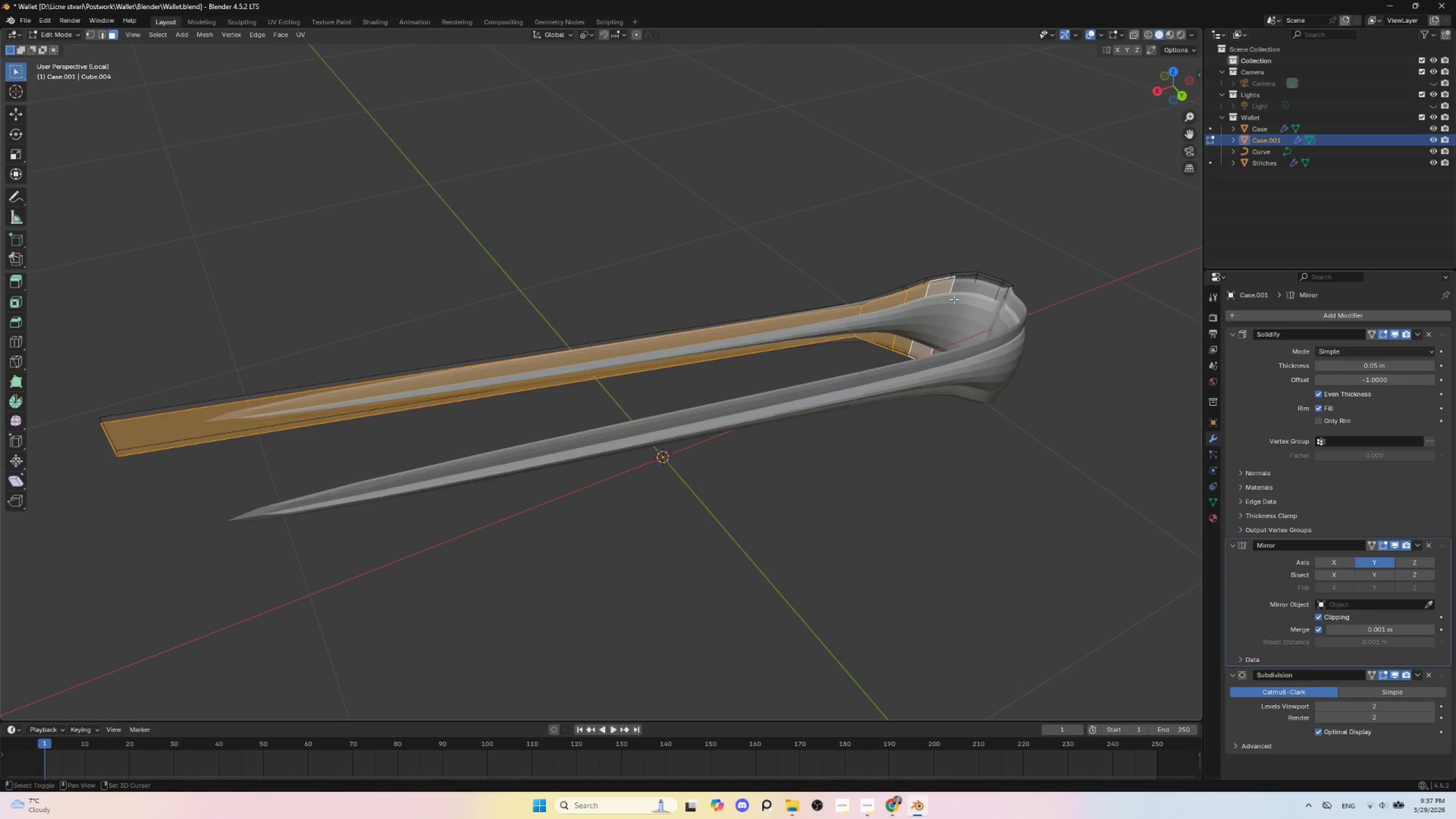 
hold_key(key=ShiftLeft, duration=0.8)
double_click([959, 295])
 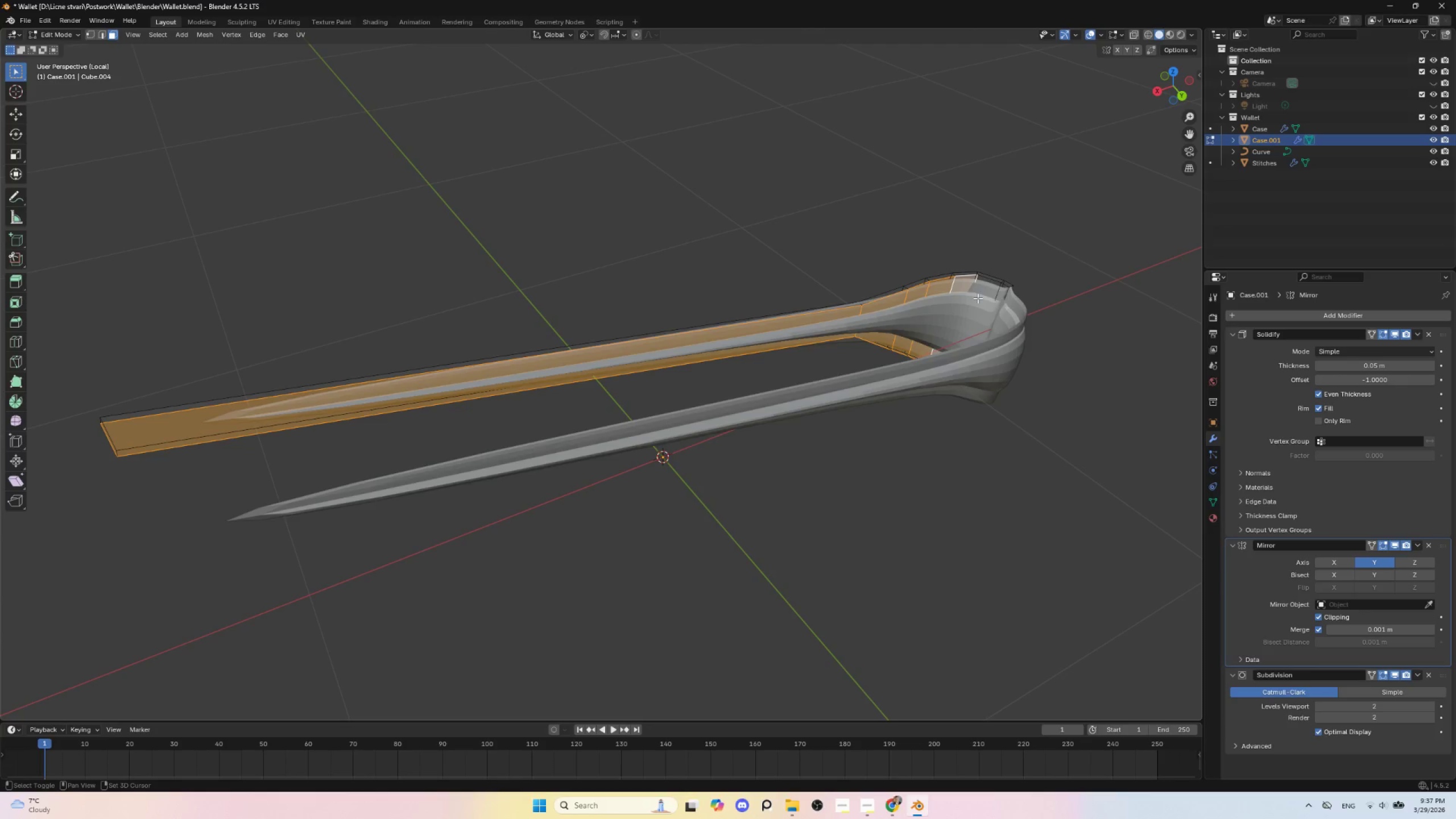 
triple_click([978, 298])
 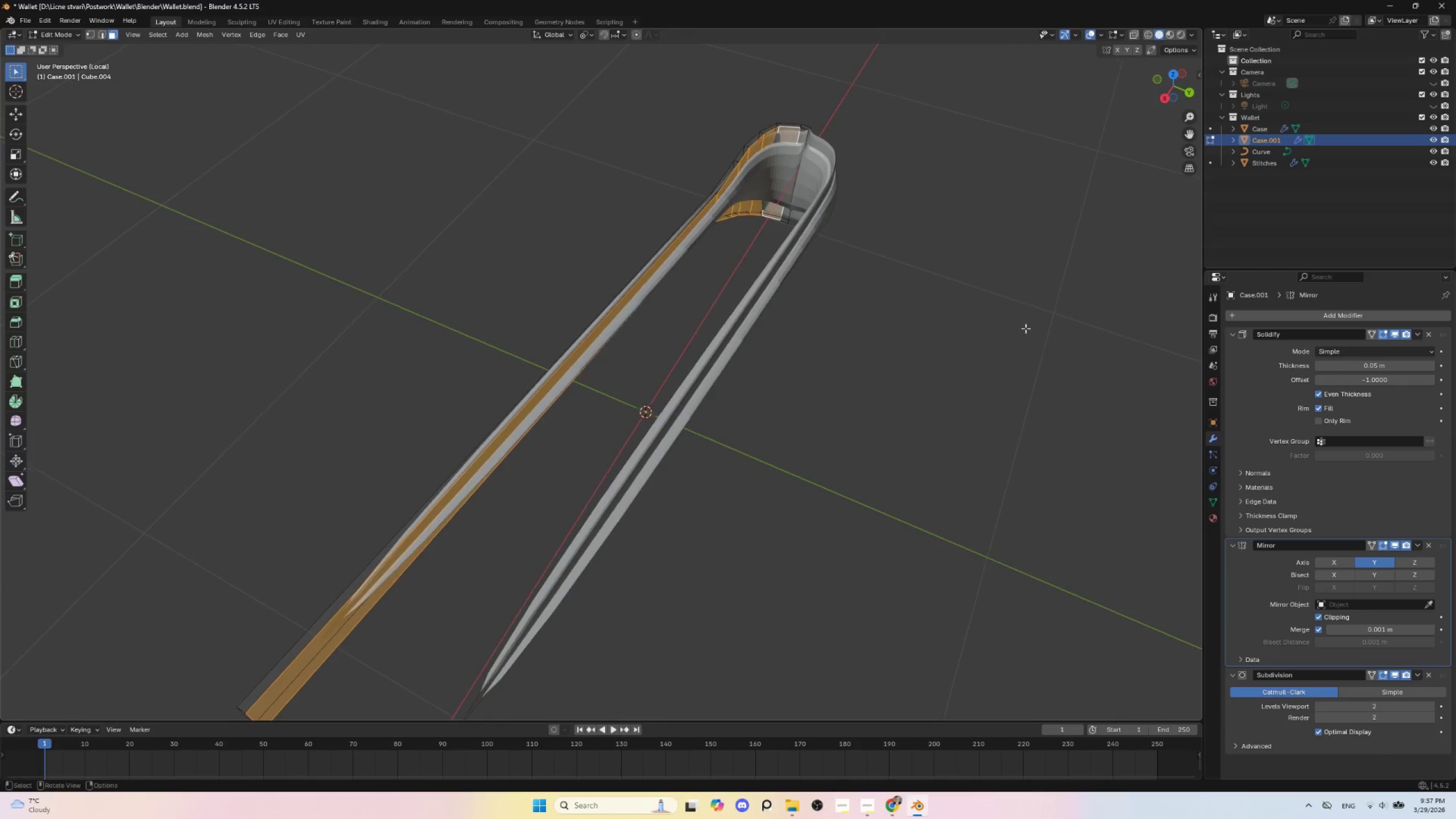 
hold_key(key=ShiftLeft, duration=1.08)
left_click([801, 139])
 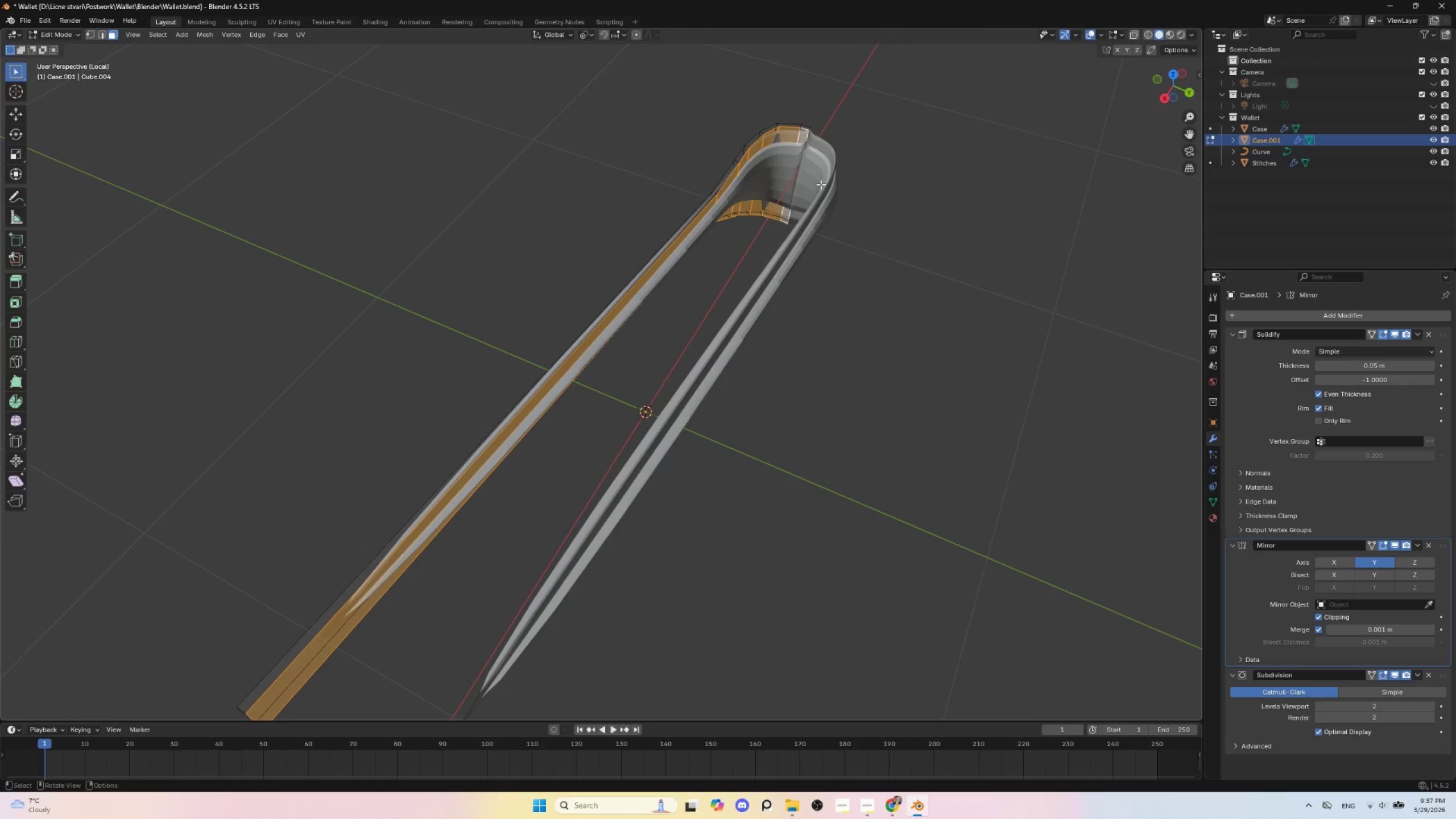 
key(Delete)
 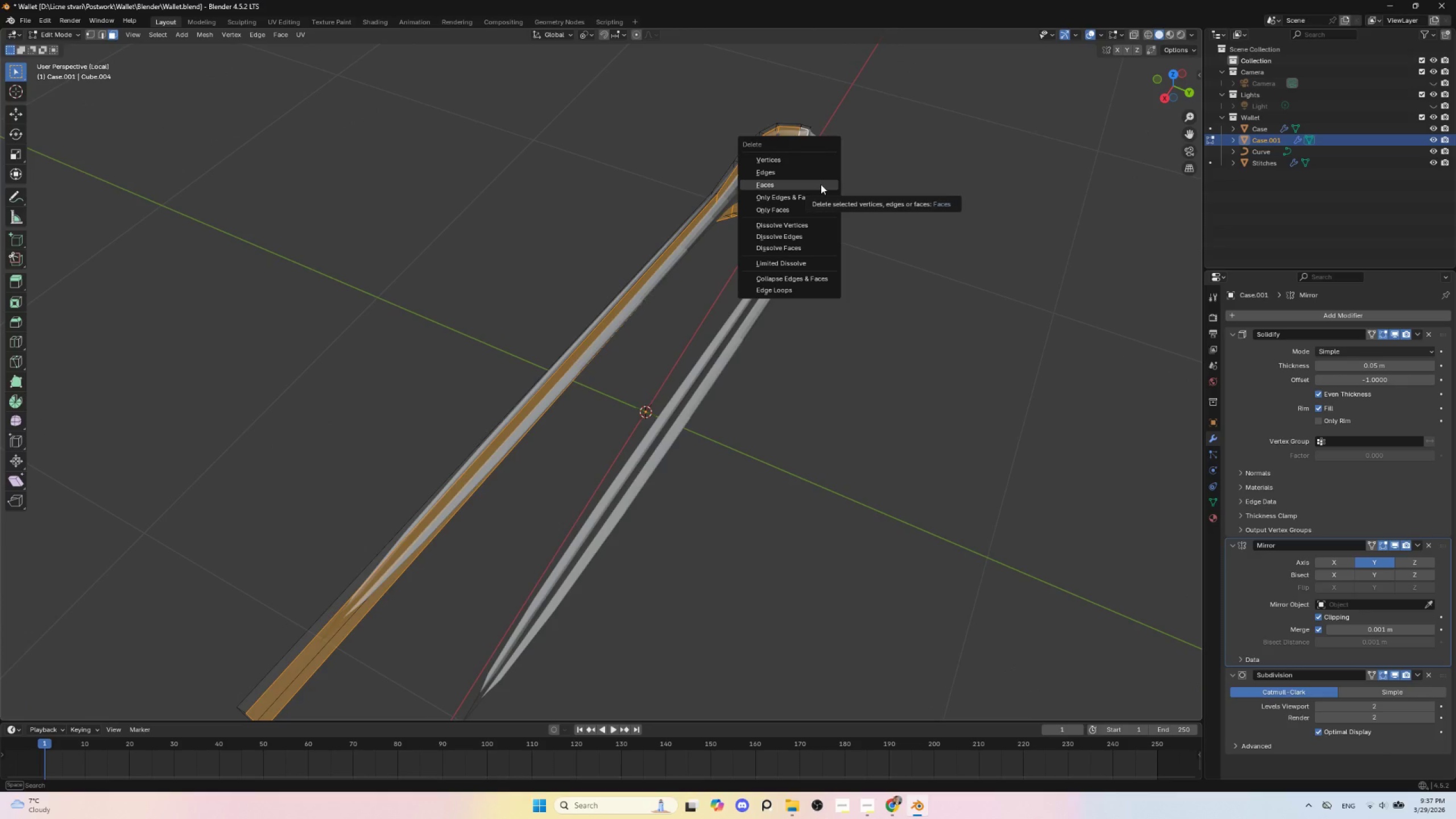 
left_click([821, 184])
 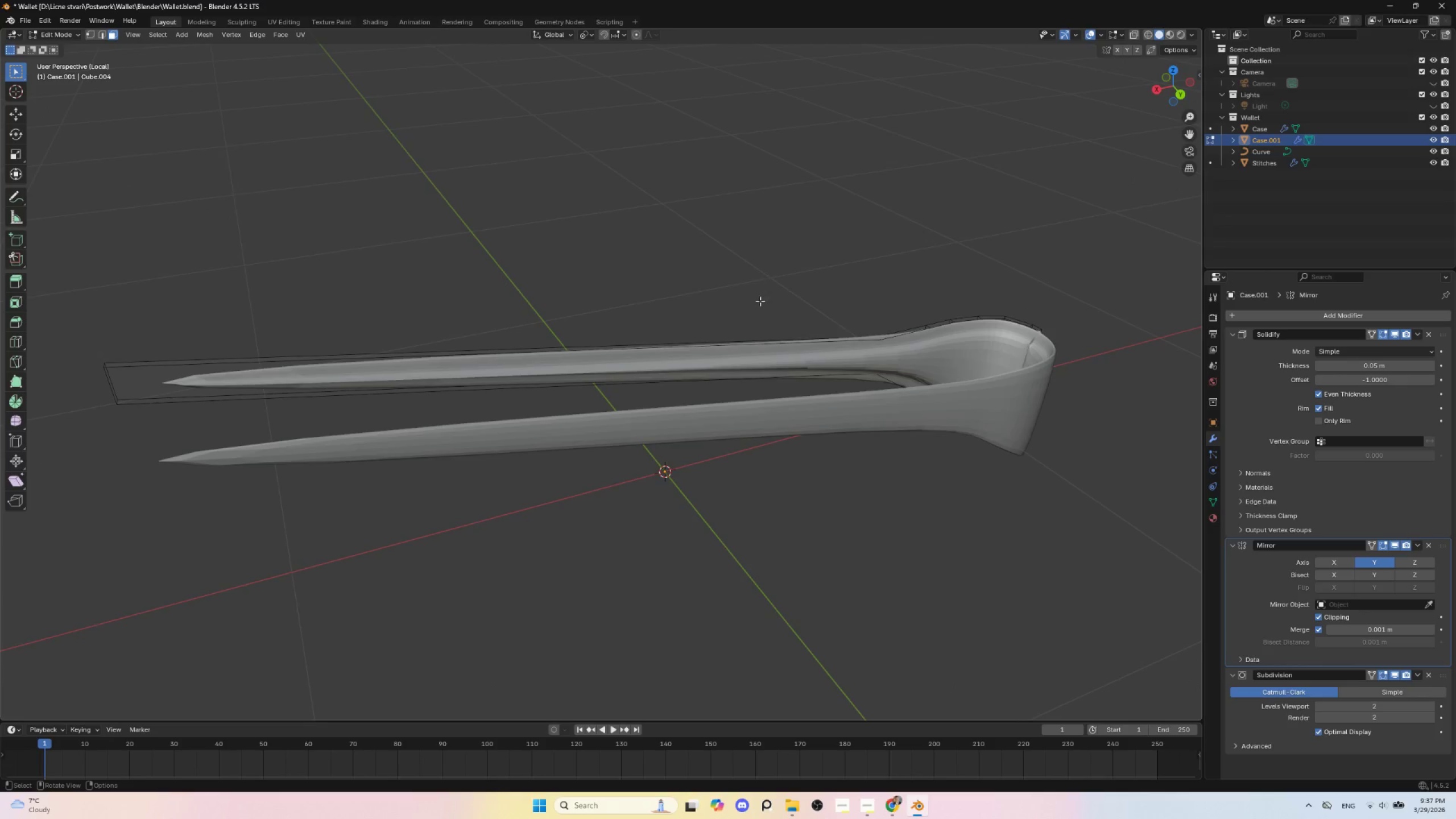 
key(Tab)
 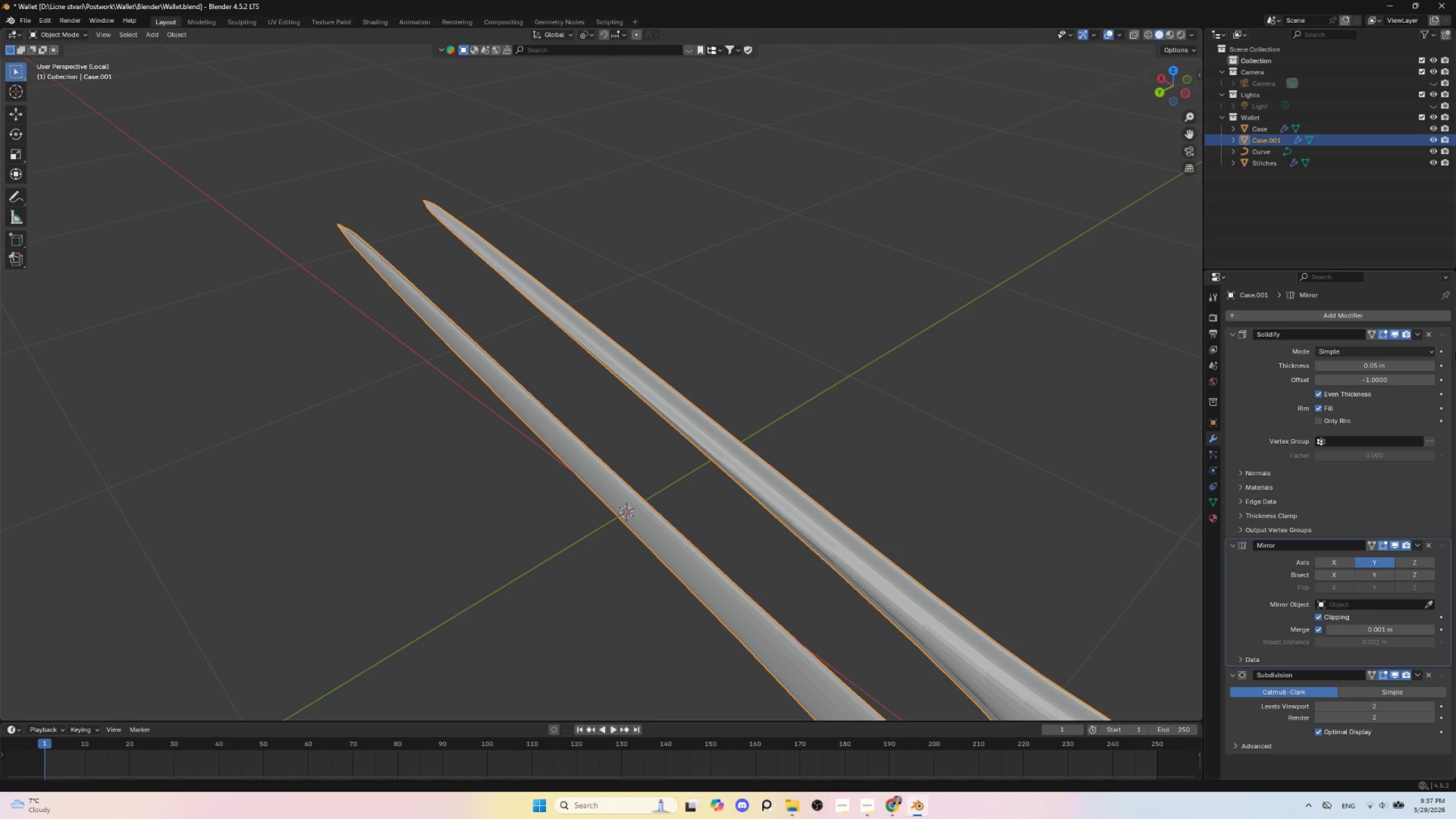 
left_click([1429, 333])
 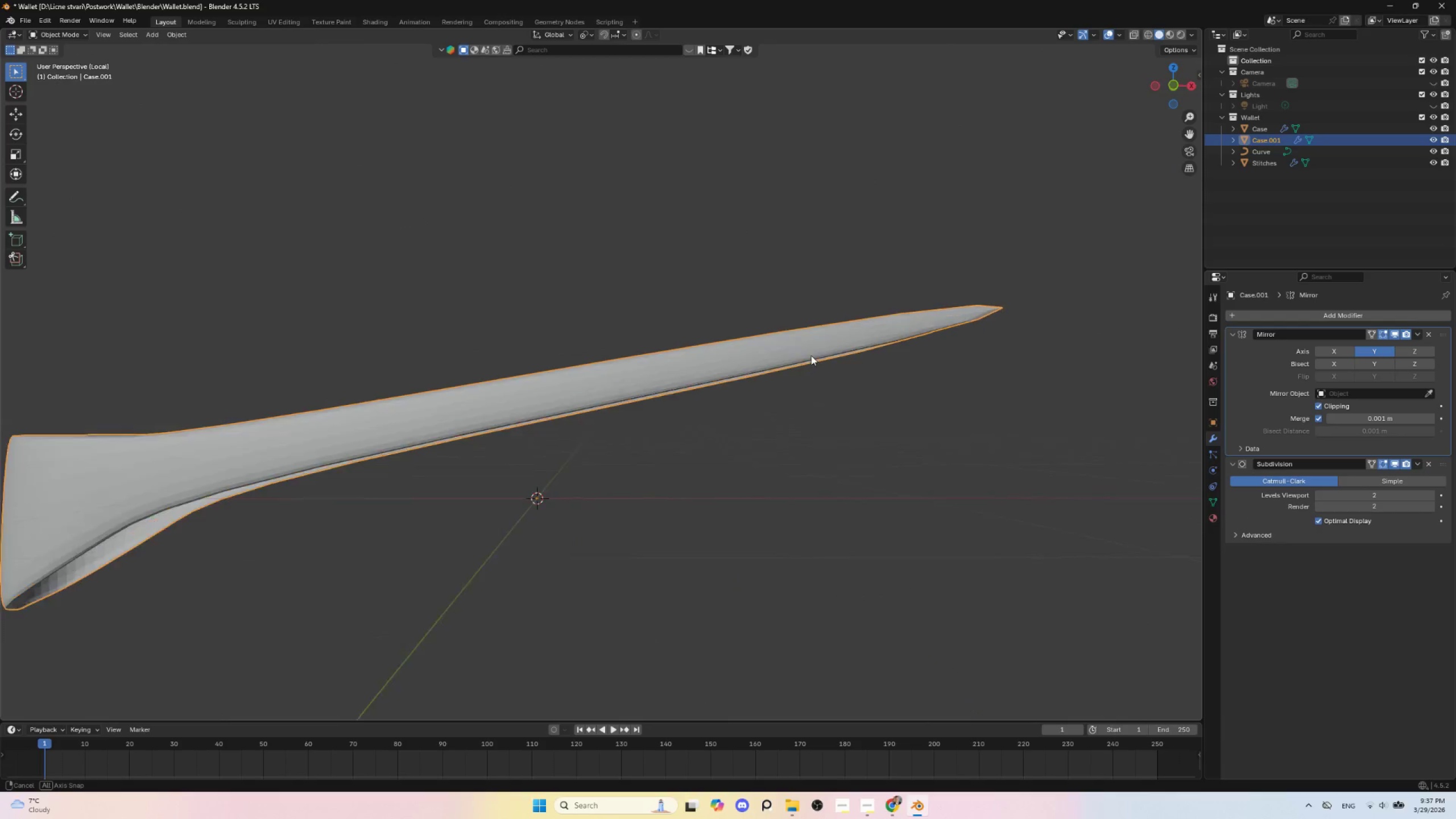 
key(Alt+AltLeft)
 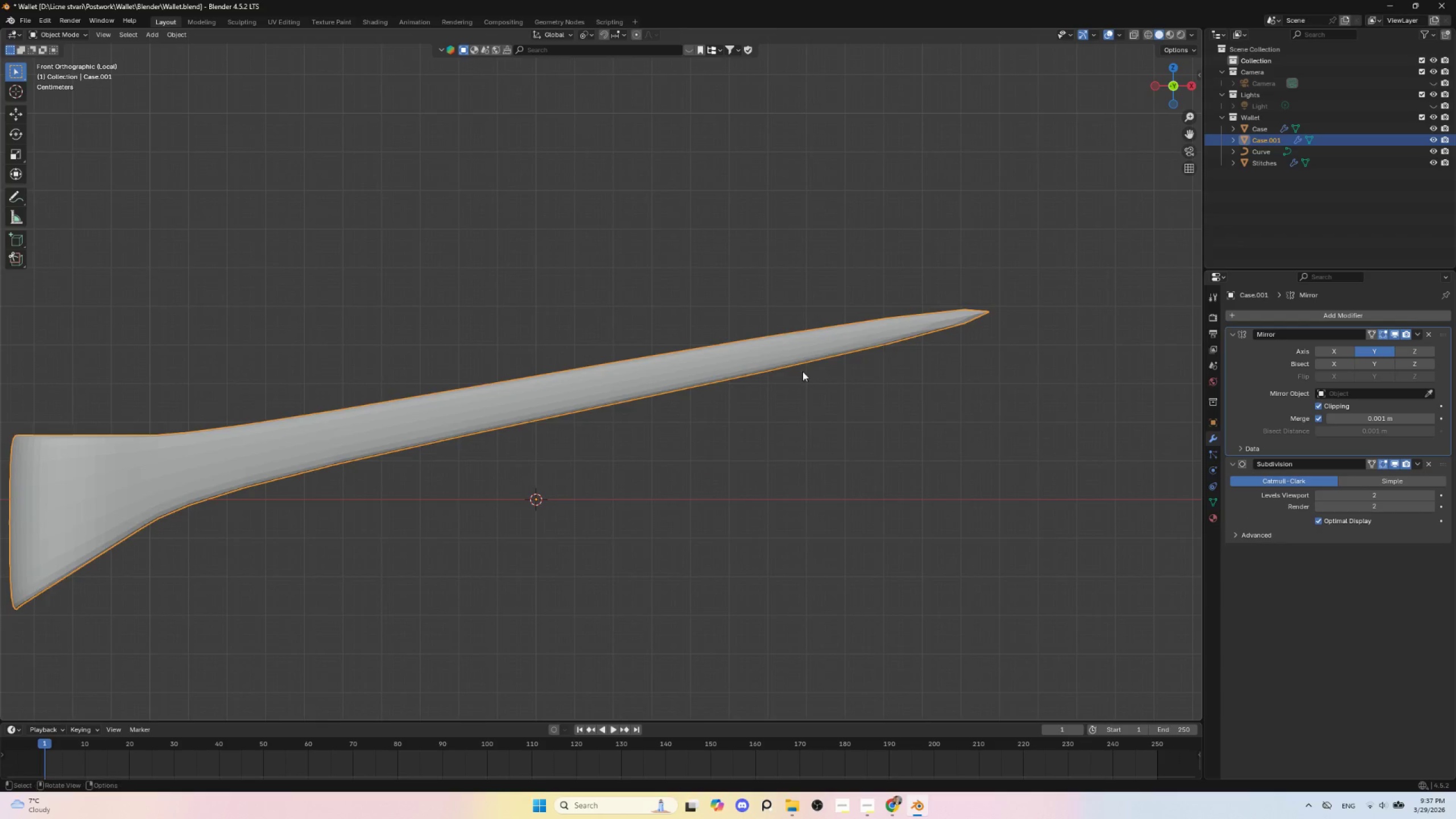 
key(Tab)
 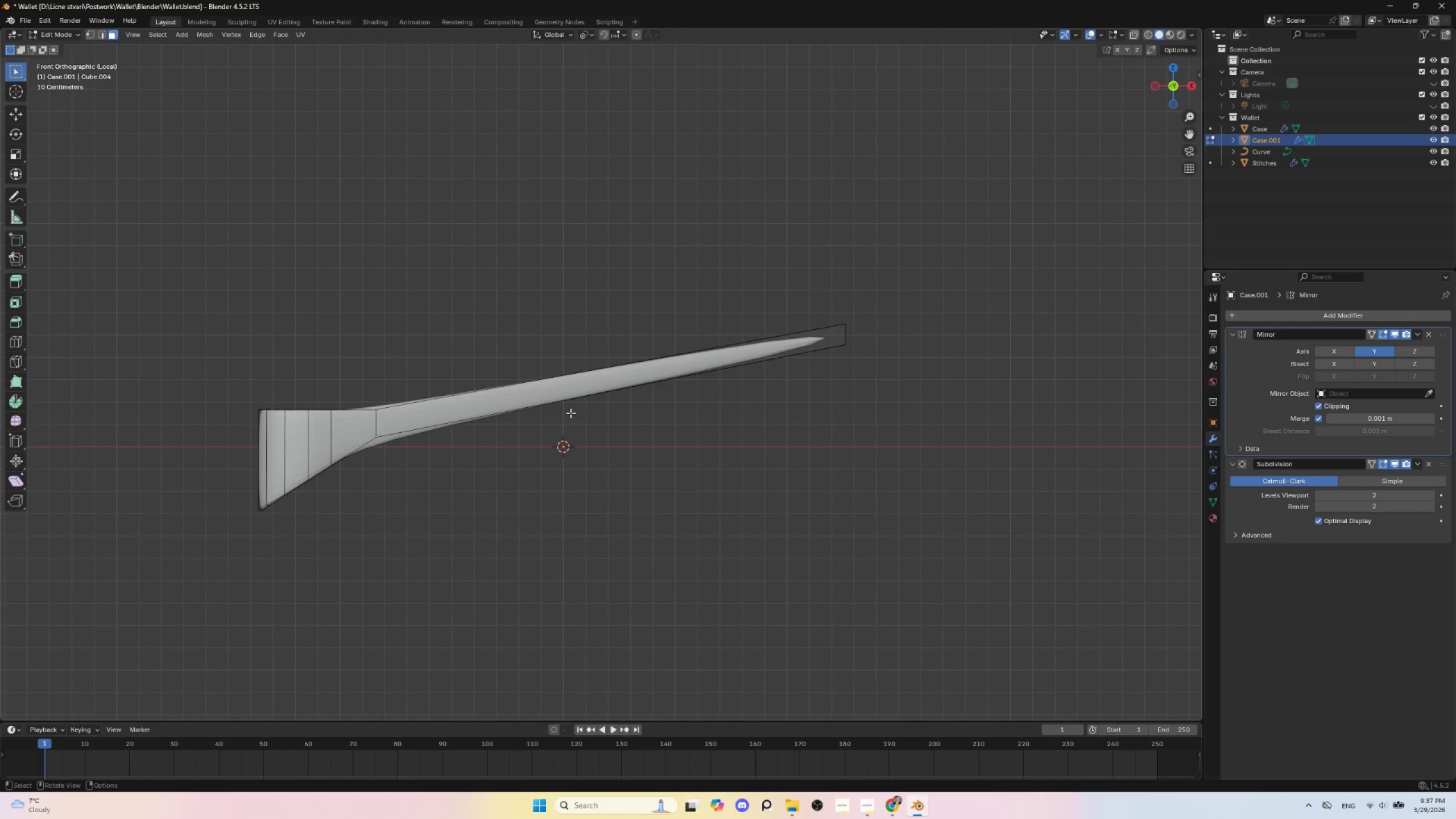 
scroll: coordinate [781, 392], scroll_direction: down, amount: 3.0
 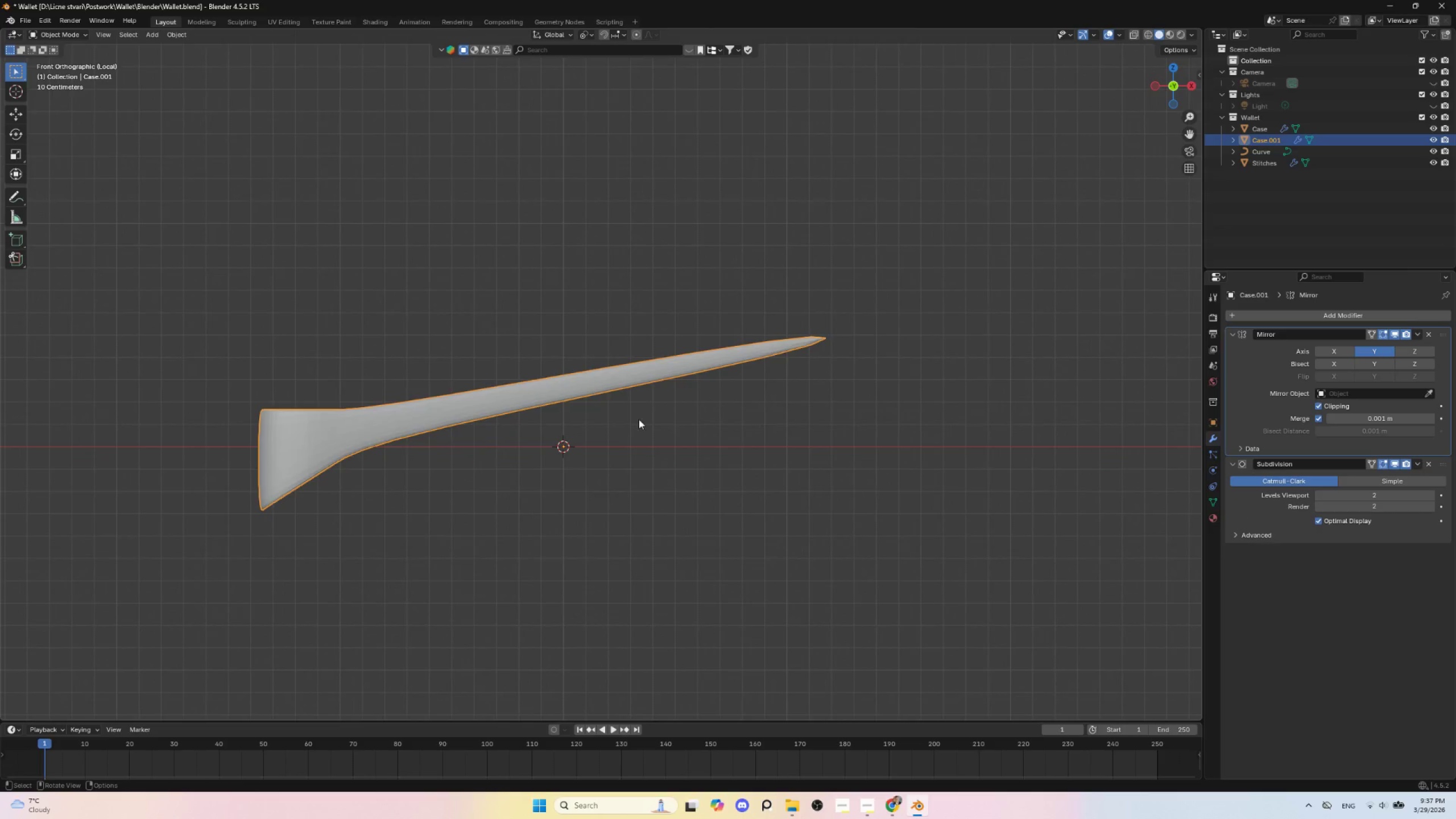 
key(Tab)
 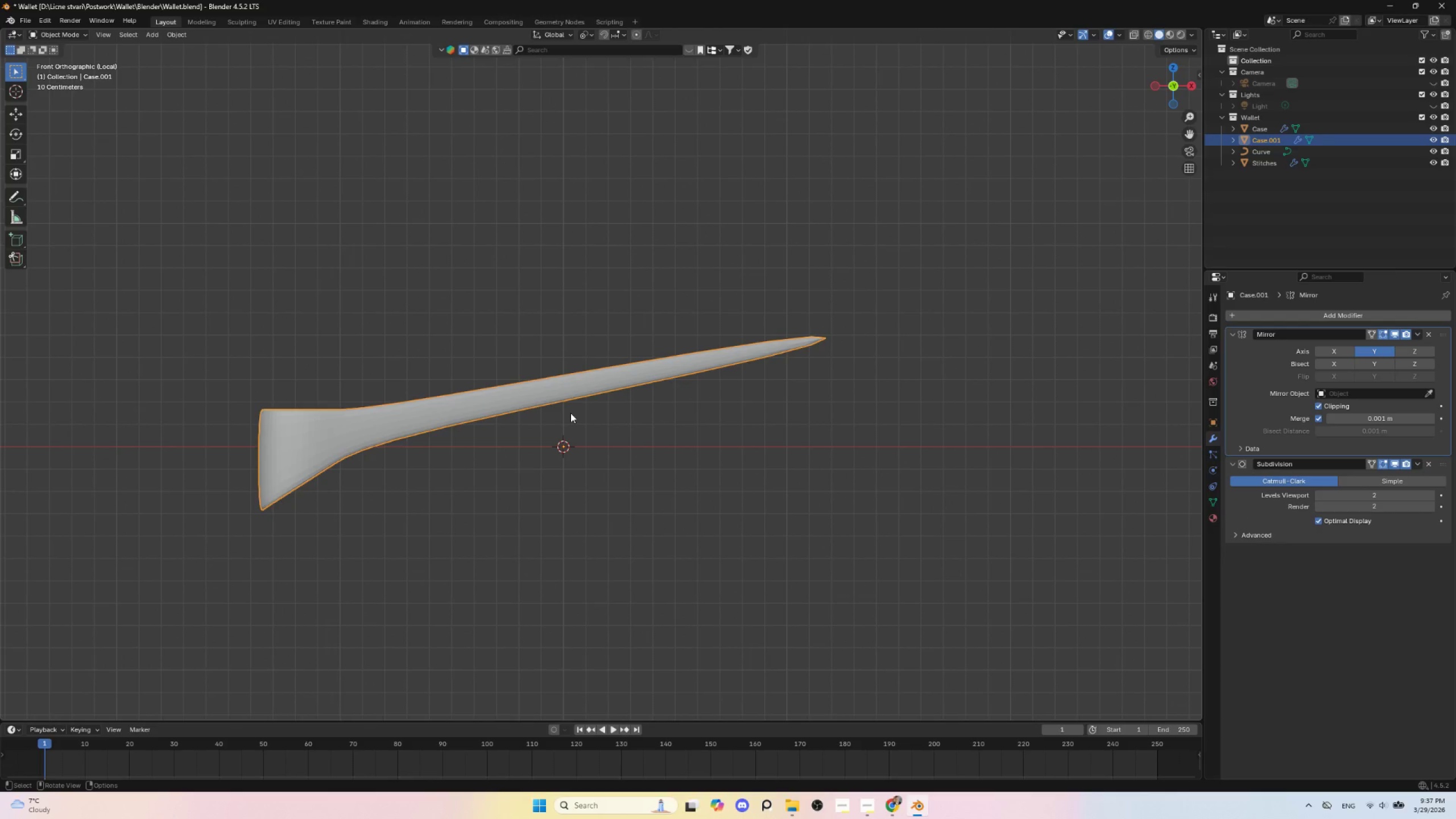 
key(NumpadDivide)
 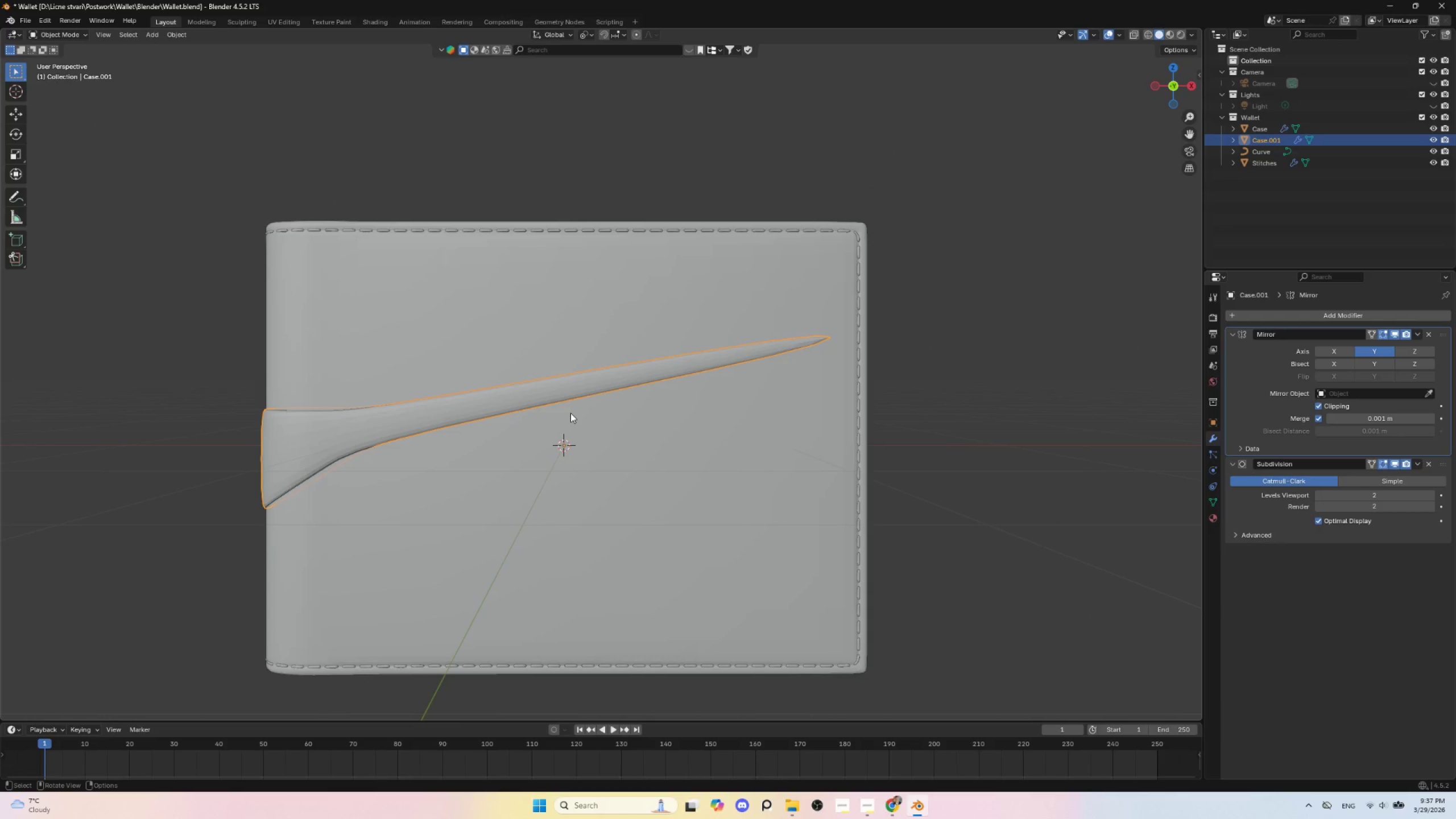 
scroll: coordinate [576, 421], scroll_direction: down, amount: 1.0
 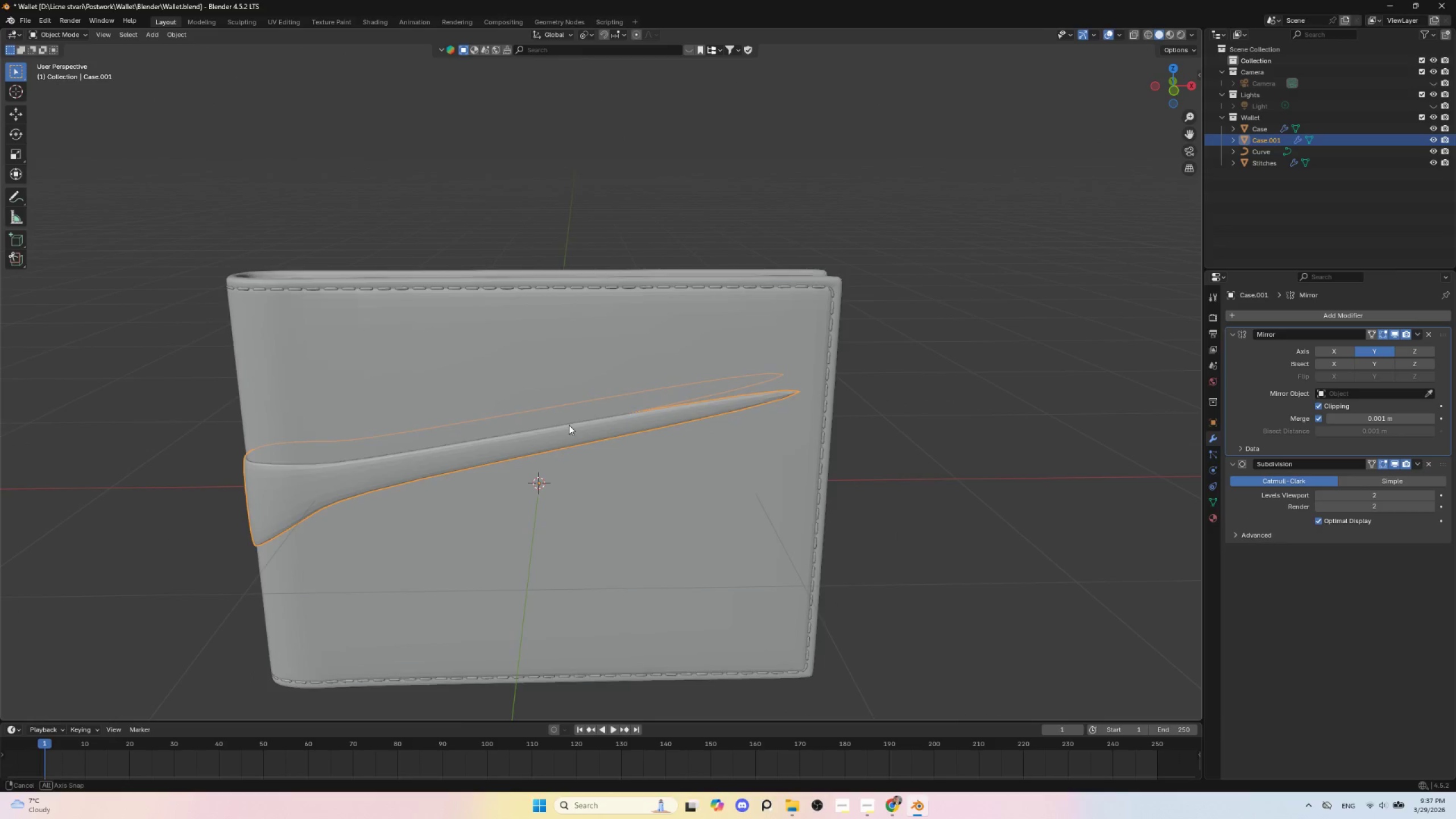 
key(Tab)
 